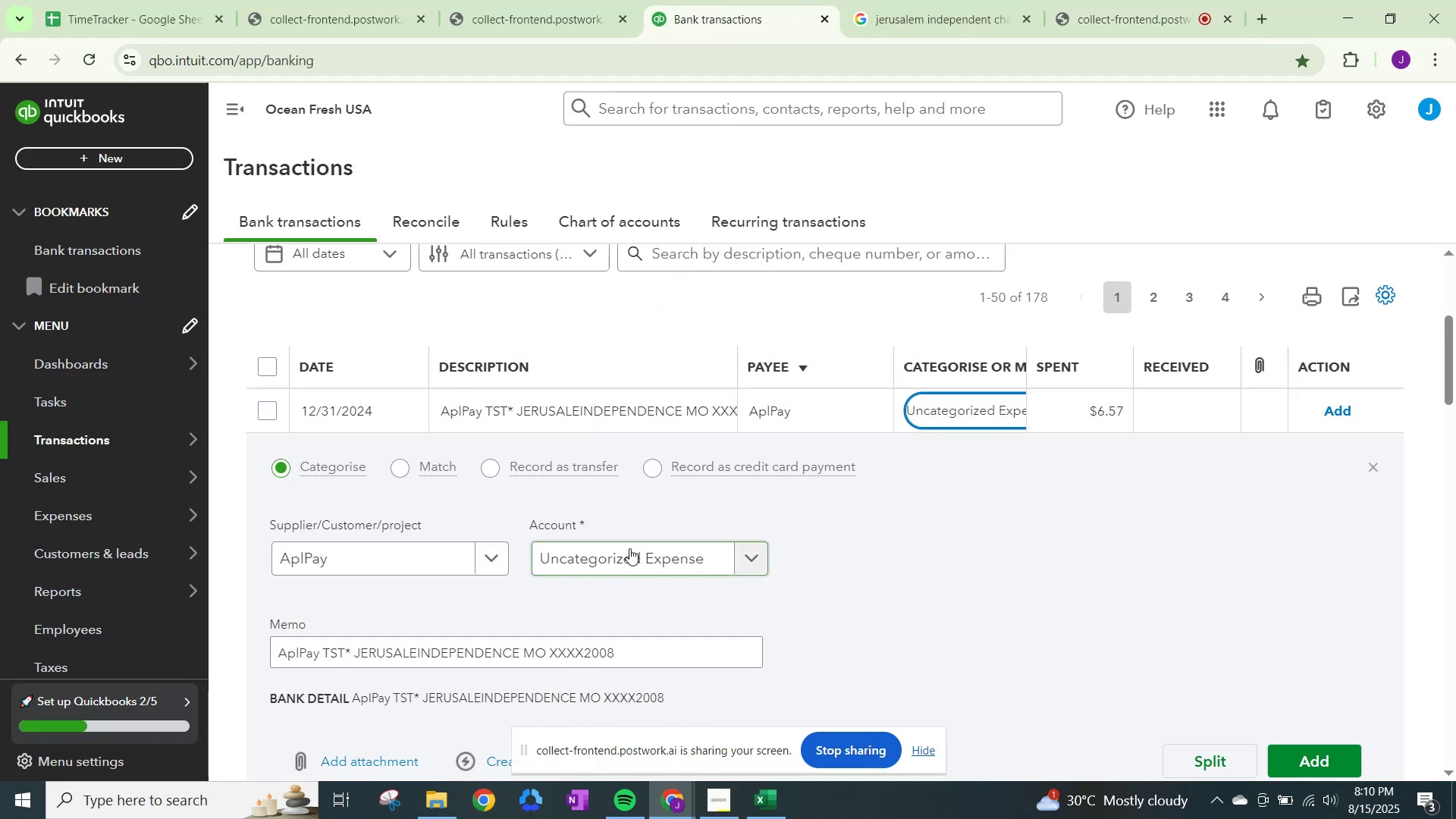 
left_click([631, 562])
 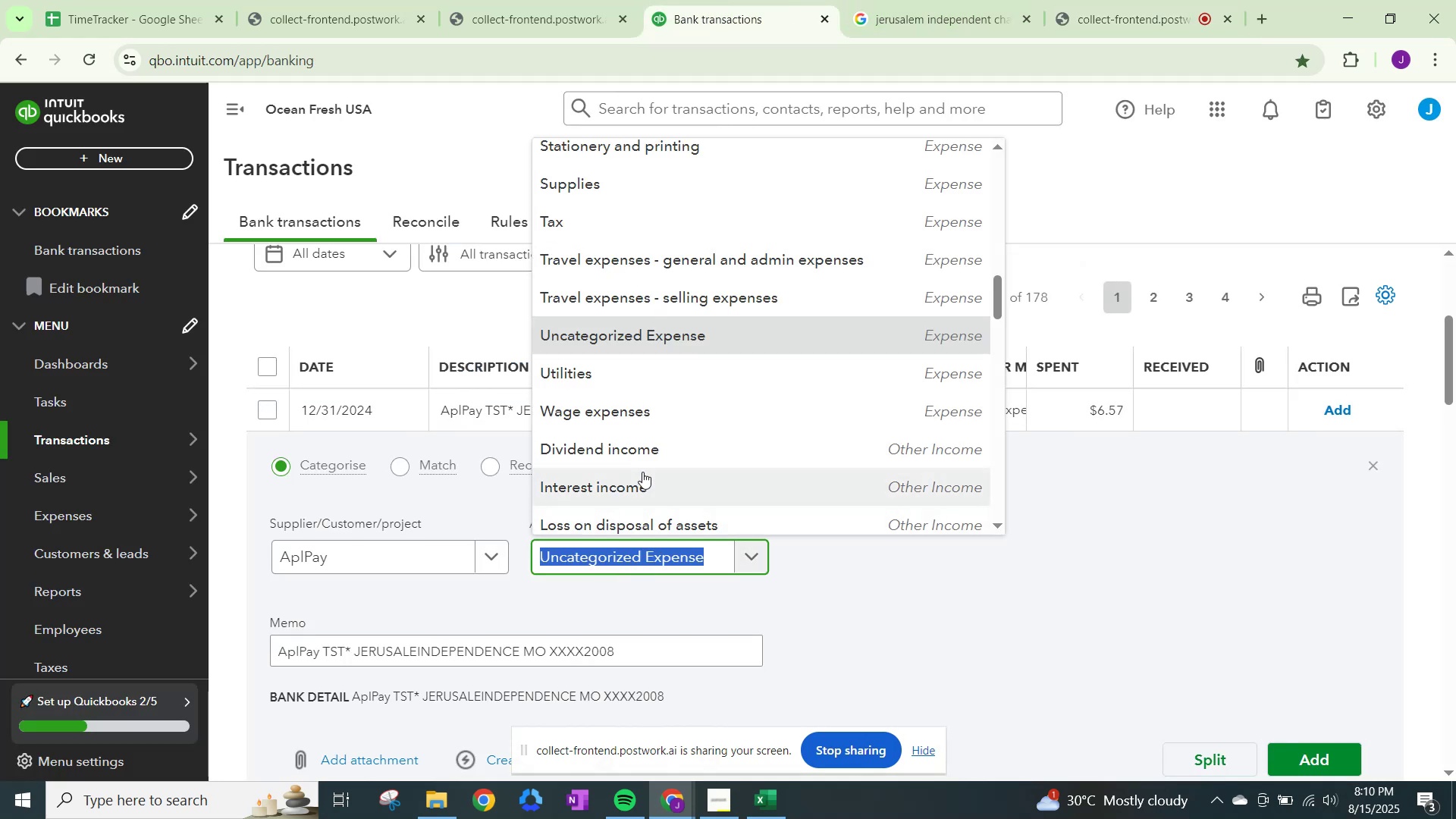 
type(other)
 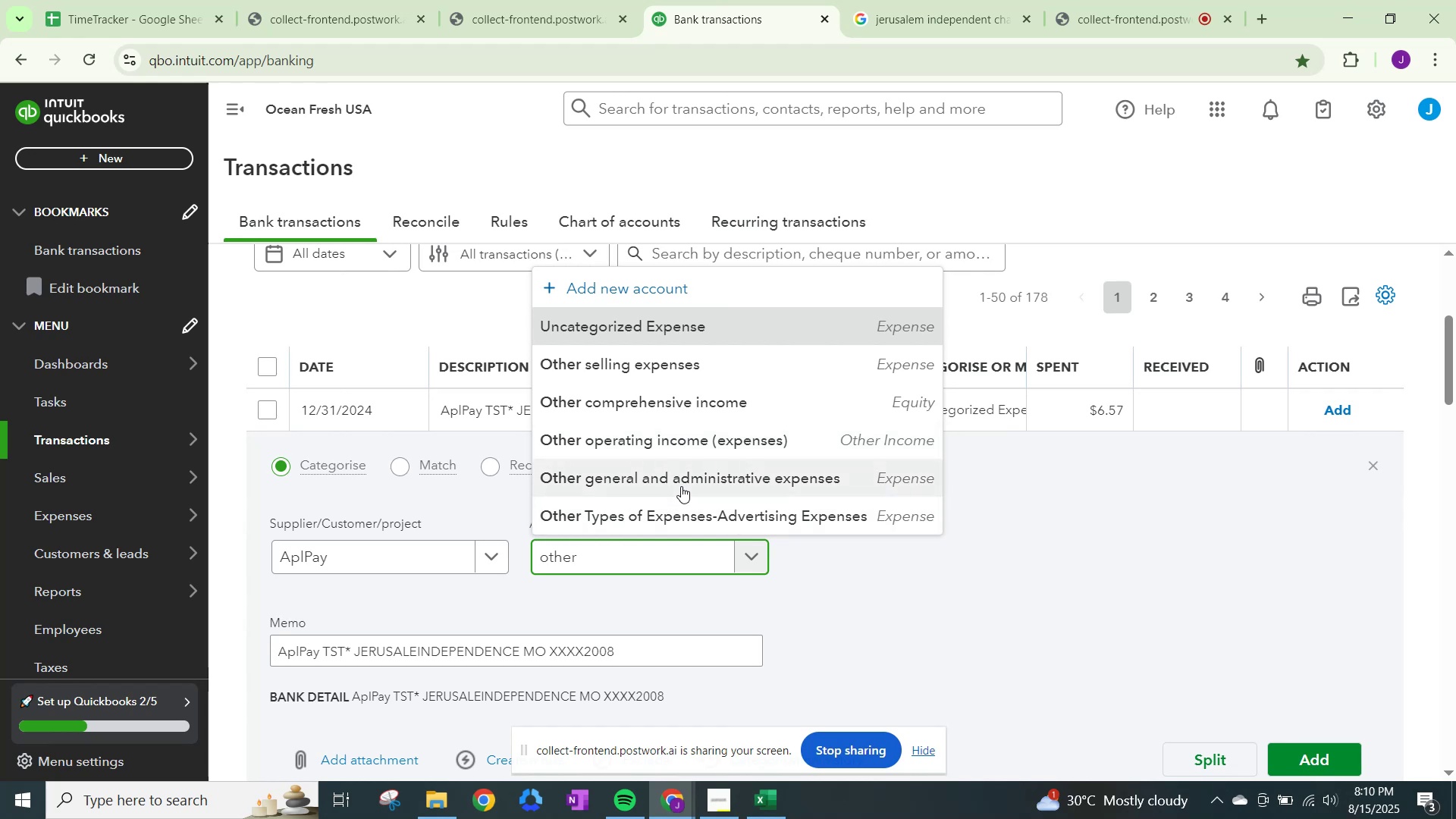 
left_click([681, 485])
 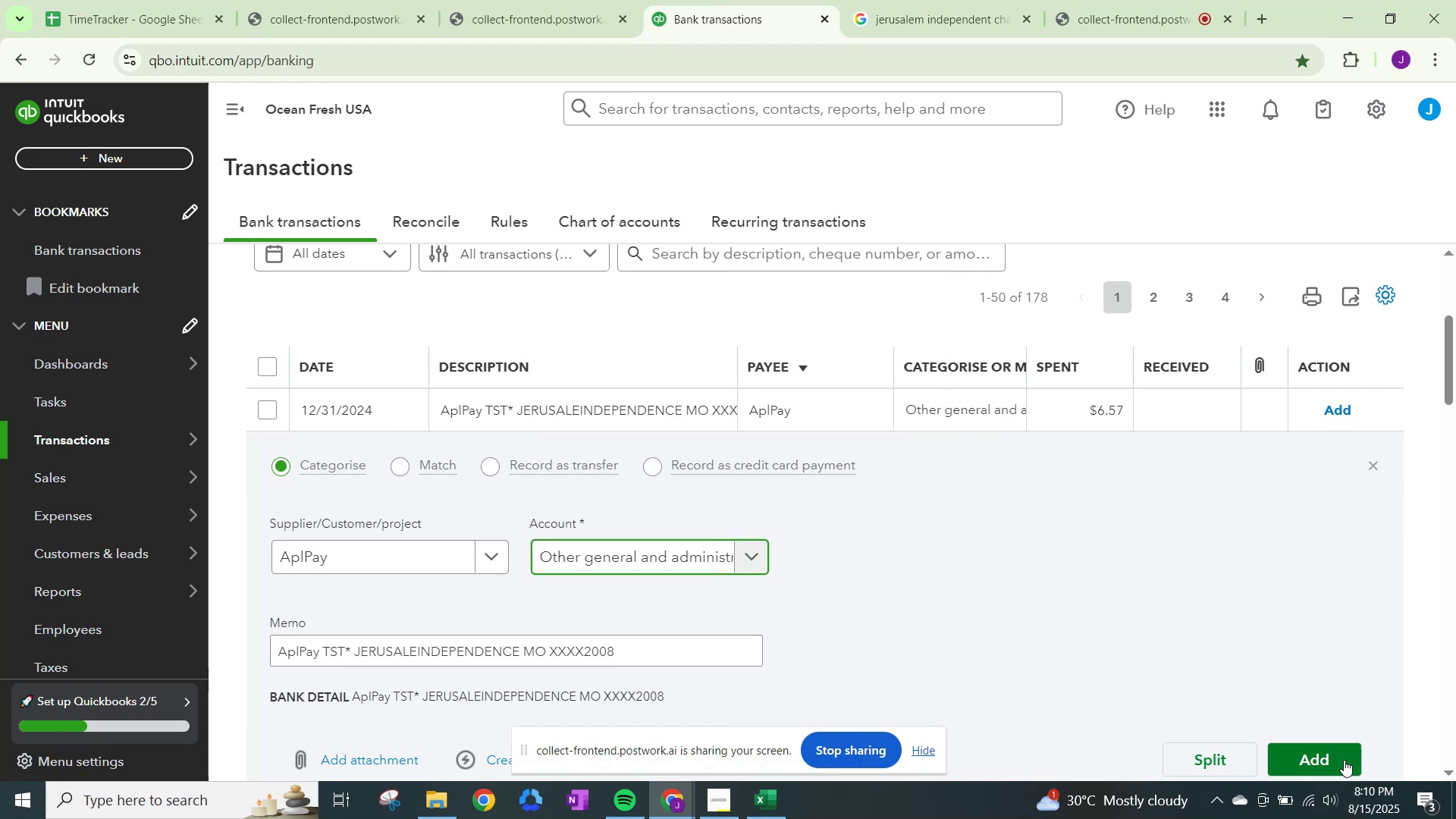 
left_click([1344, 760])
 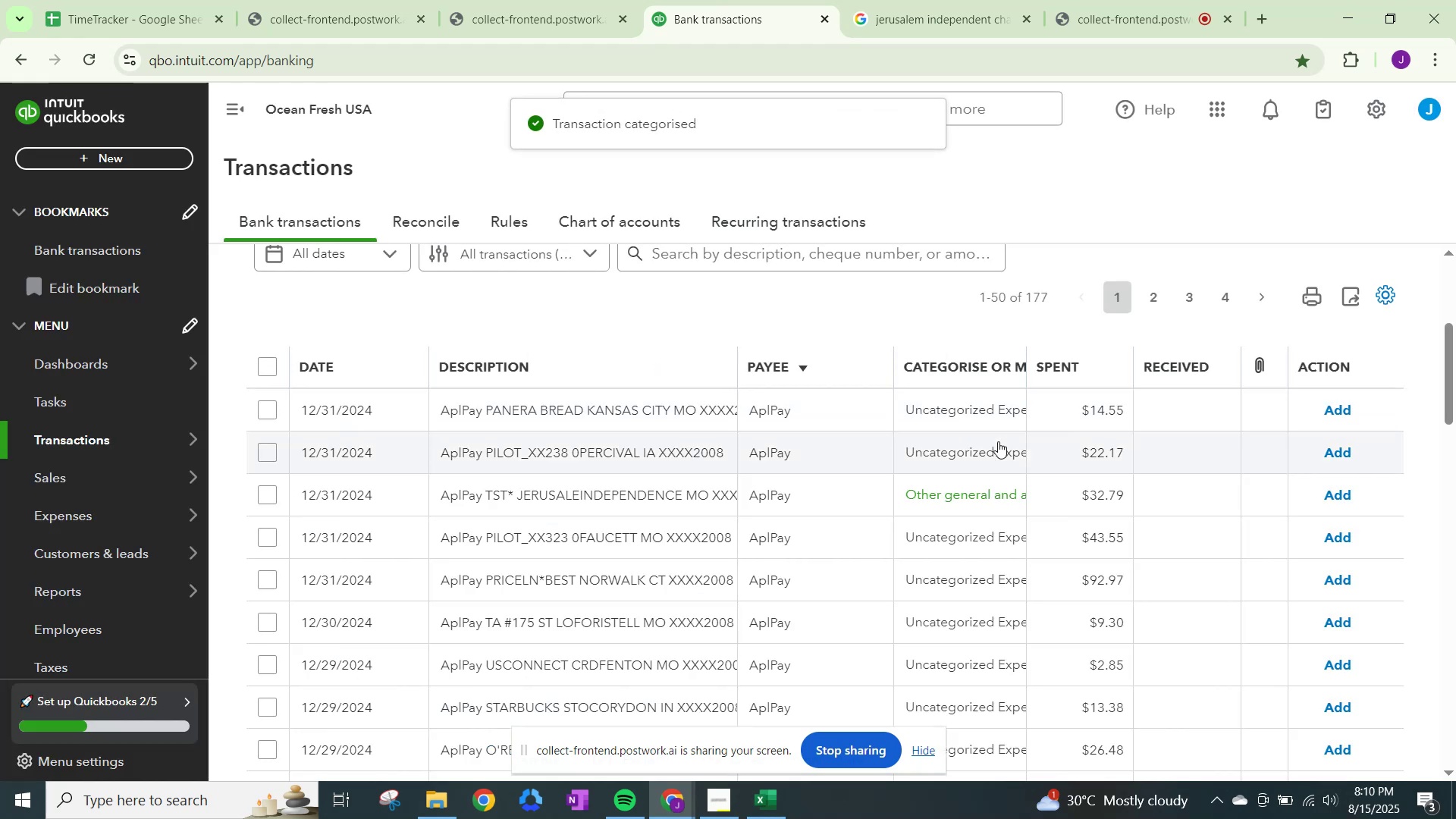 
left_click([1332, 491])
 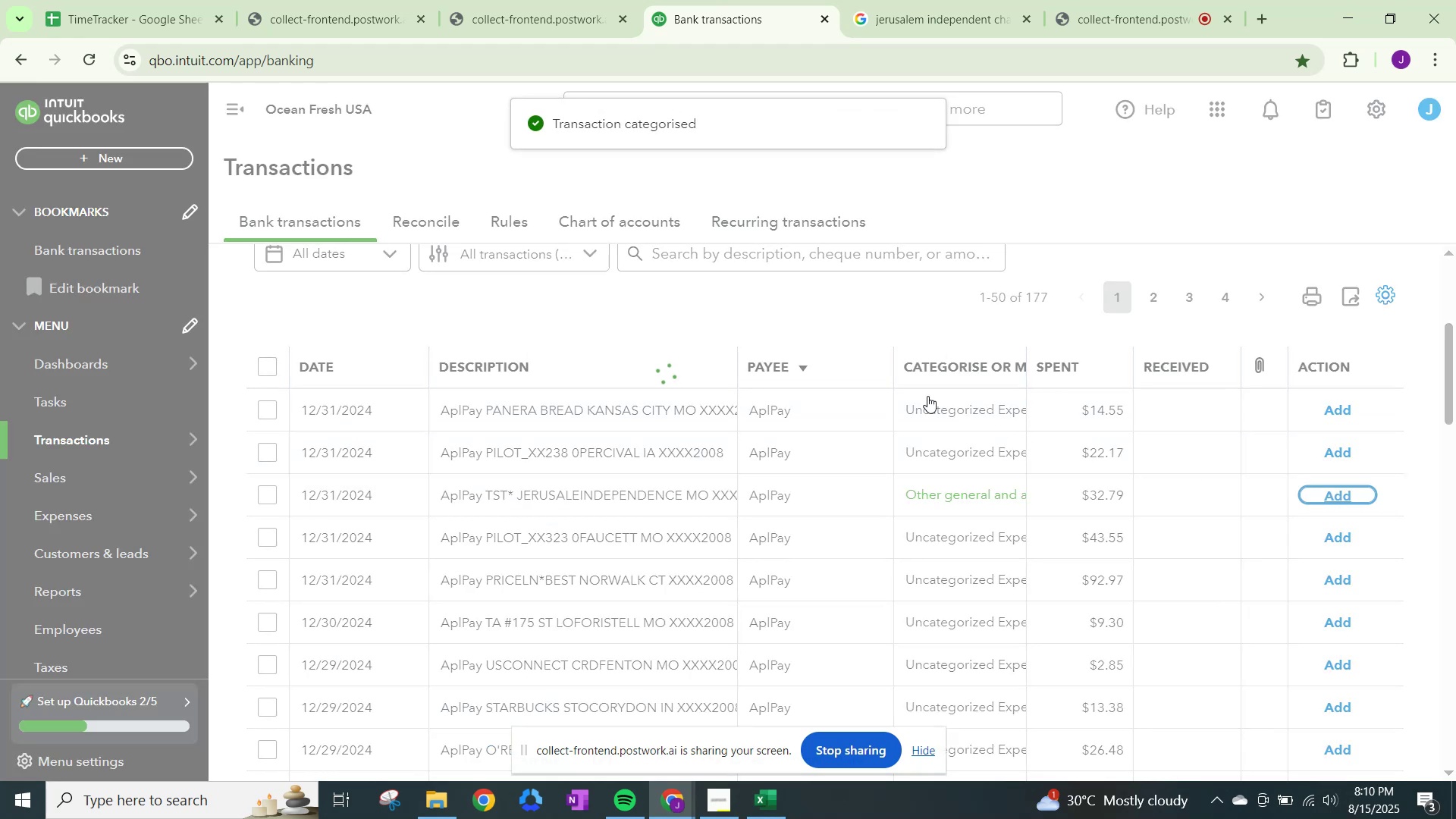 
left_click([941, 403])
 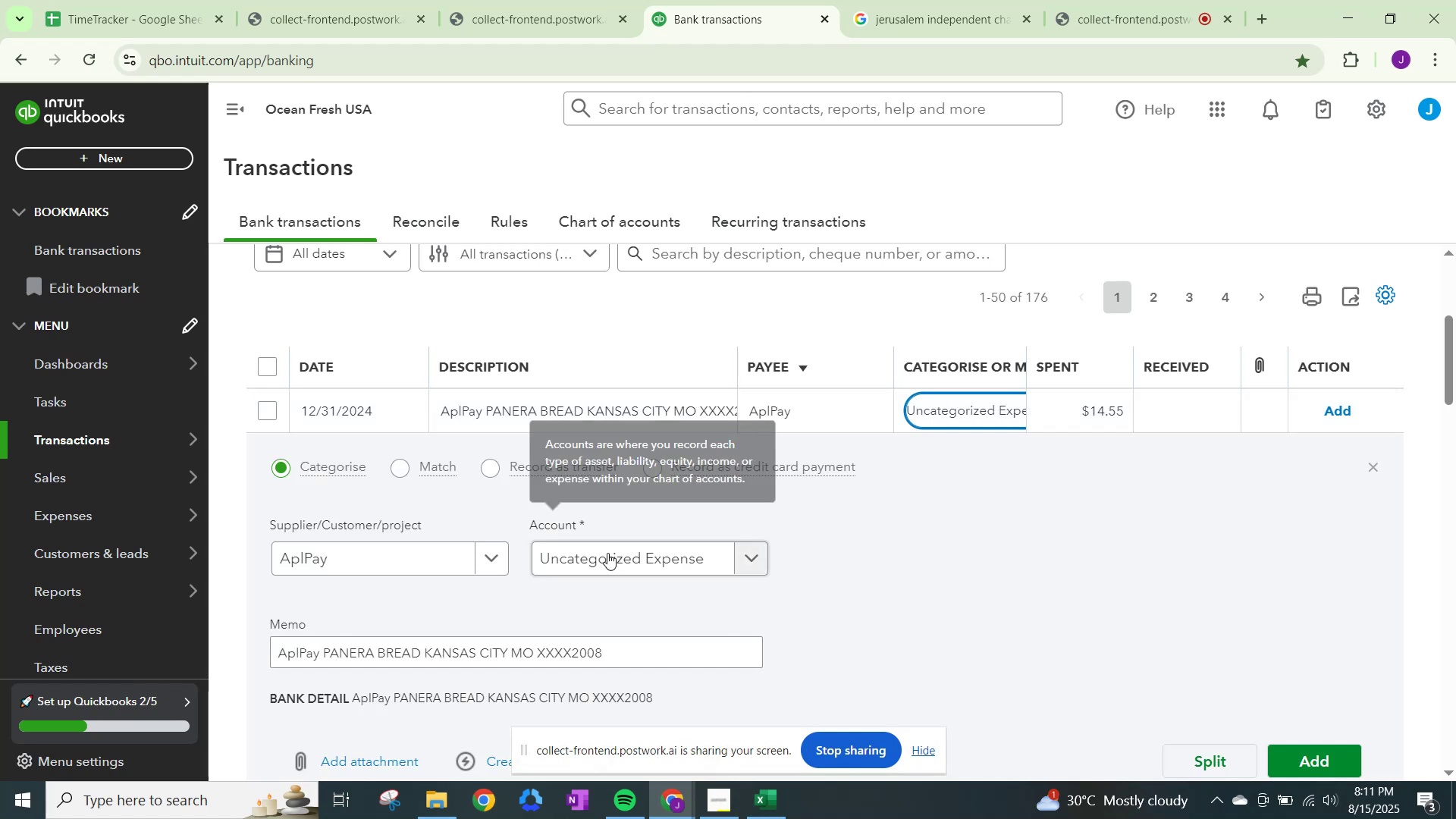 
left_click([631, 562])
 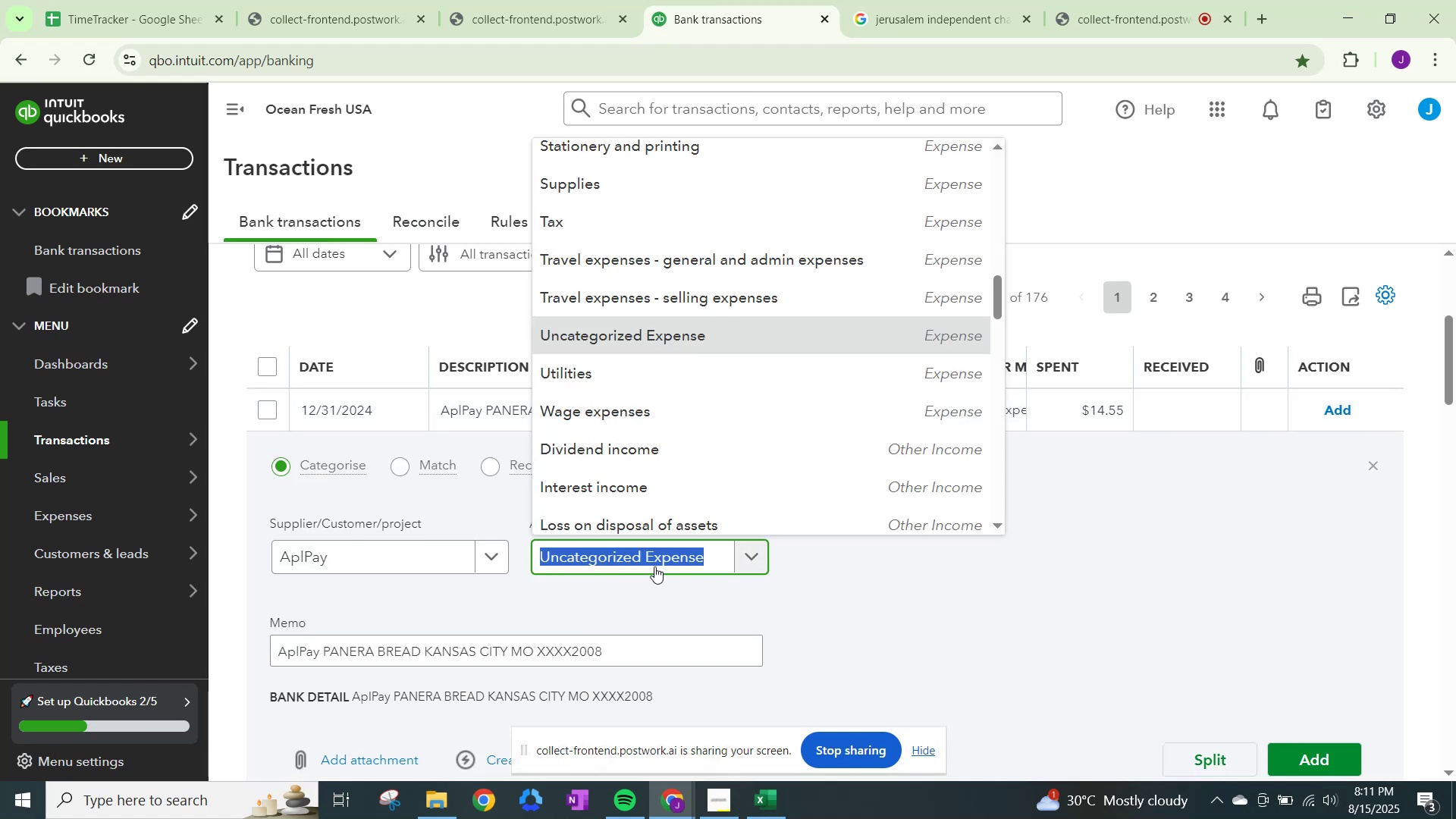 
type(meals)
 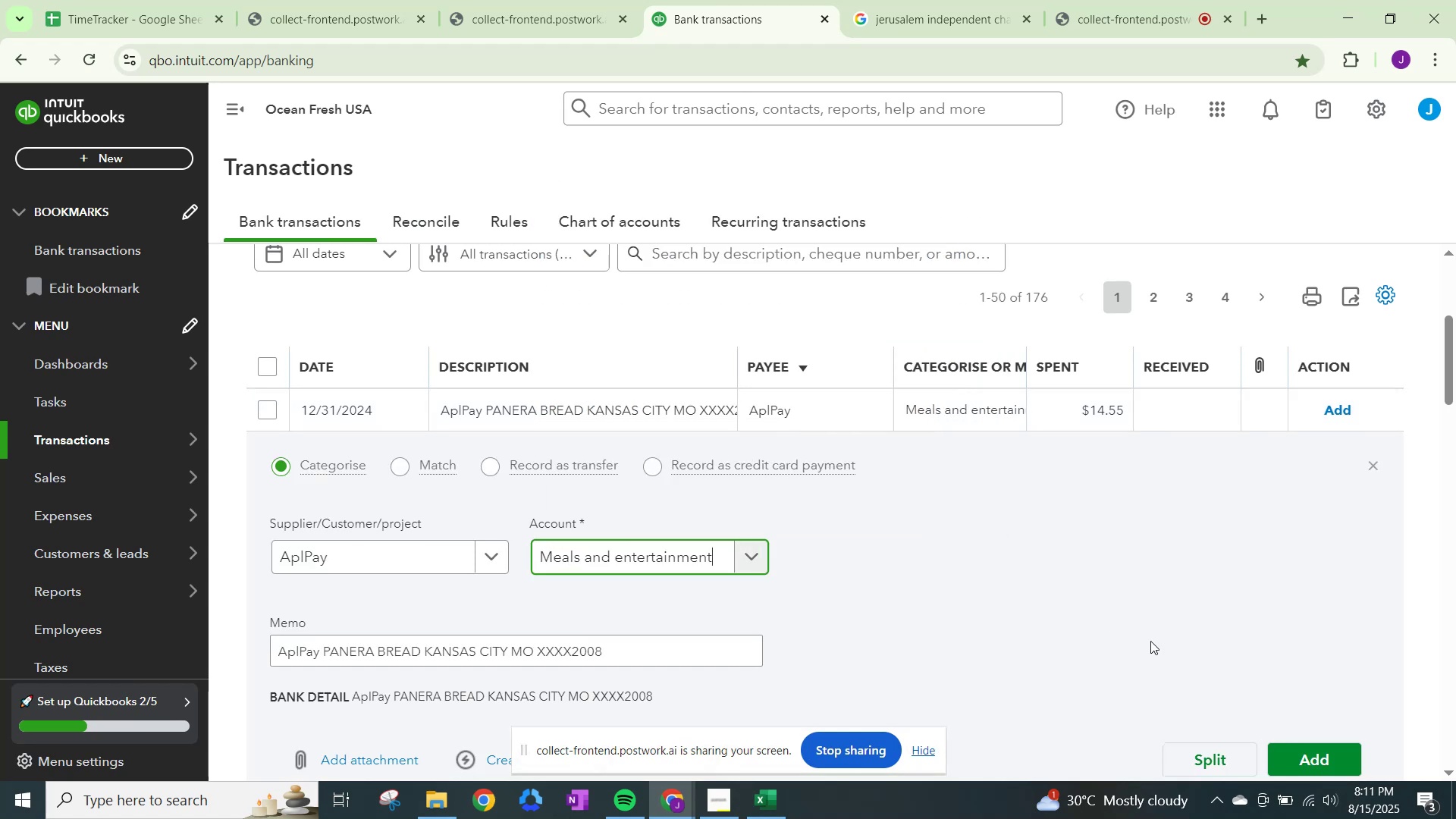 
left_click([1299, 761])
 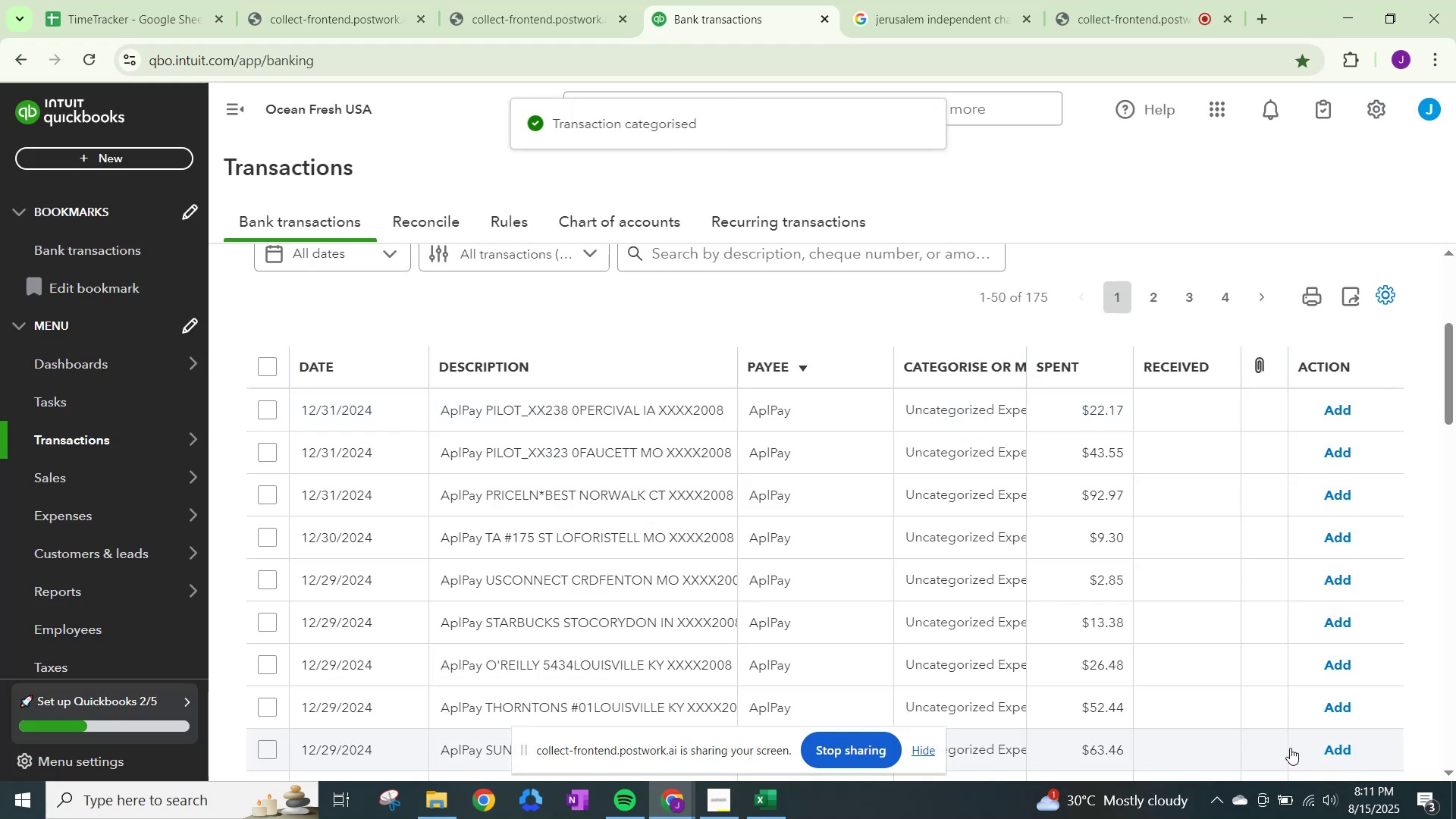 
left_click([961, 410])
 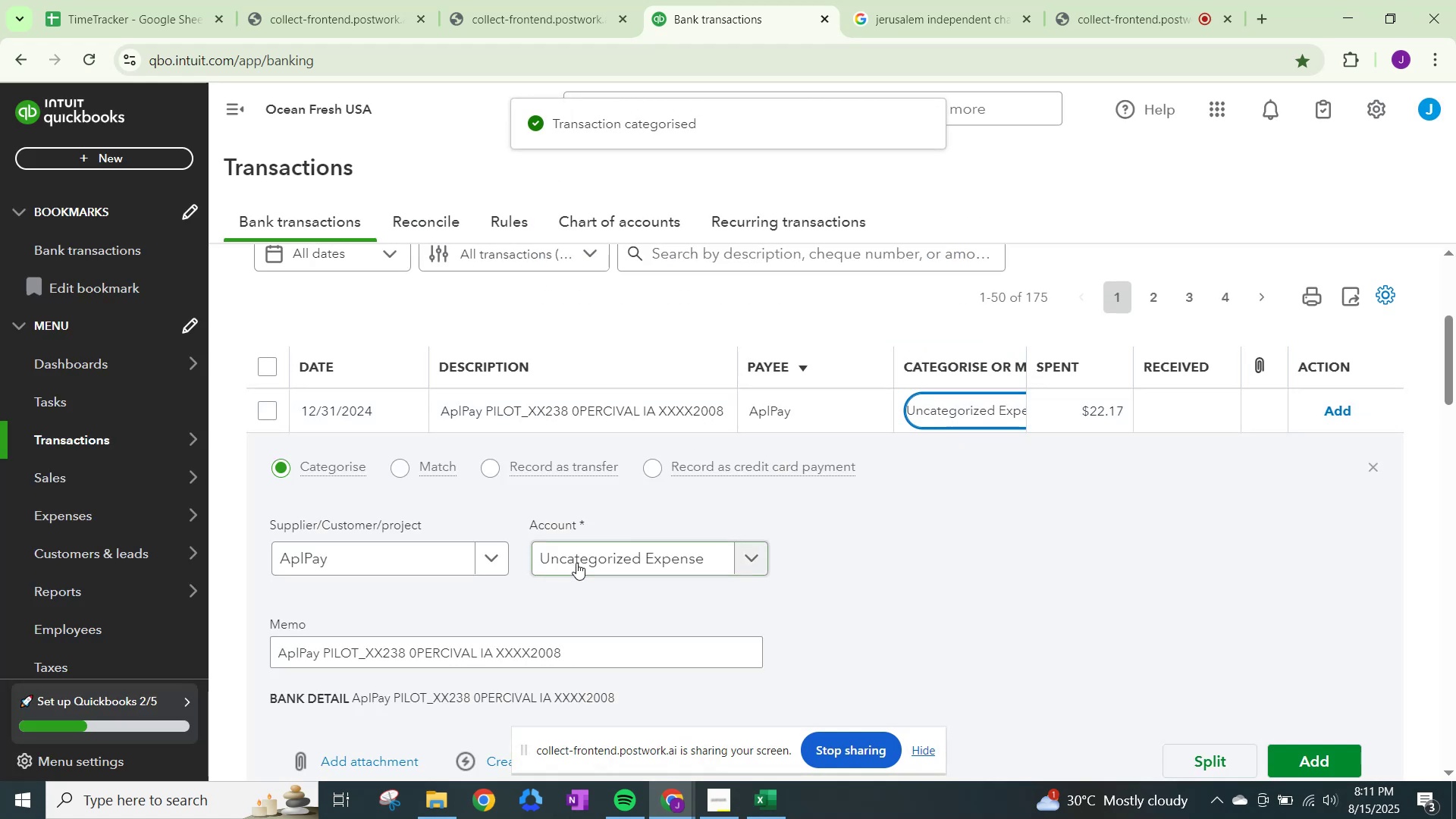 
left_click([582, 561])
 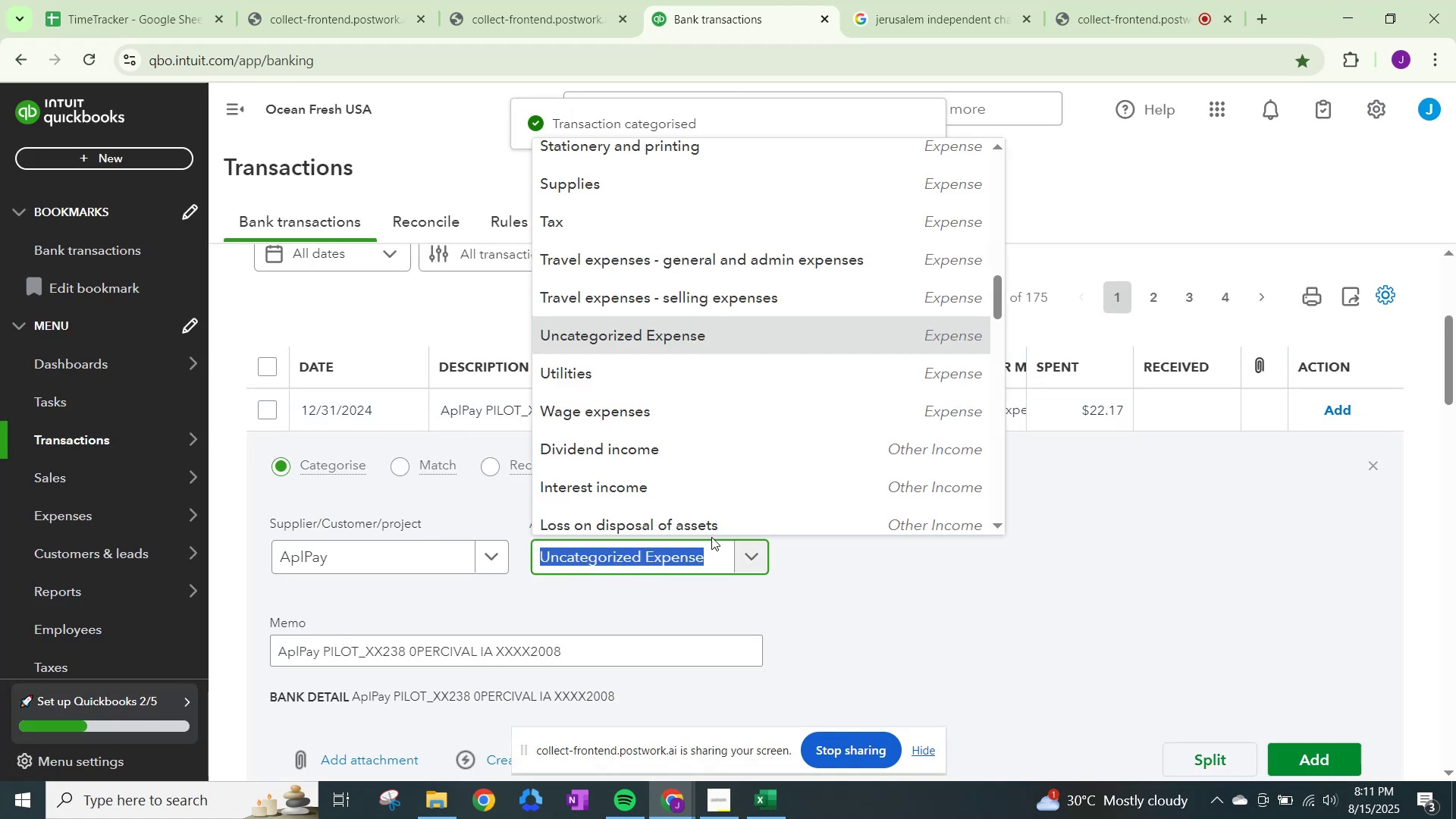 
type(fuel)
 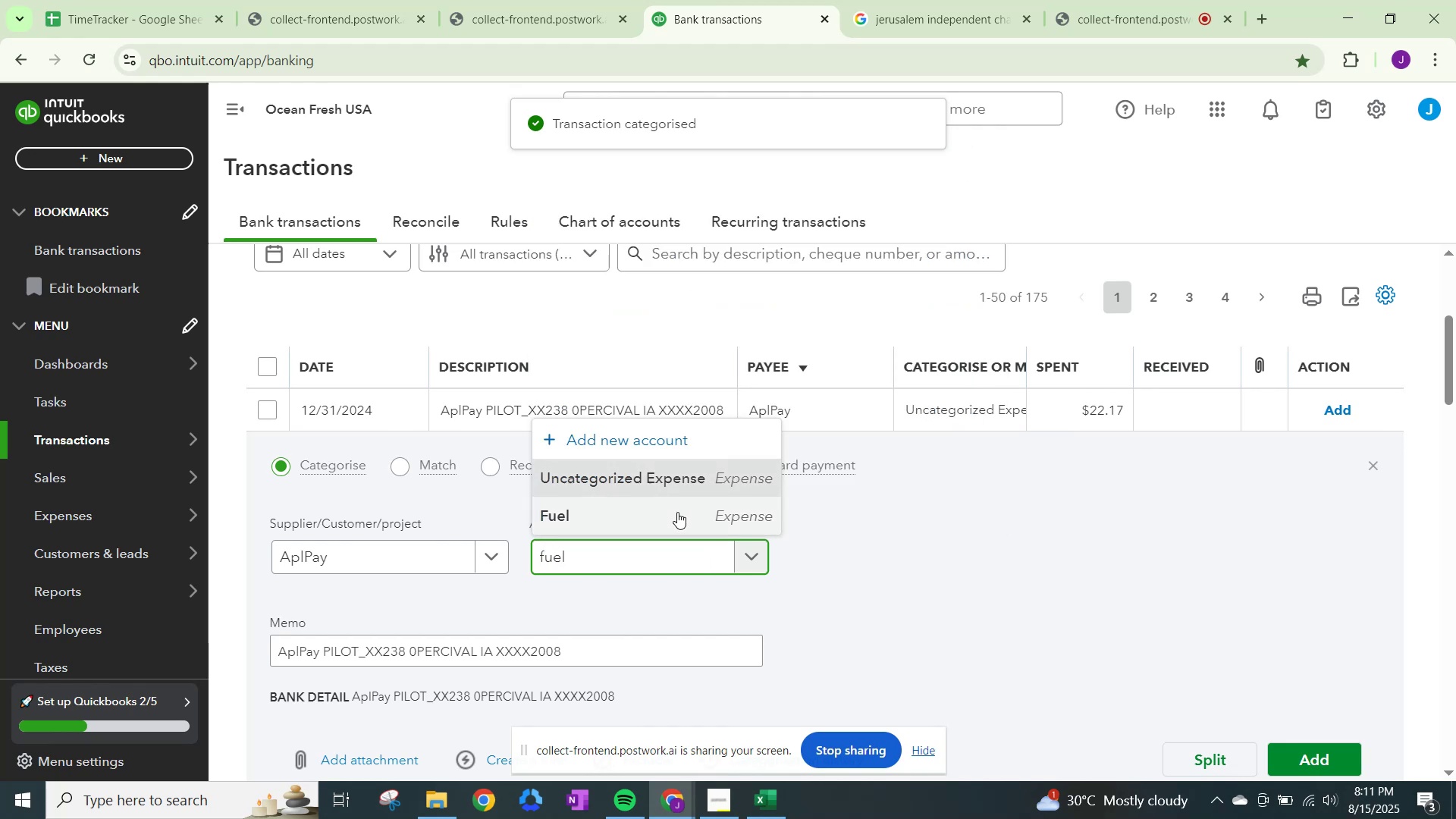 
left_click([661, 509])
 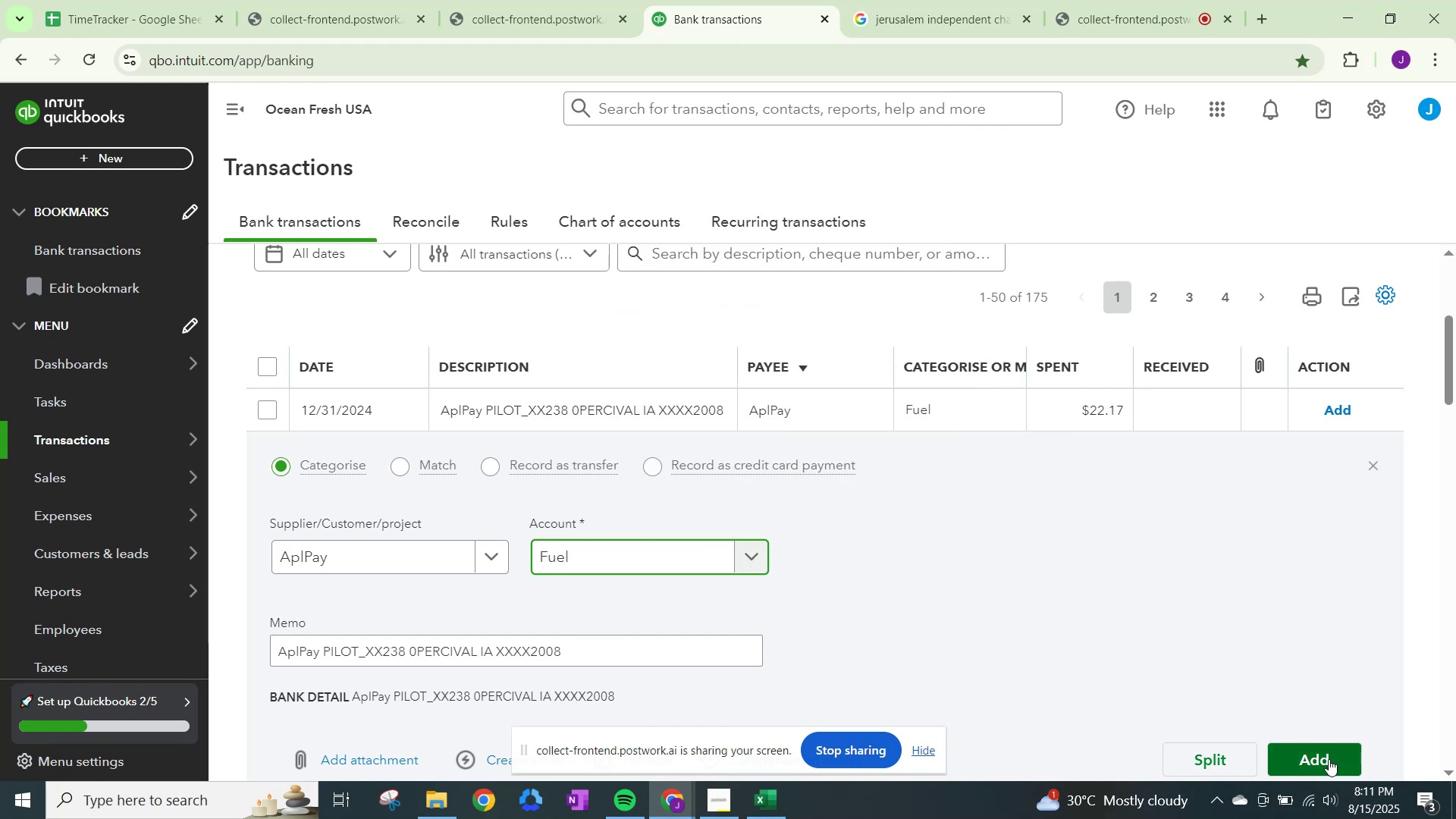 
left_click([1326, 759])
 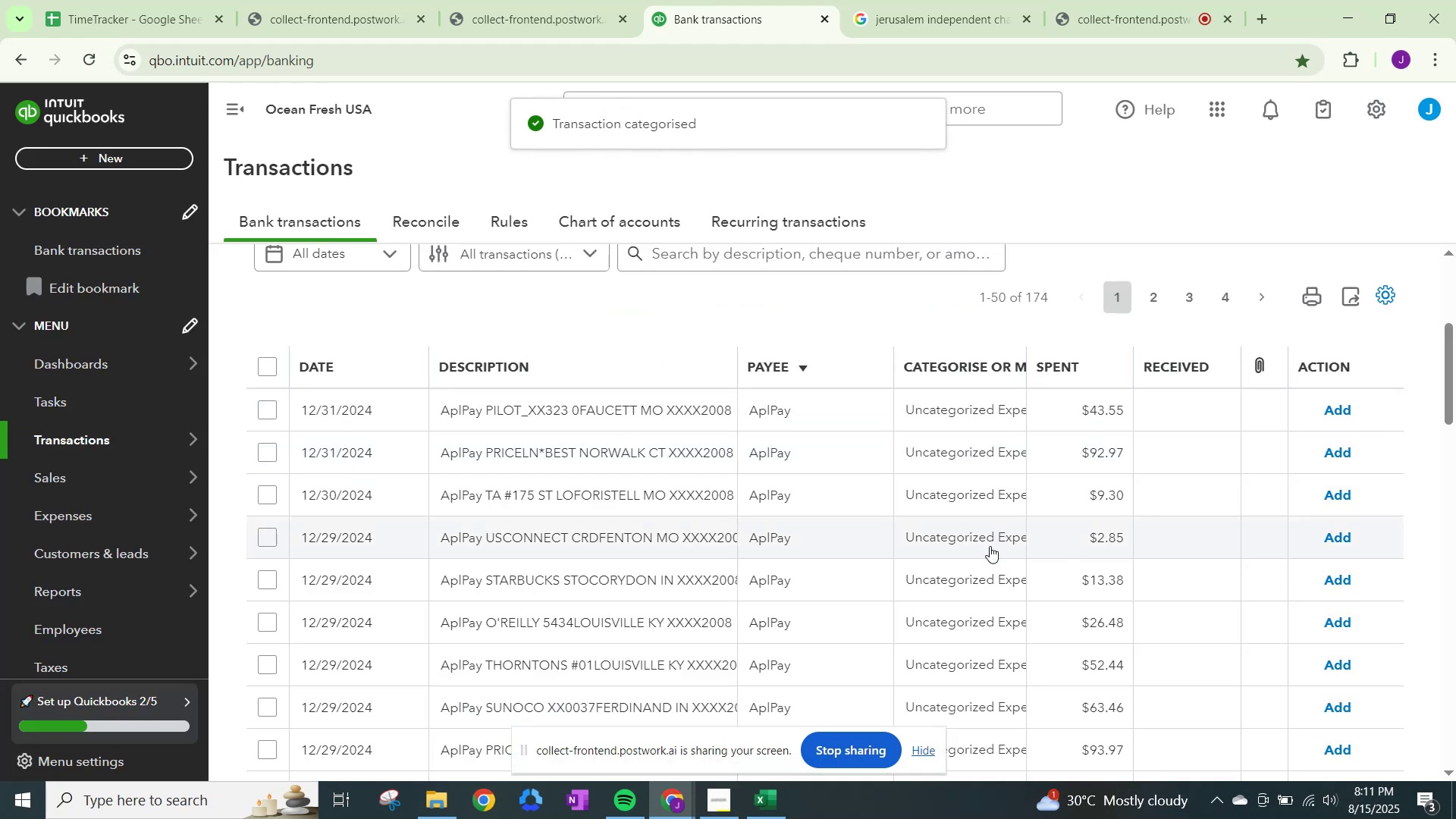 
wait(6.17)
 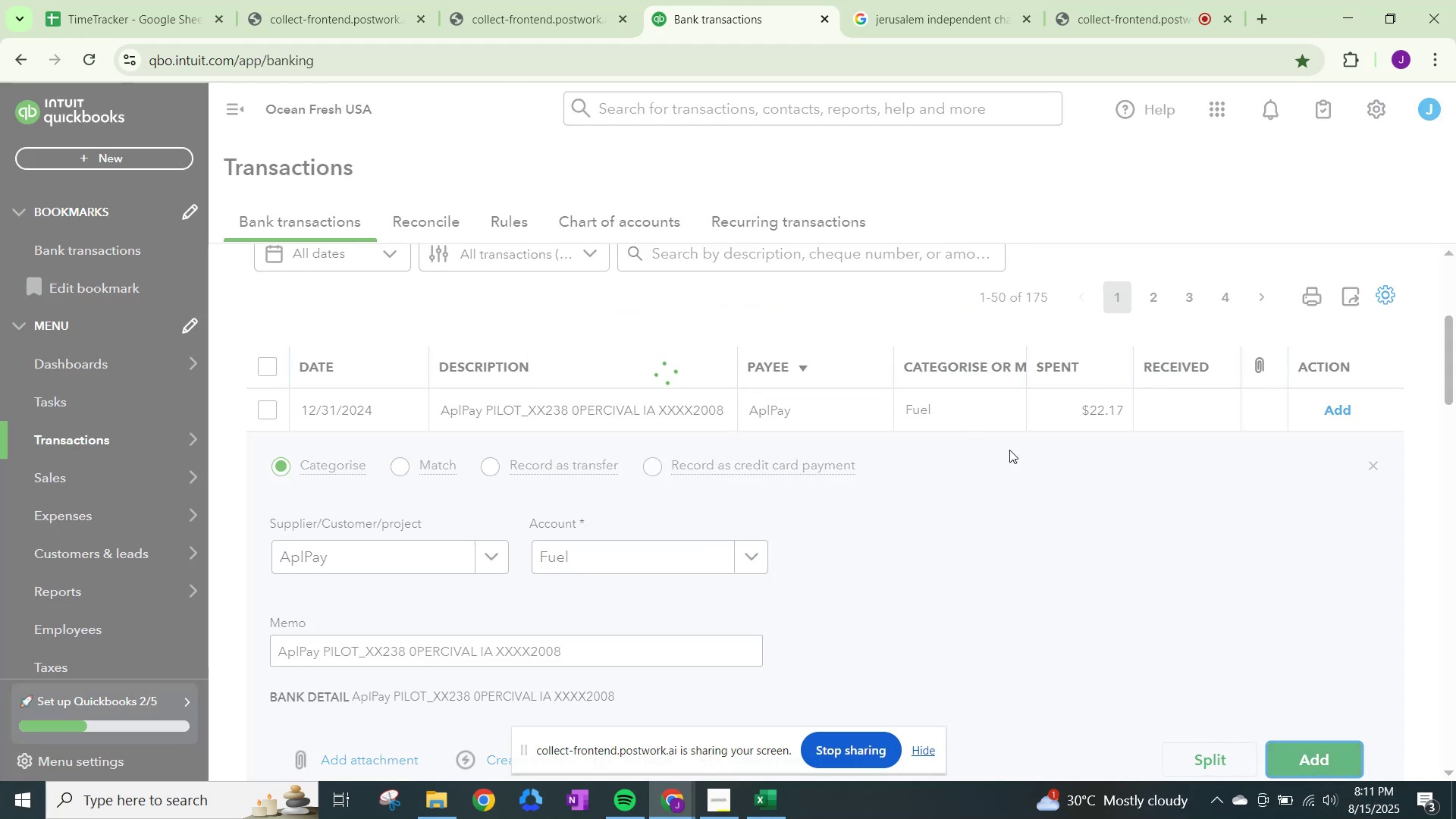 
left_click([921, 16])
 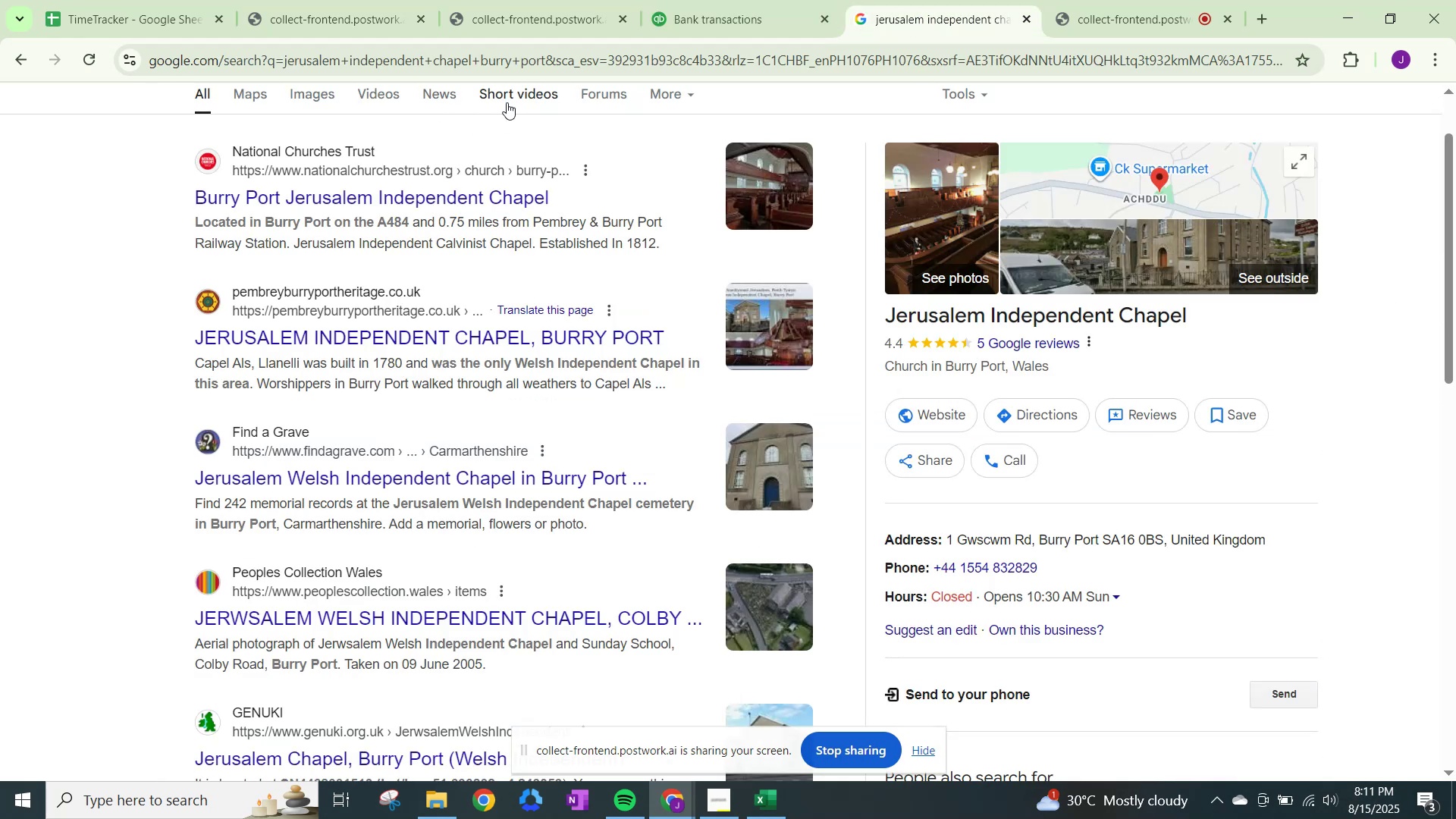 
left_click([513, 55])
 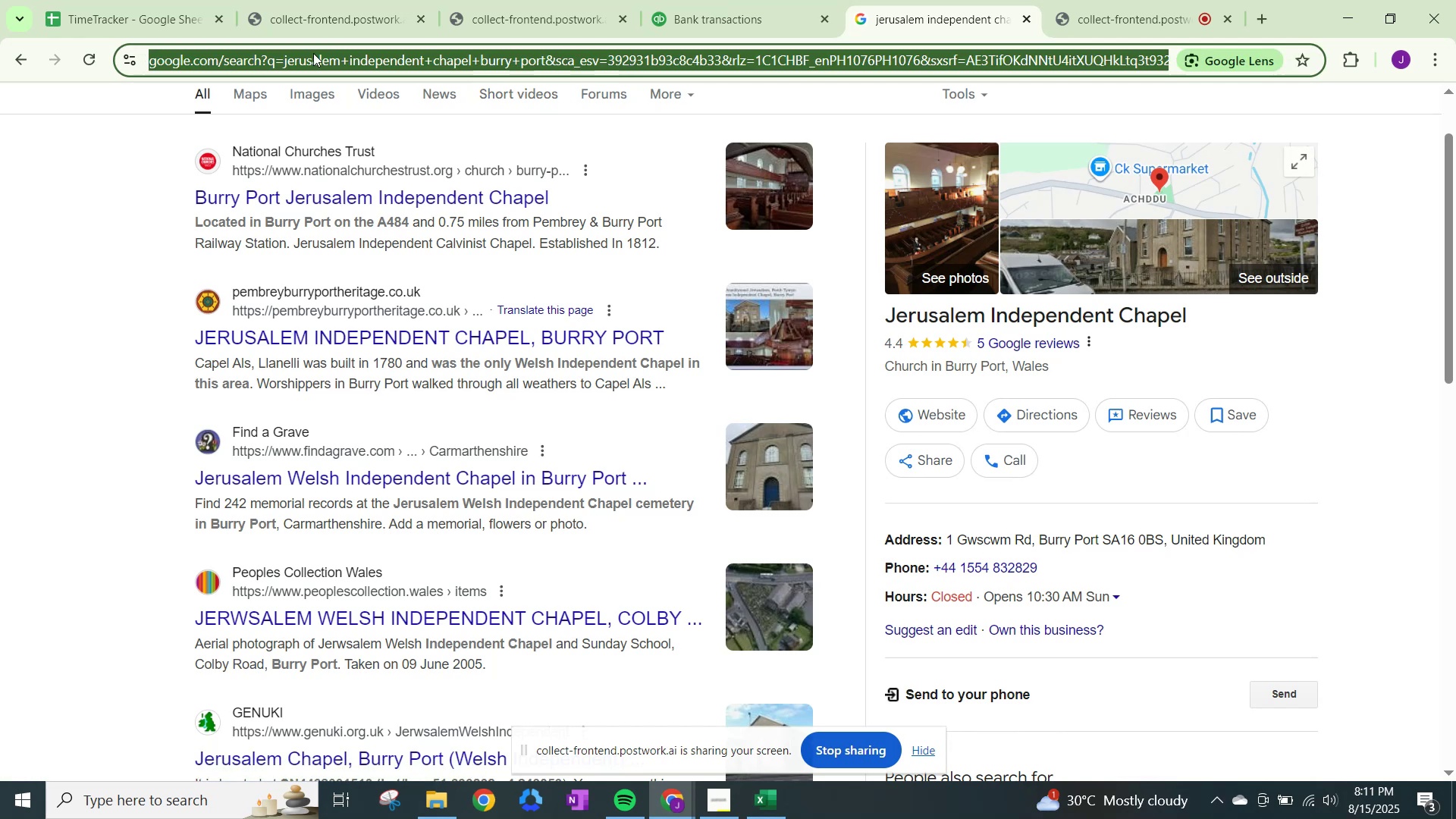 
type(faucet mo)
key(NumpadEnter)
 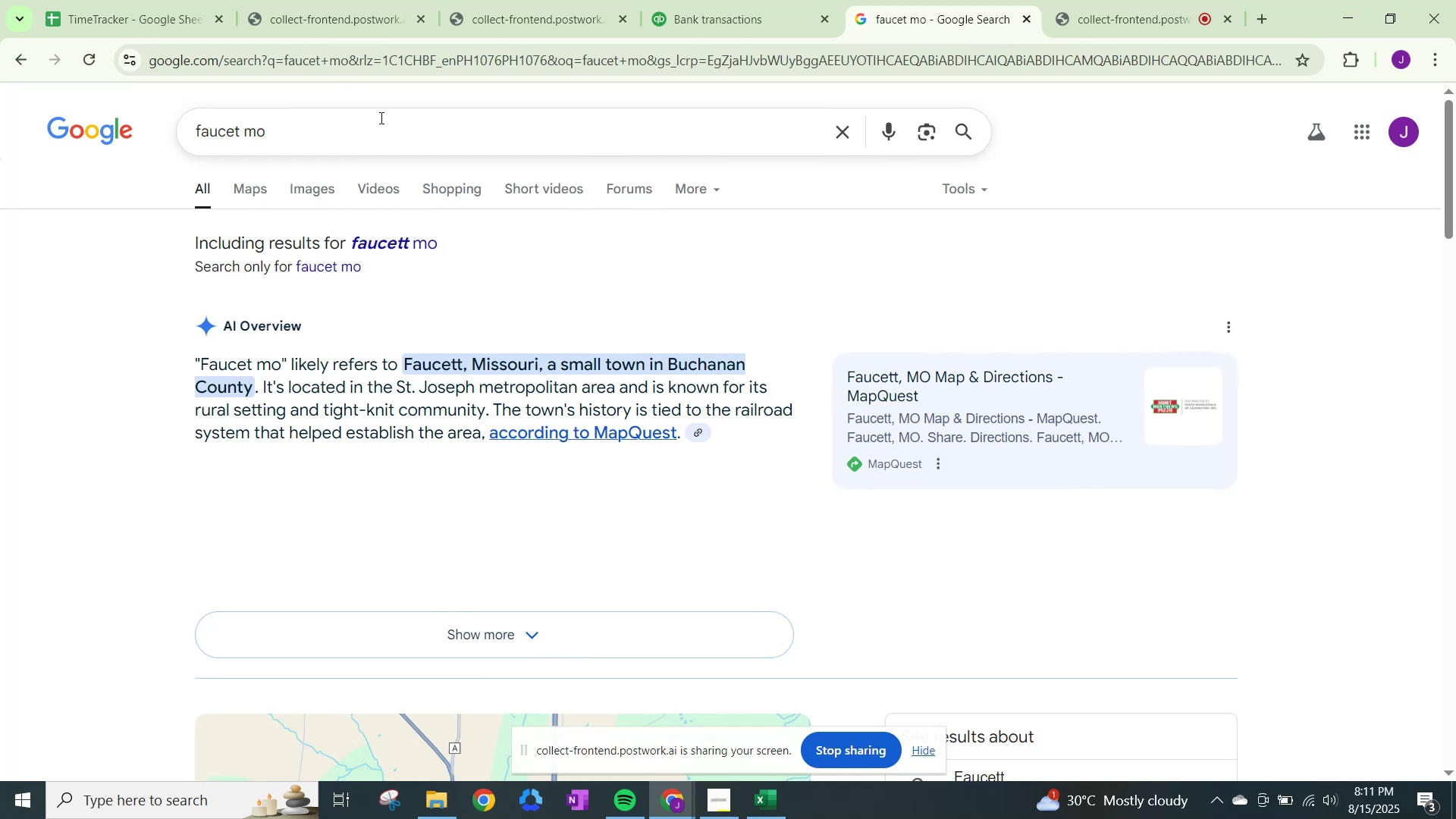 
wait(11.92)
 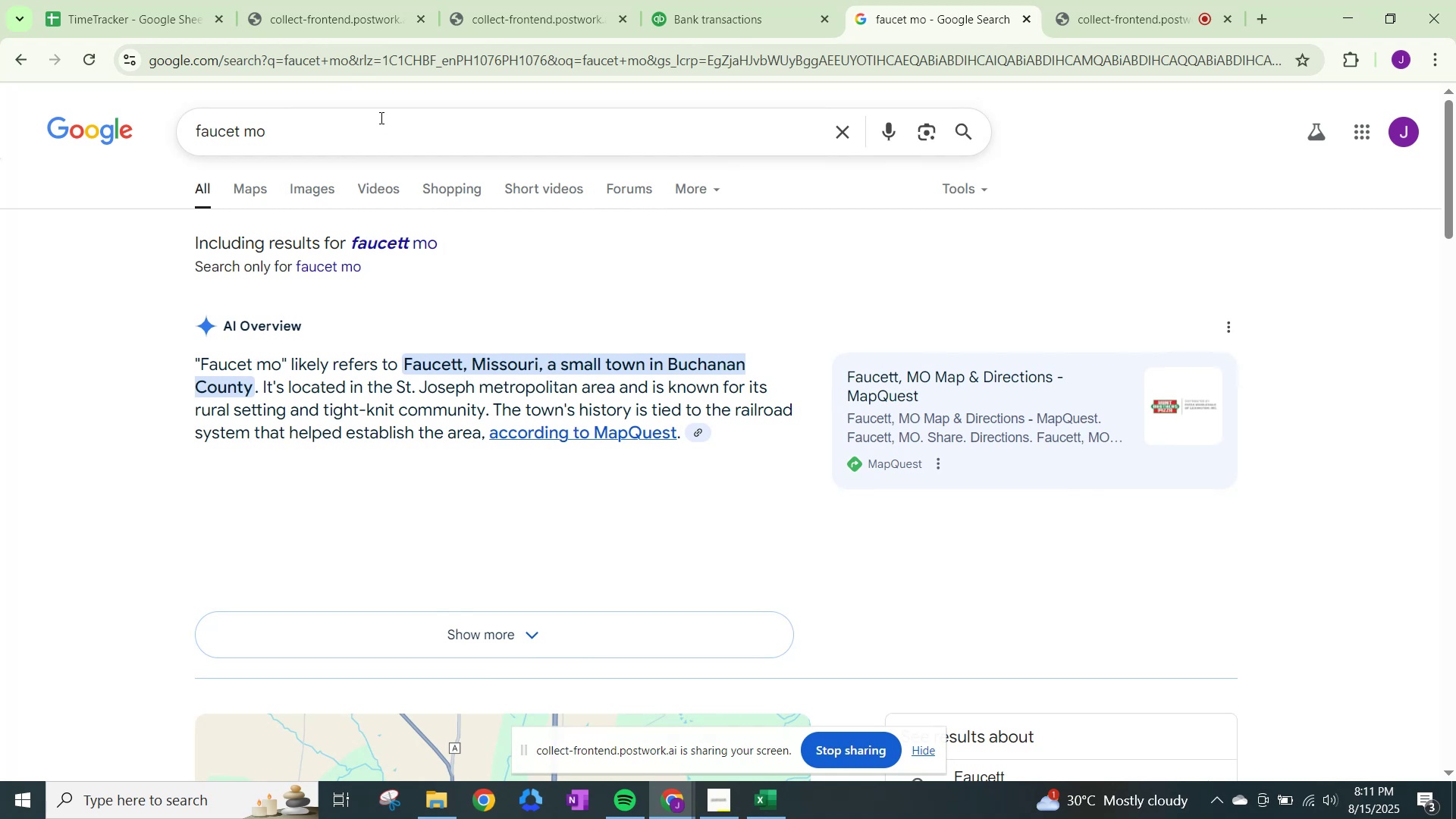 
scroll: coordinate [514, 368], scroll_direction: down, amount: 11.0
 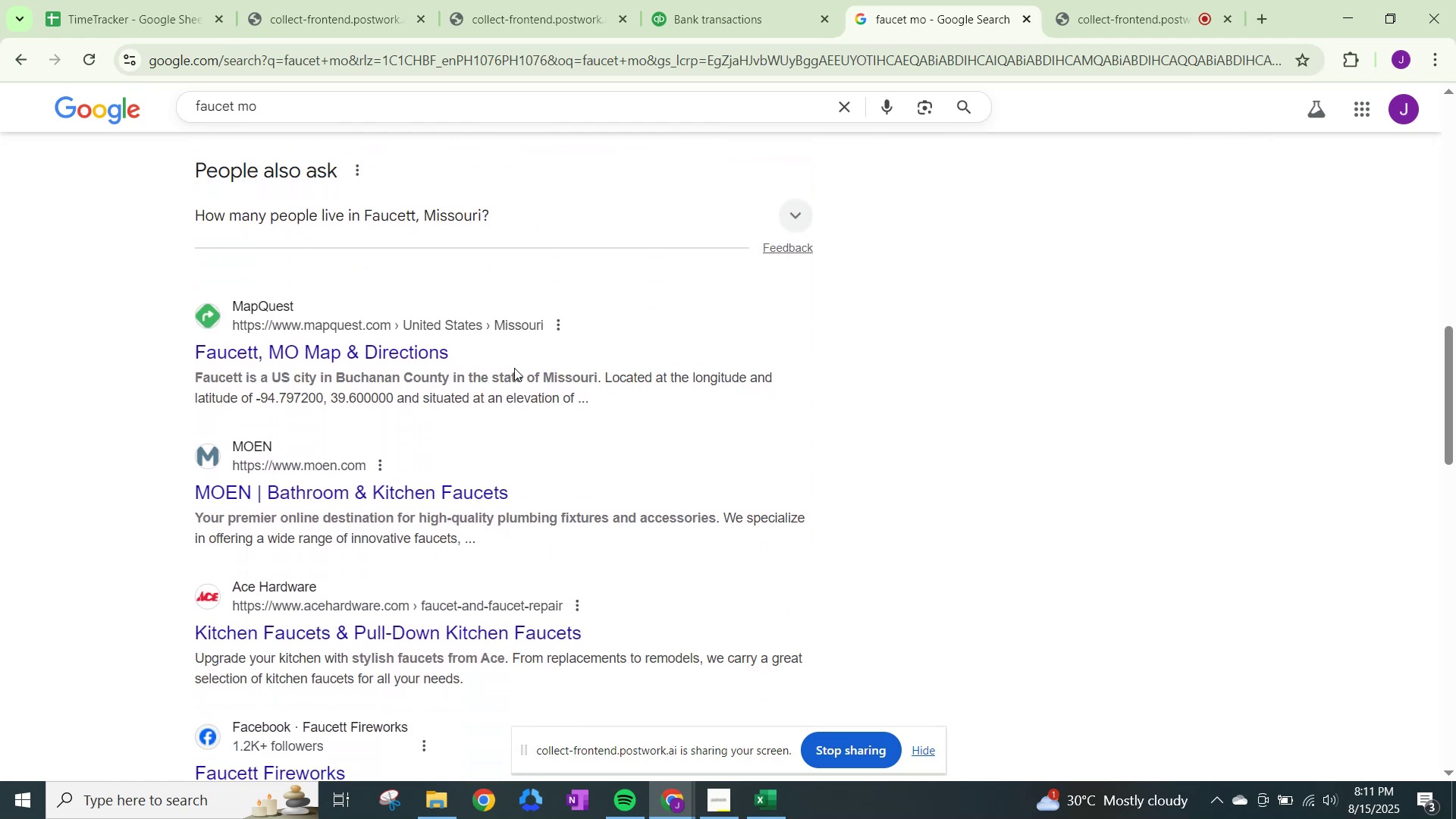 
scroll: coordinate [514, 368], scroll_direction: down, amount: 4.0
 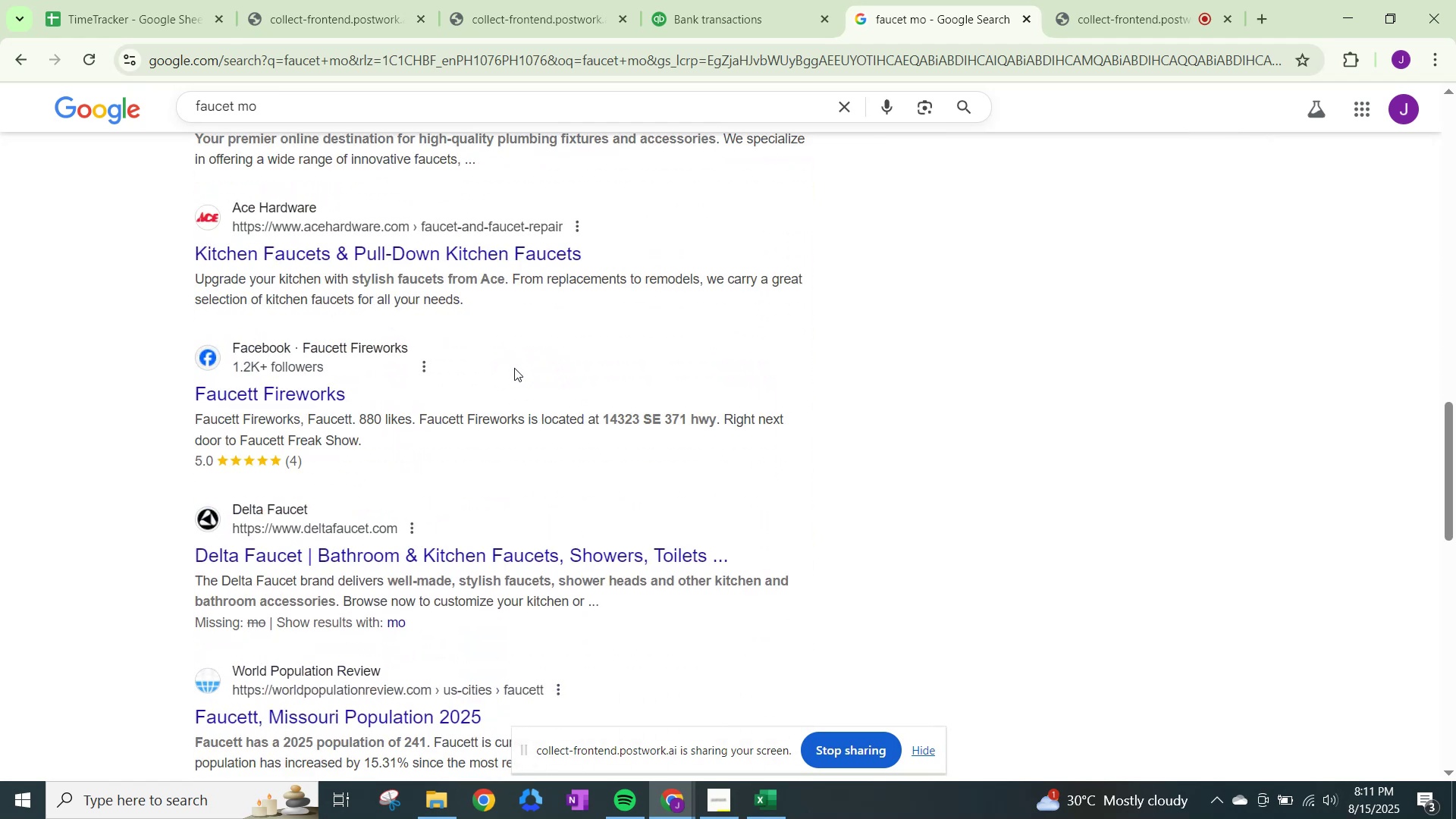 
scroll: coordinate [514, 367], scroll_direction: up, amount: 10.0
 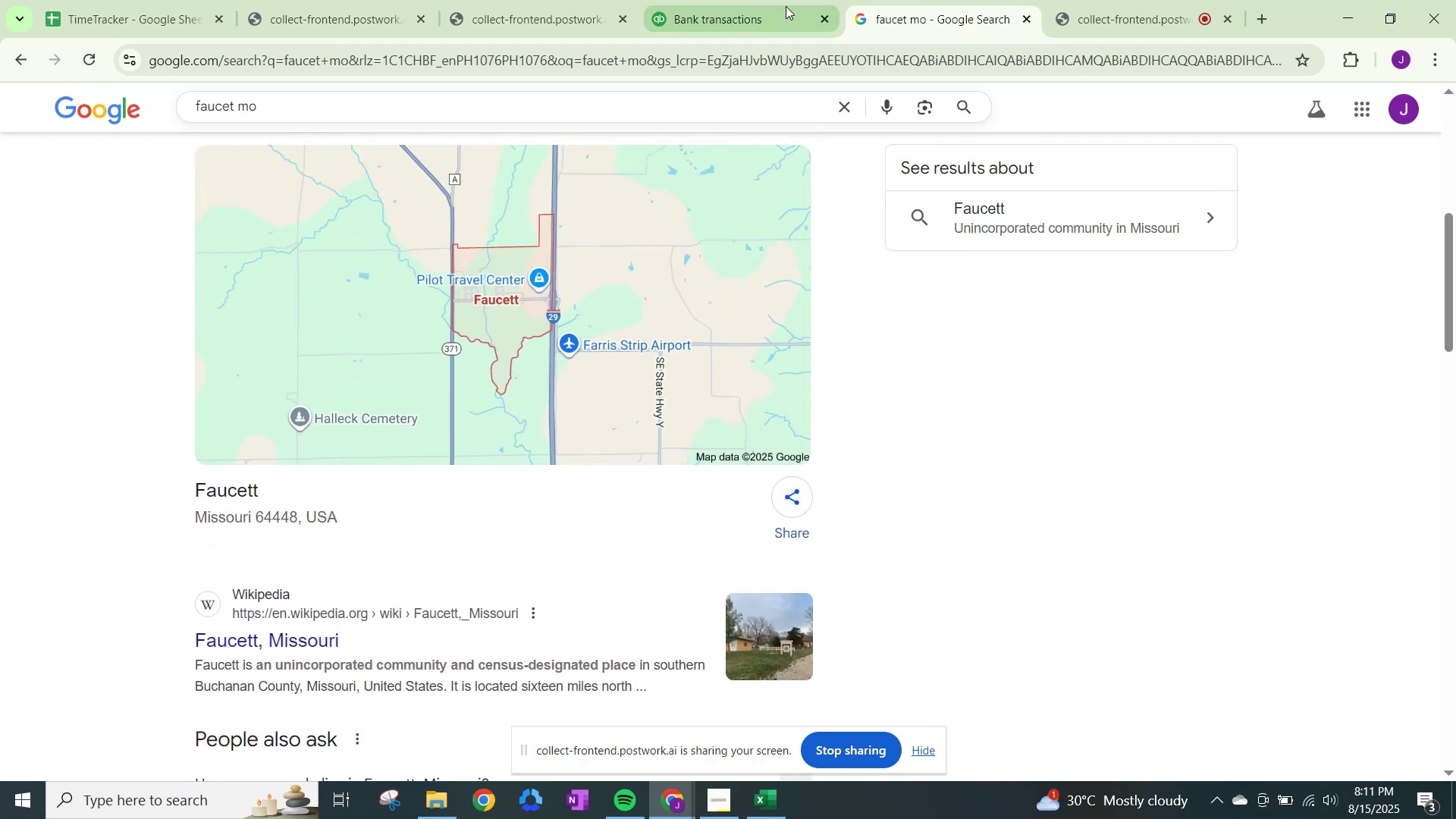 
left_click([772, 6])
 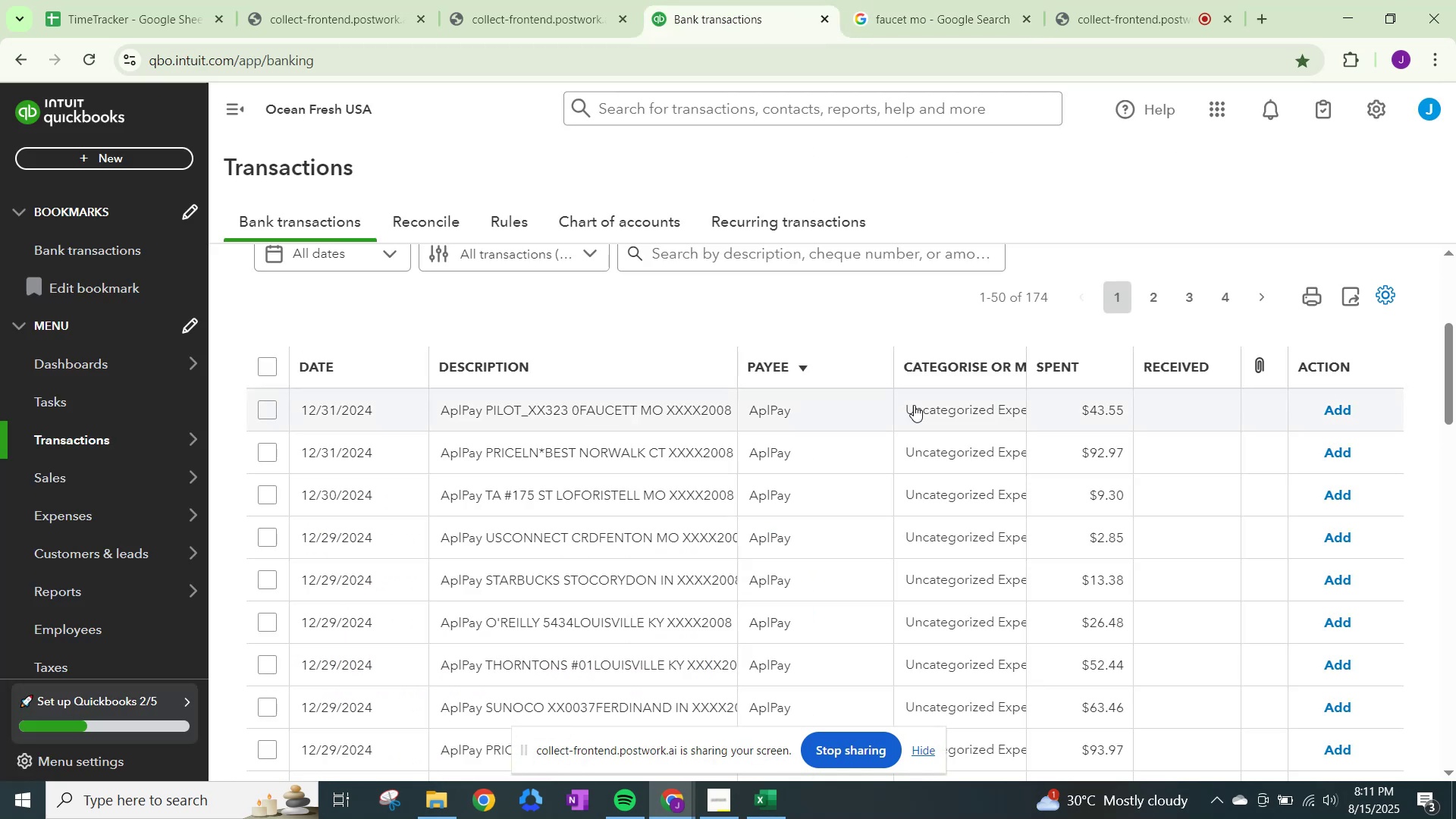 
left_click([945, 407])
 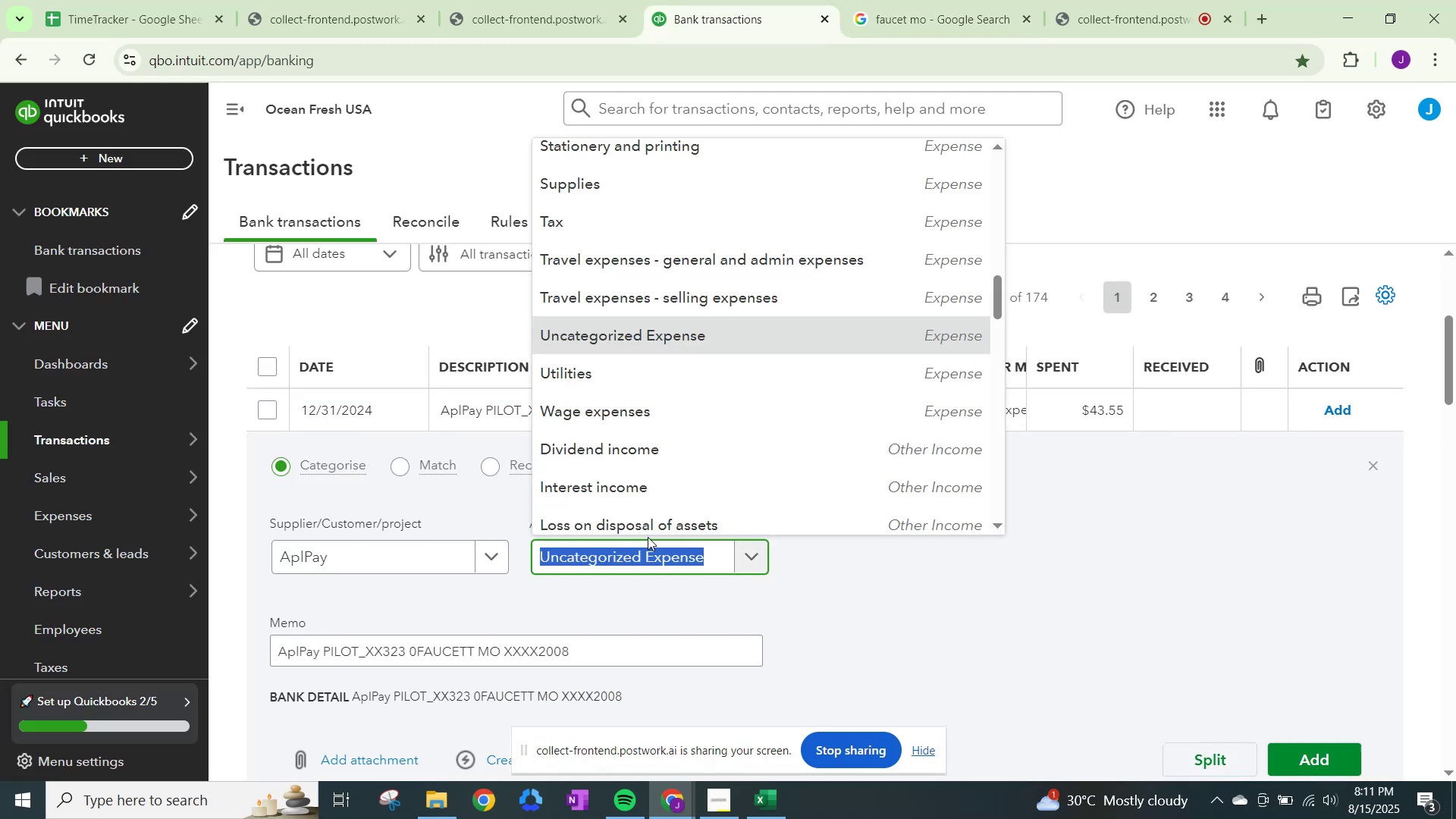 
type(other)
 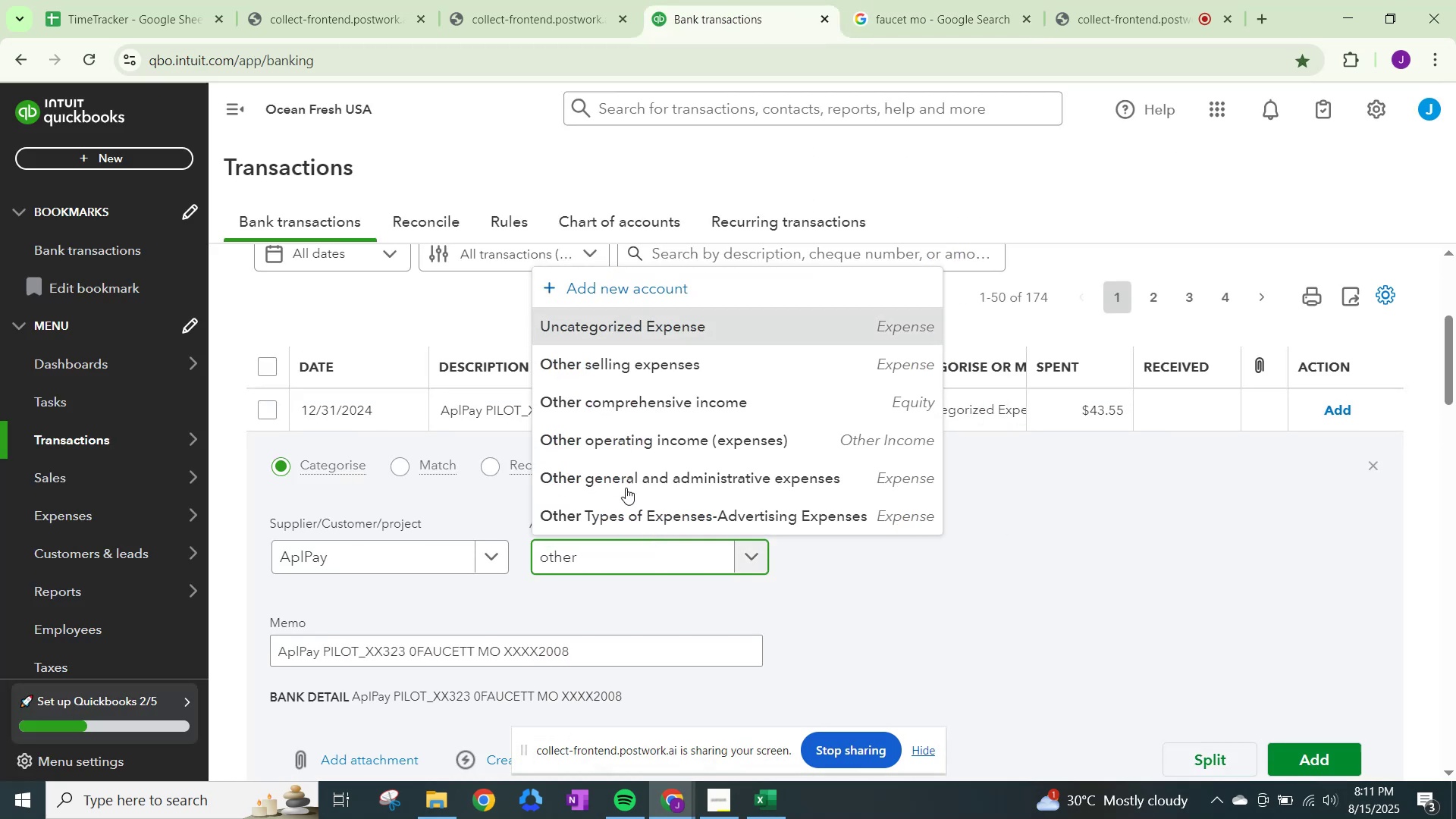 
left_click([632, 469])
 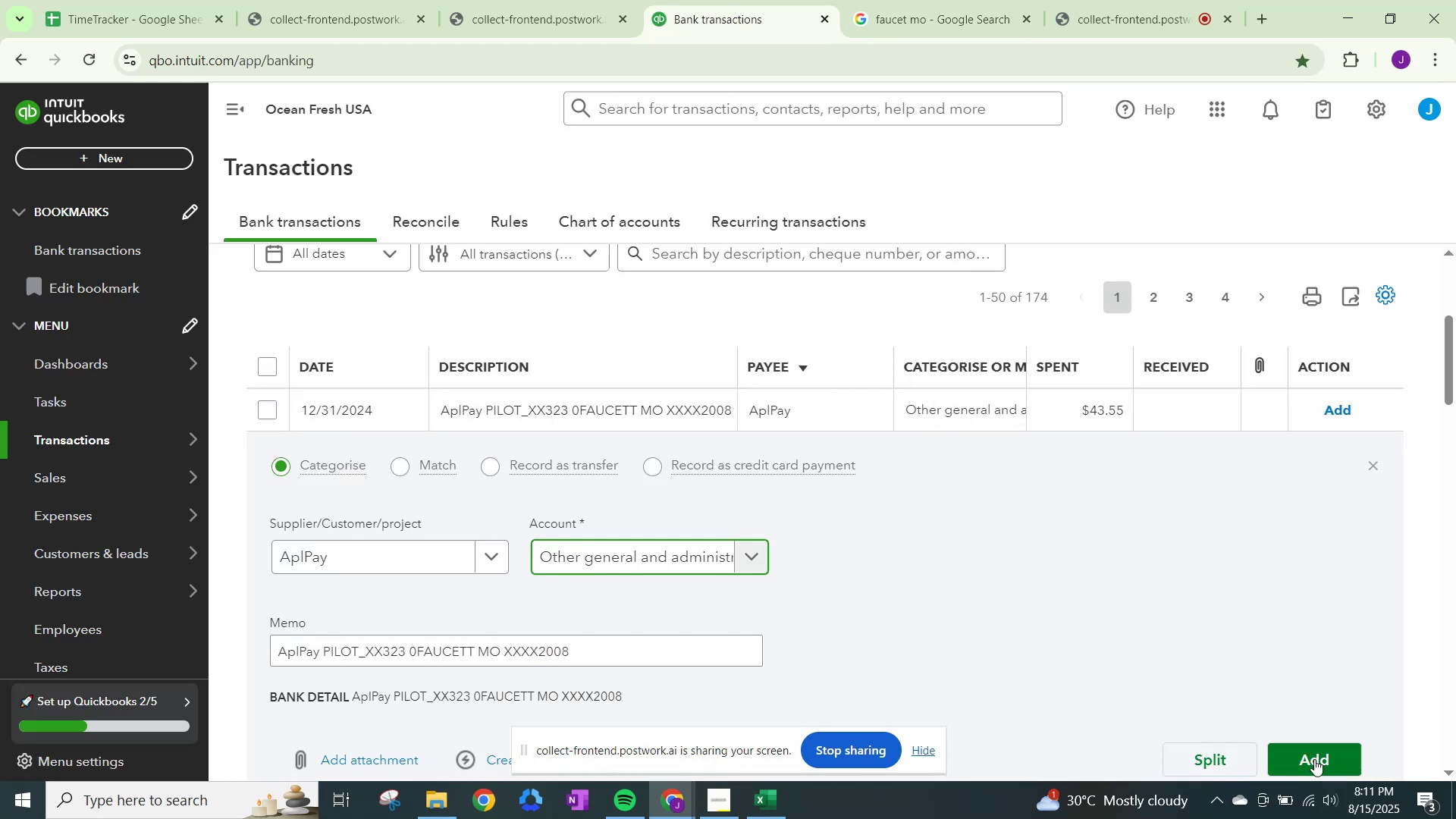 
left_click([1317, 762])
 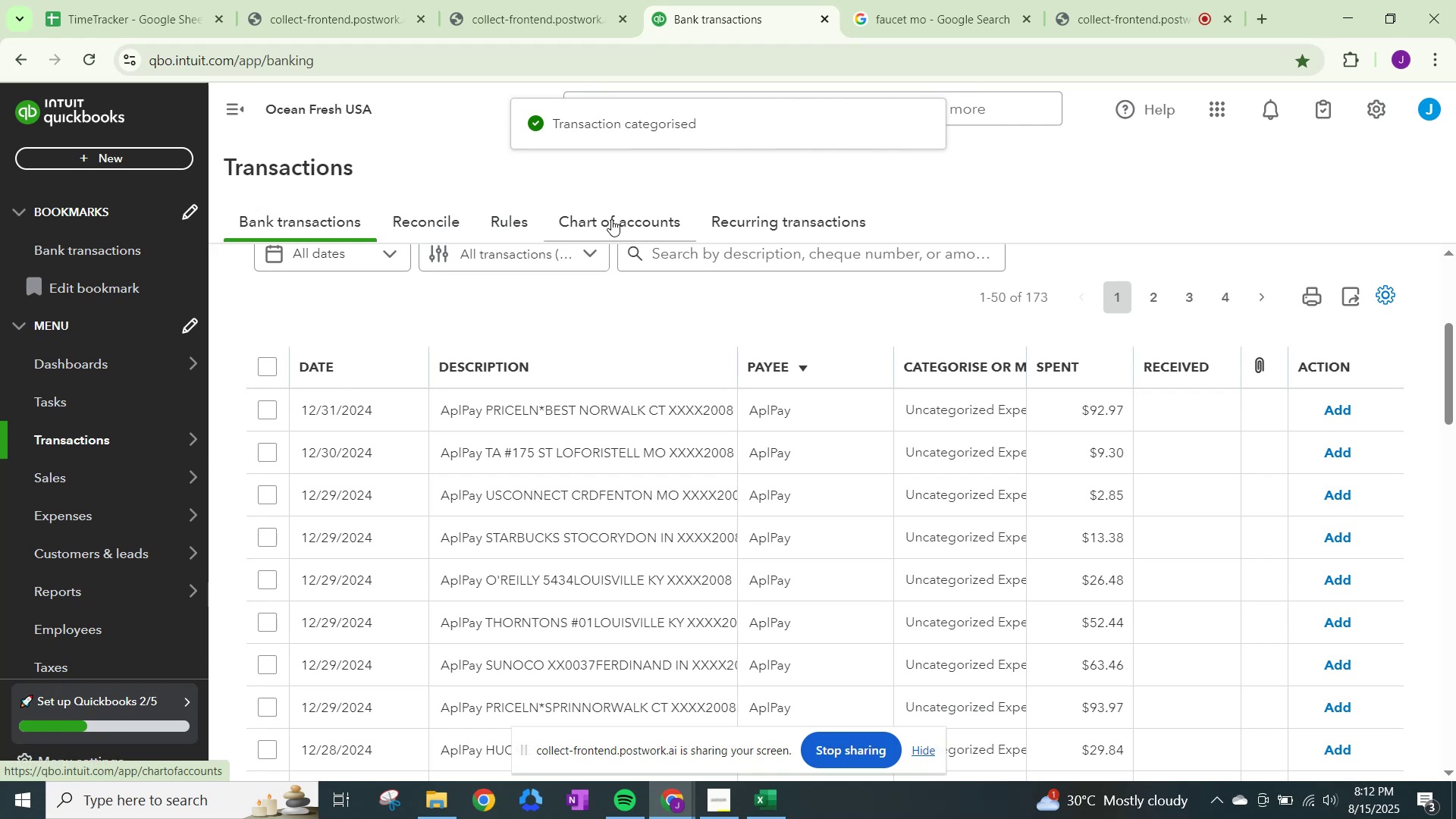 
wait(5.42)
 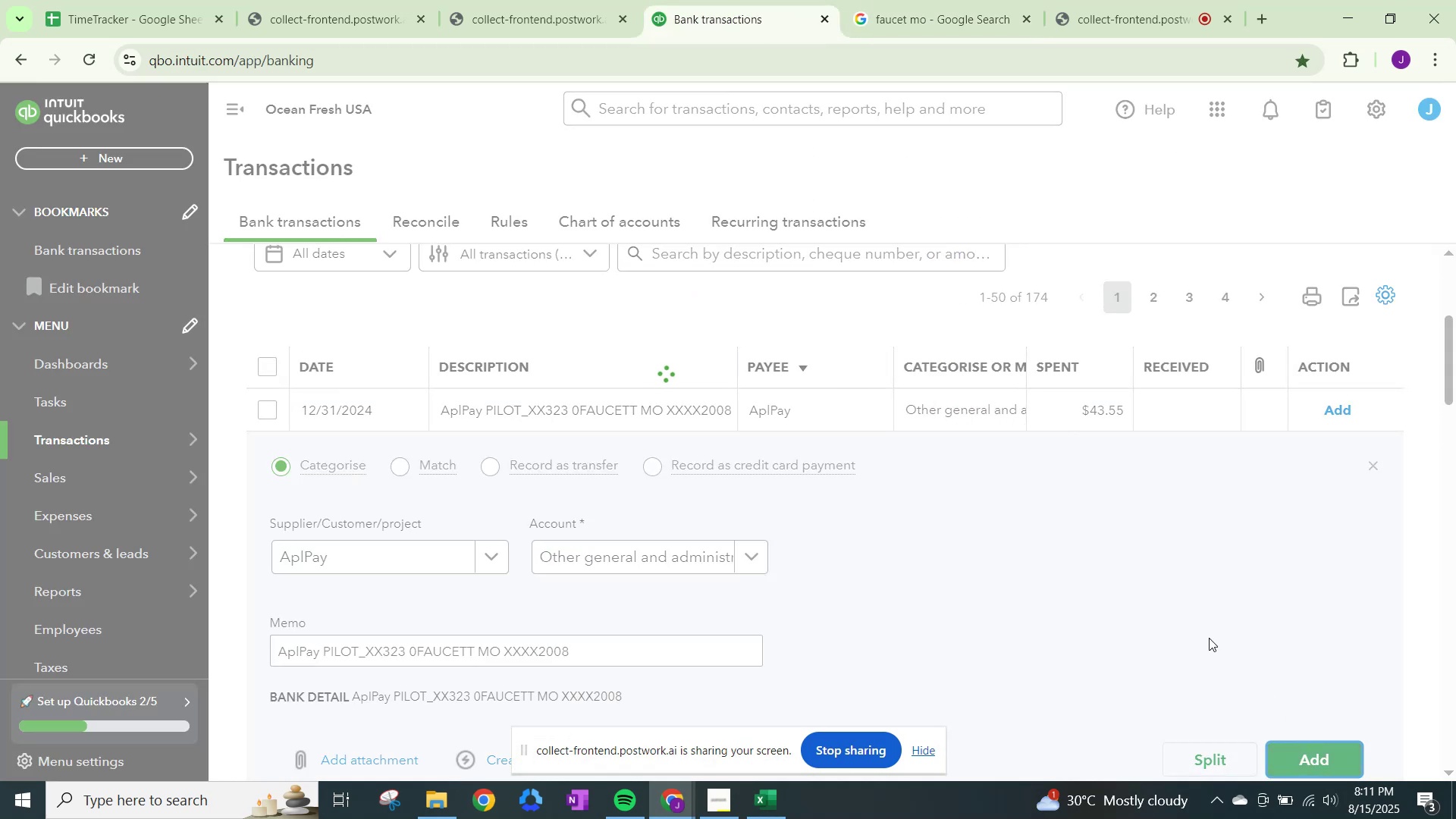 
scroll: coordinate [453, 293], scroll_direction: up, amount: 2.0
 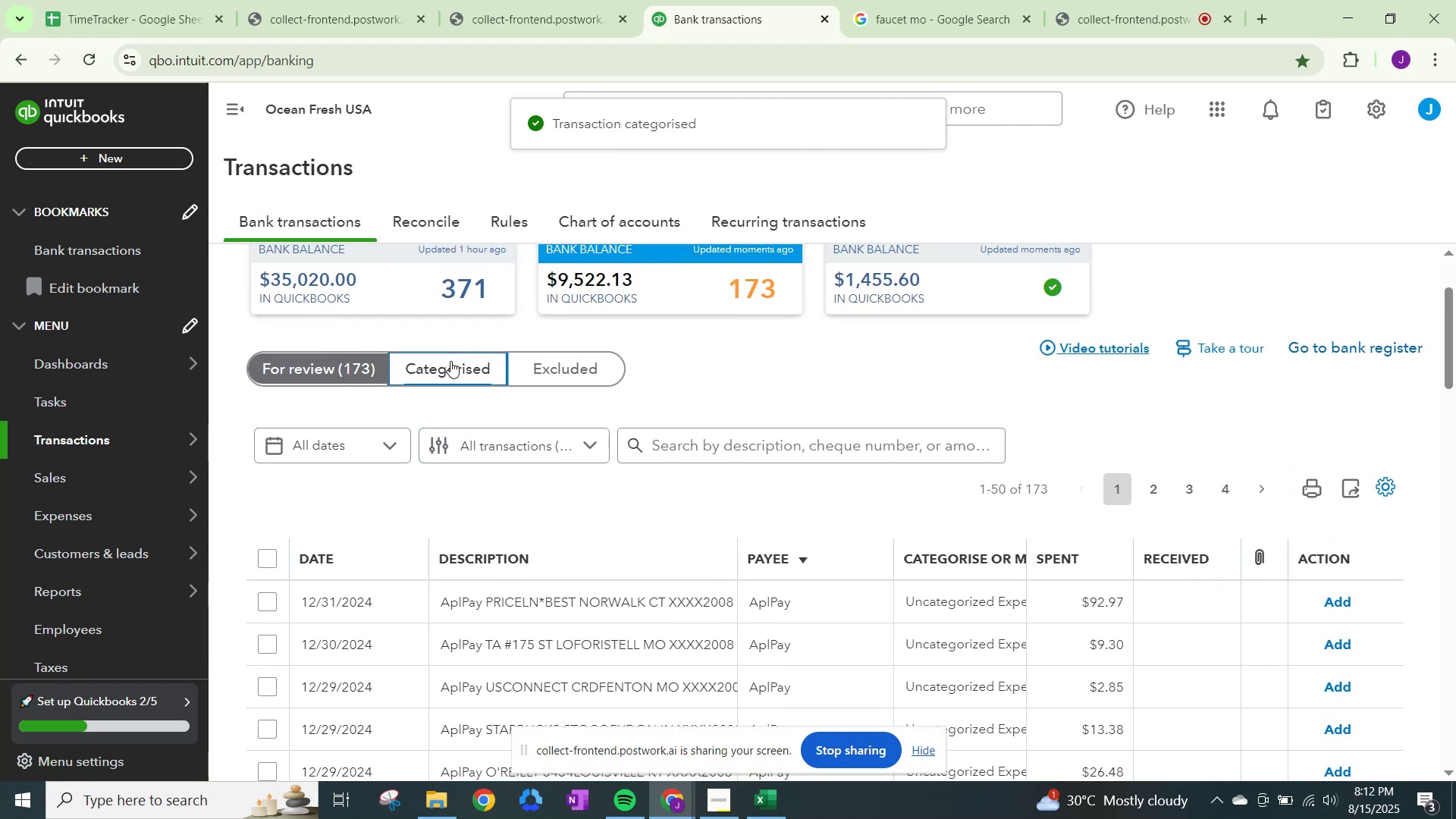 
scroll: coordinate [788, 475], scroll_direction: down, amount: 2.0
 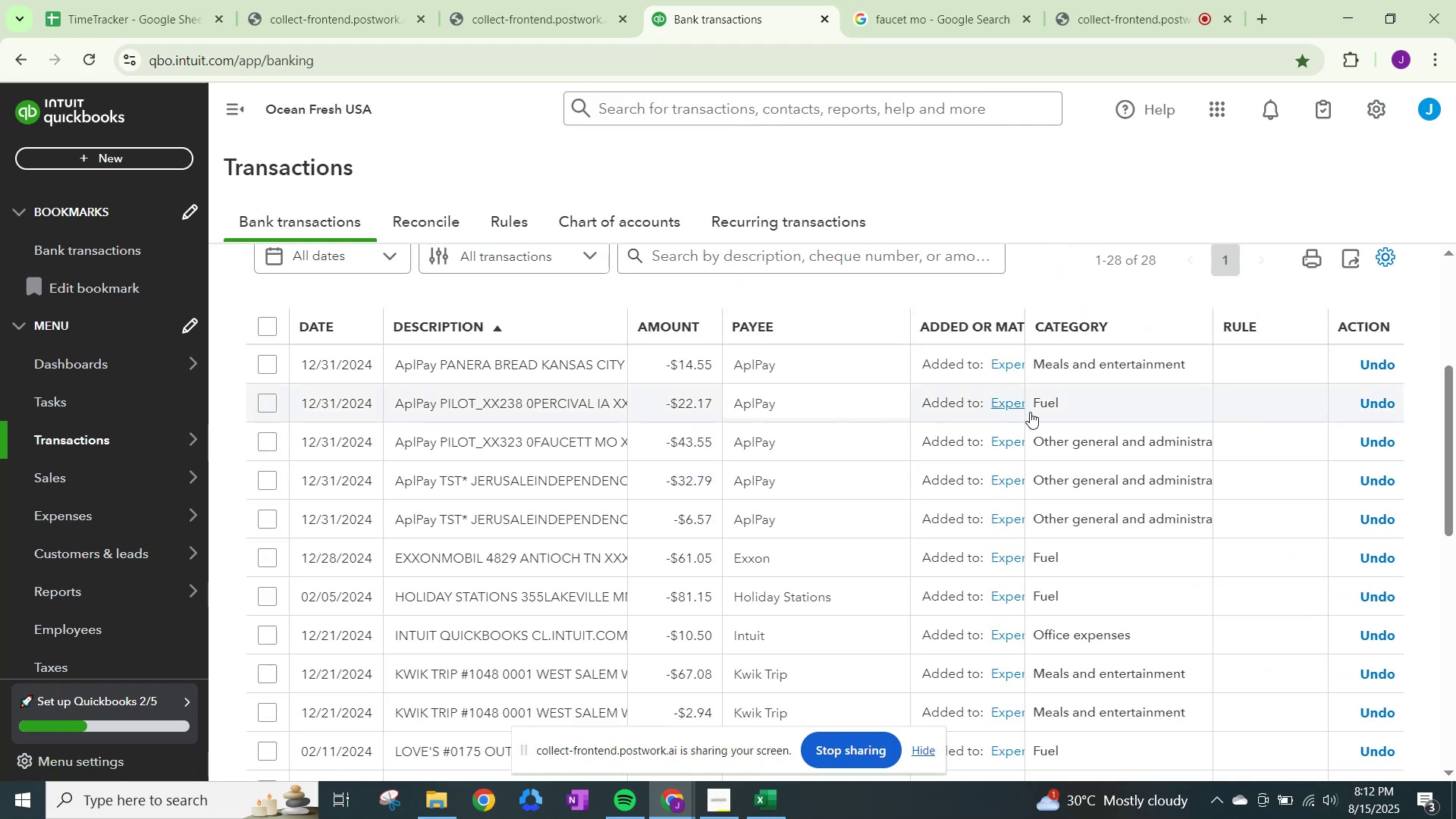 
wait(5.01)
 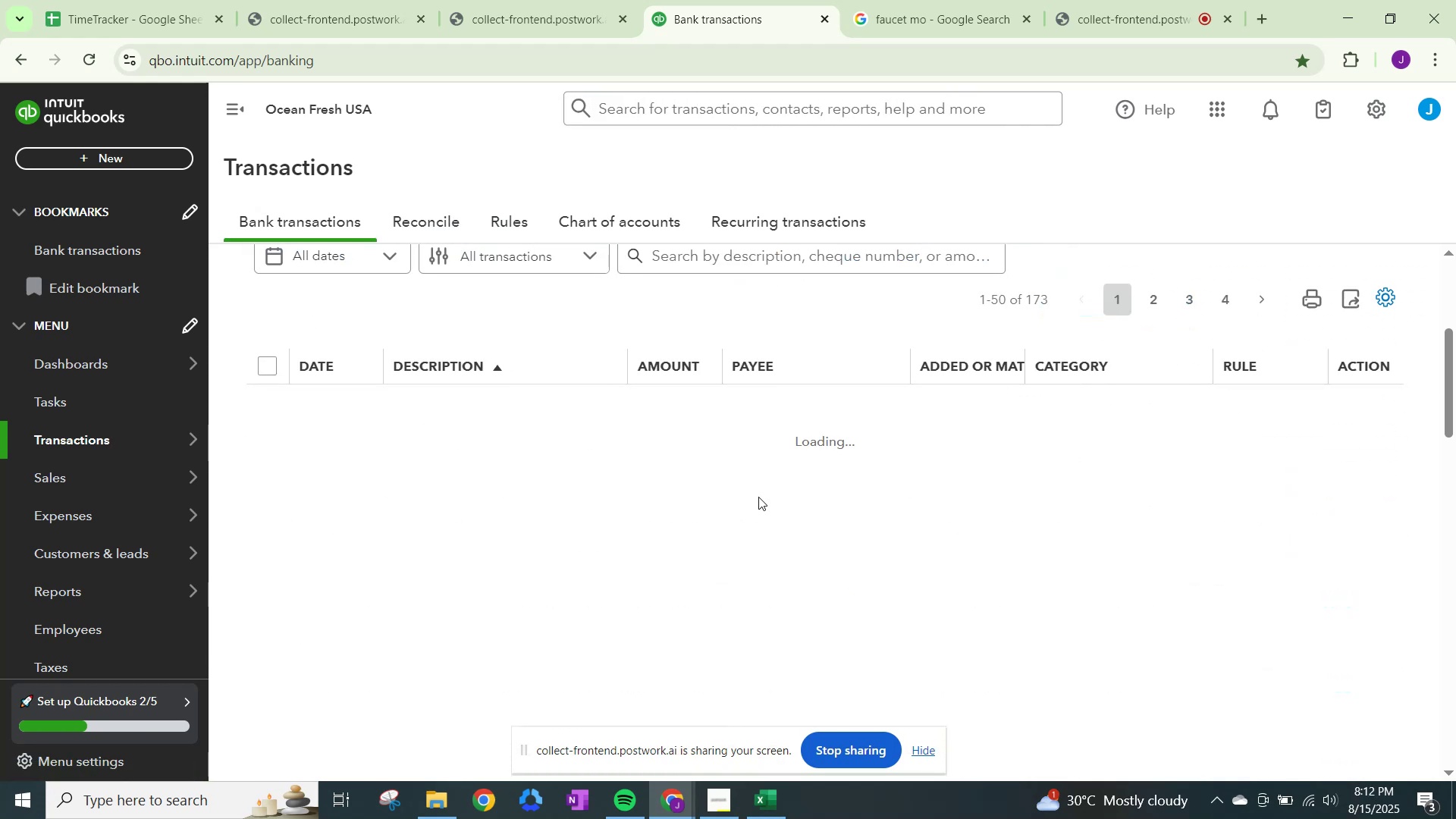 
left_click([1153, 449])
 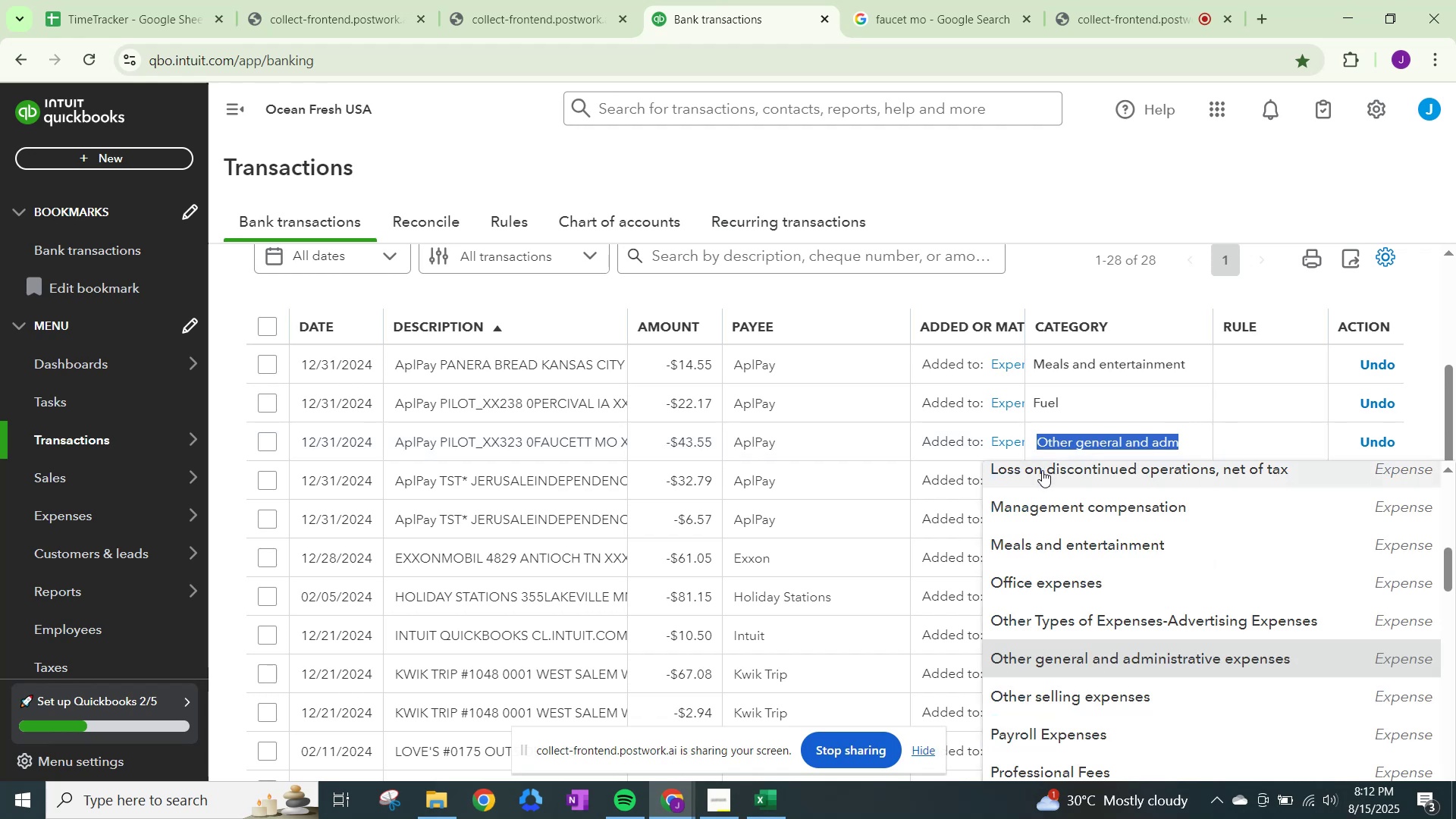 
type(fuel)
 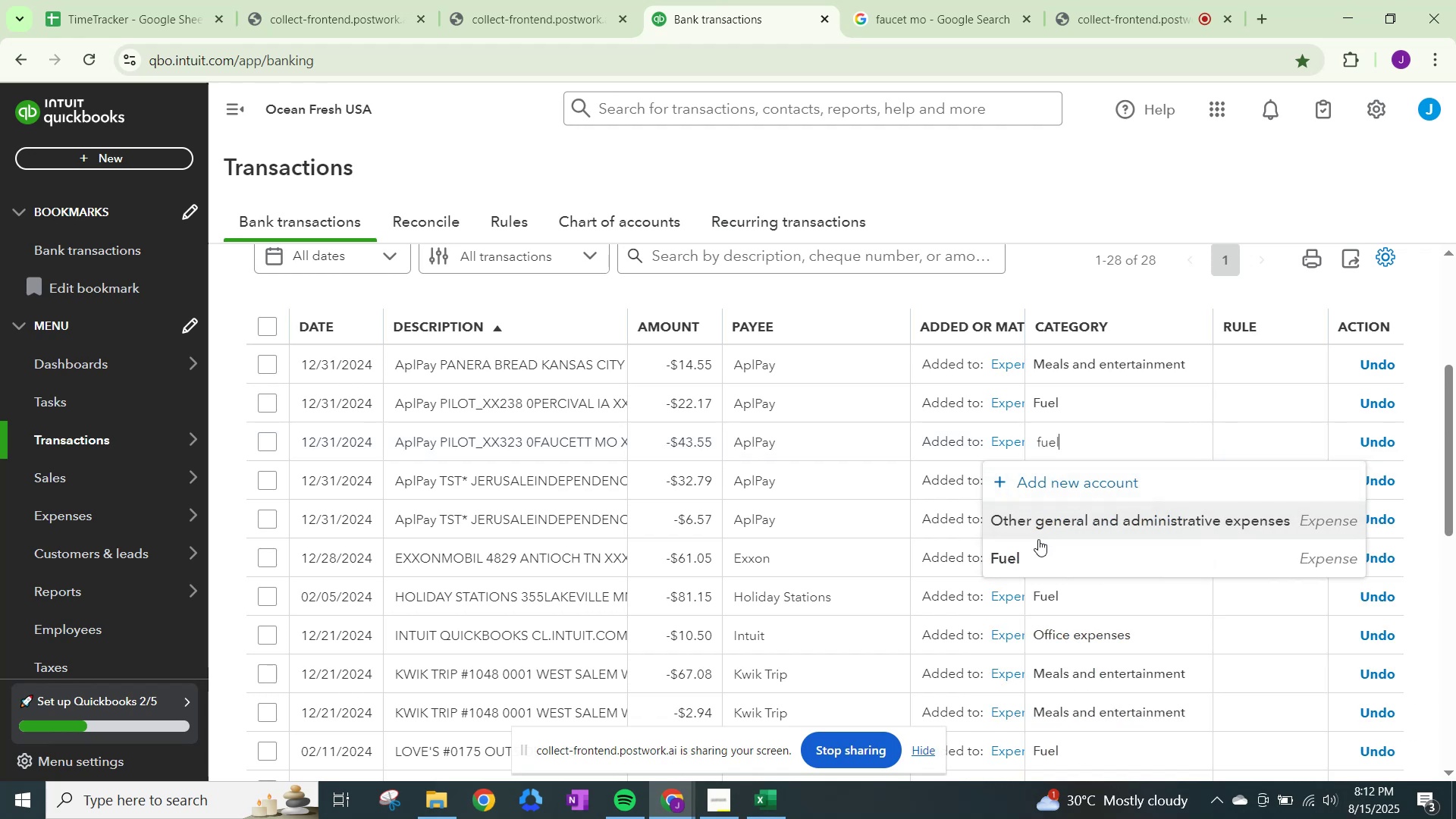 
left_click([1031, 562])
 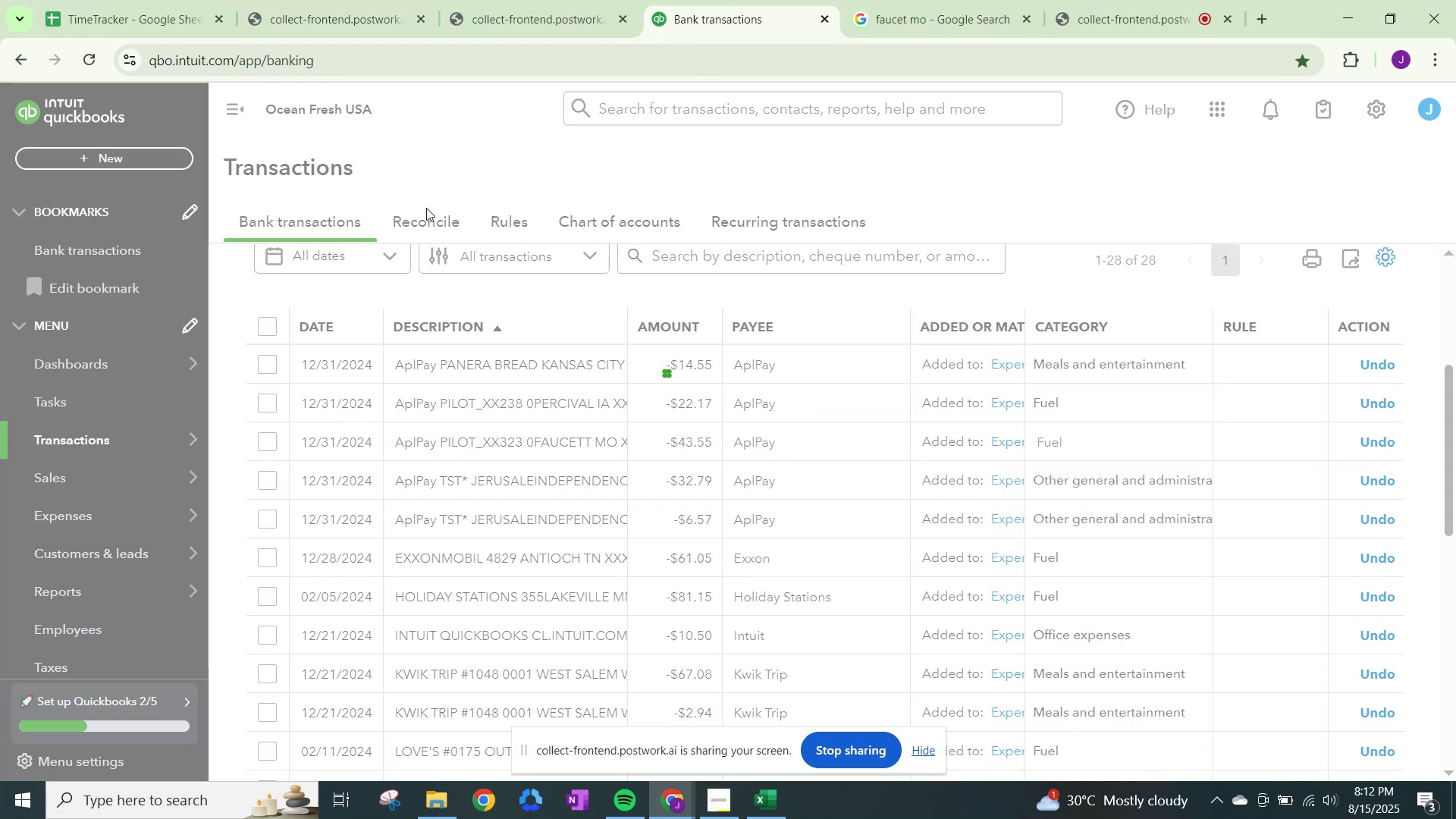 
scroll: coordinate [335, 313], scroll_direction: up, amount: 4.0
 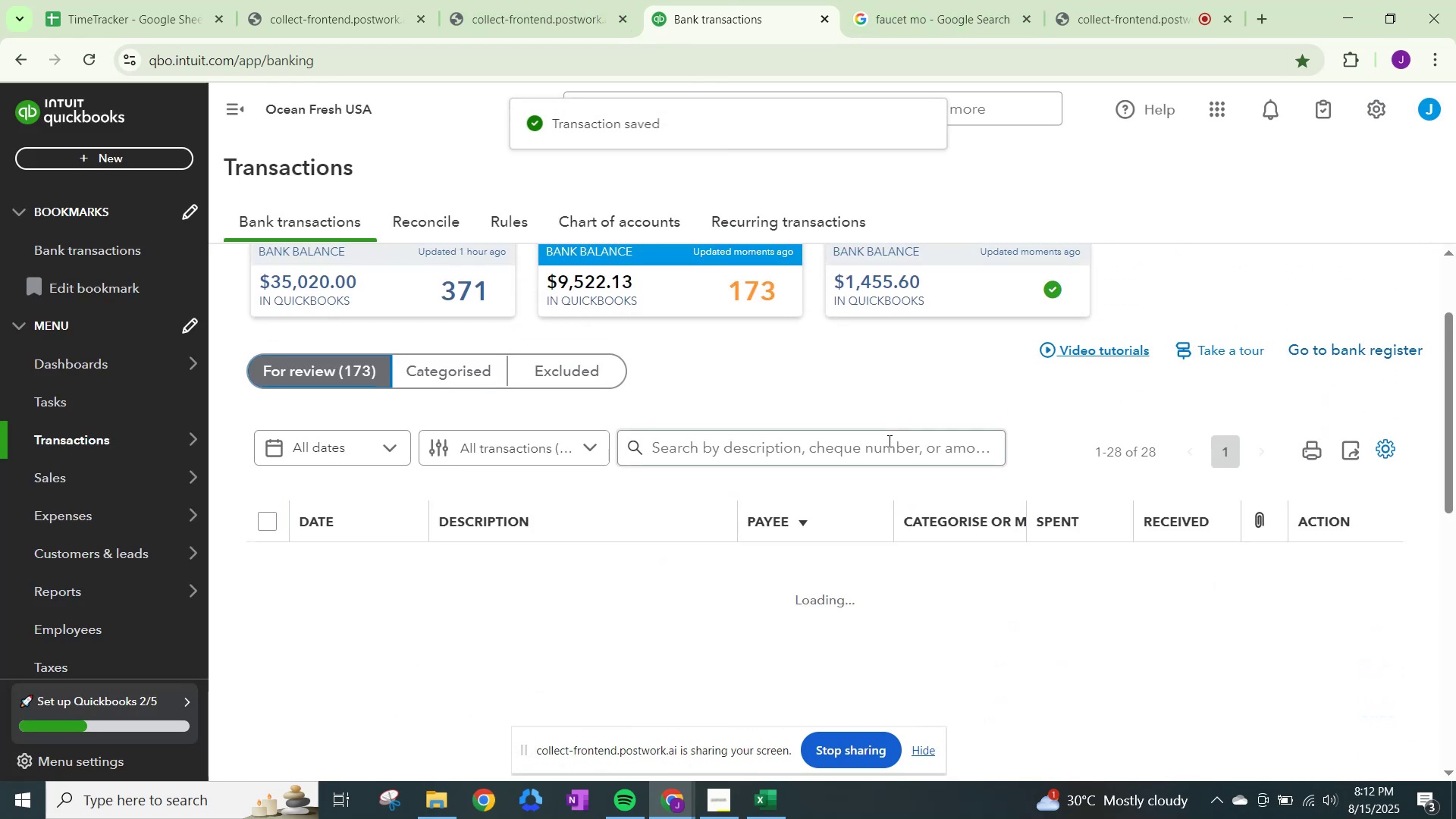 
scroll: coordinate [893, 460], scroll_direction: down, amount: 3.0
 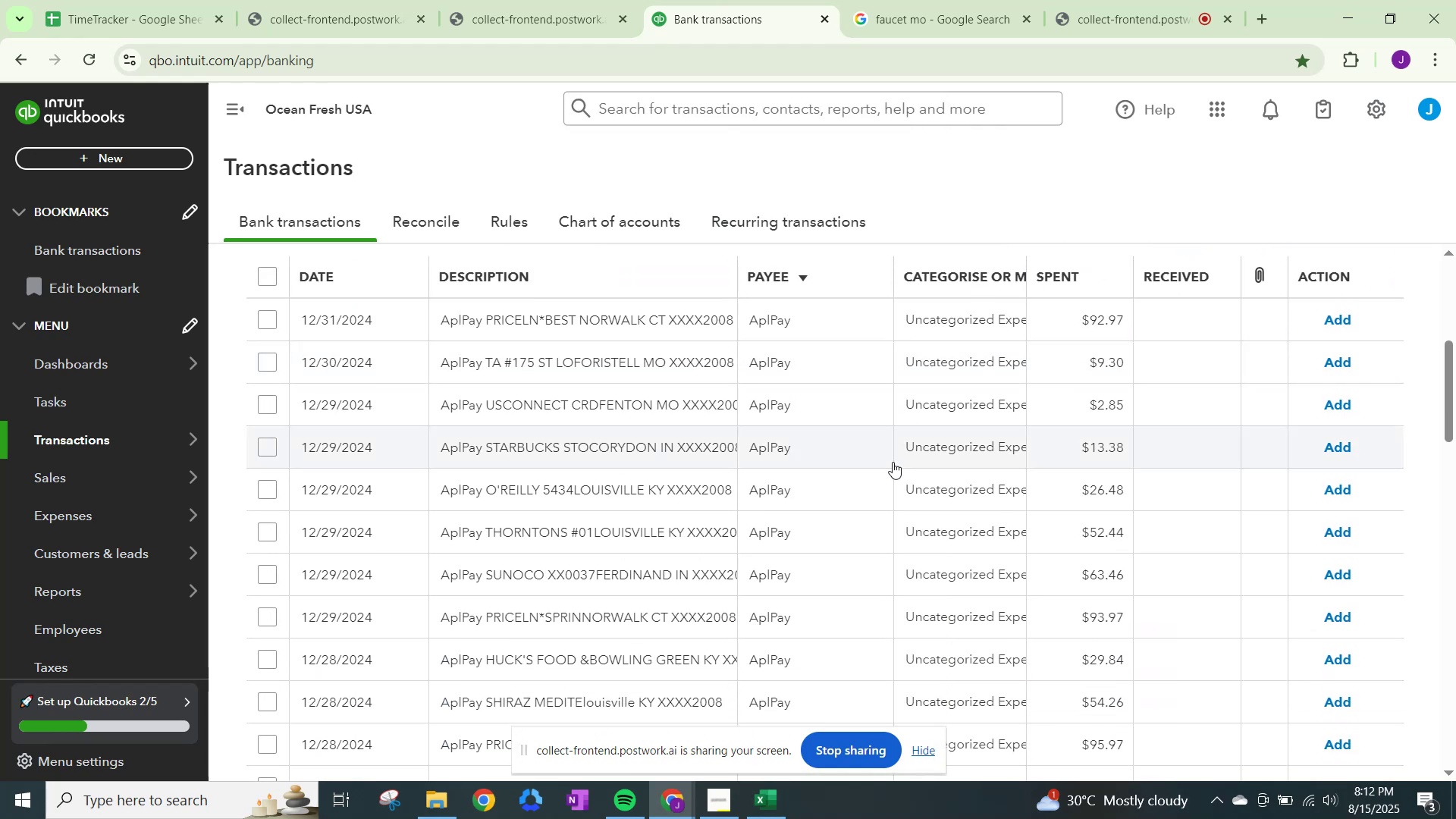 
wait(8.76)
 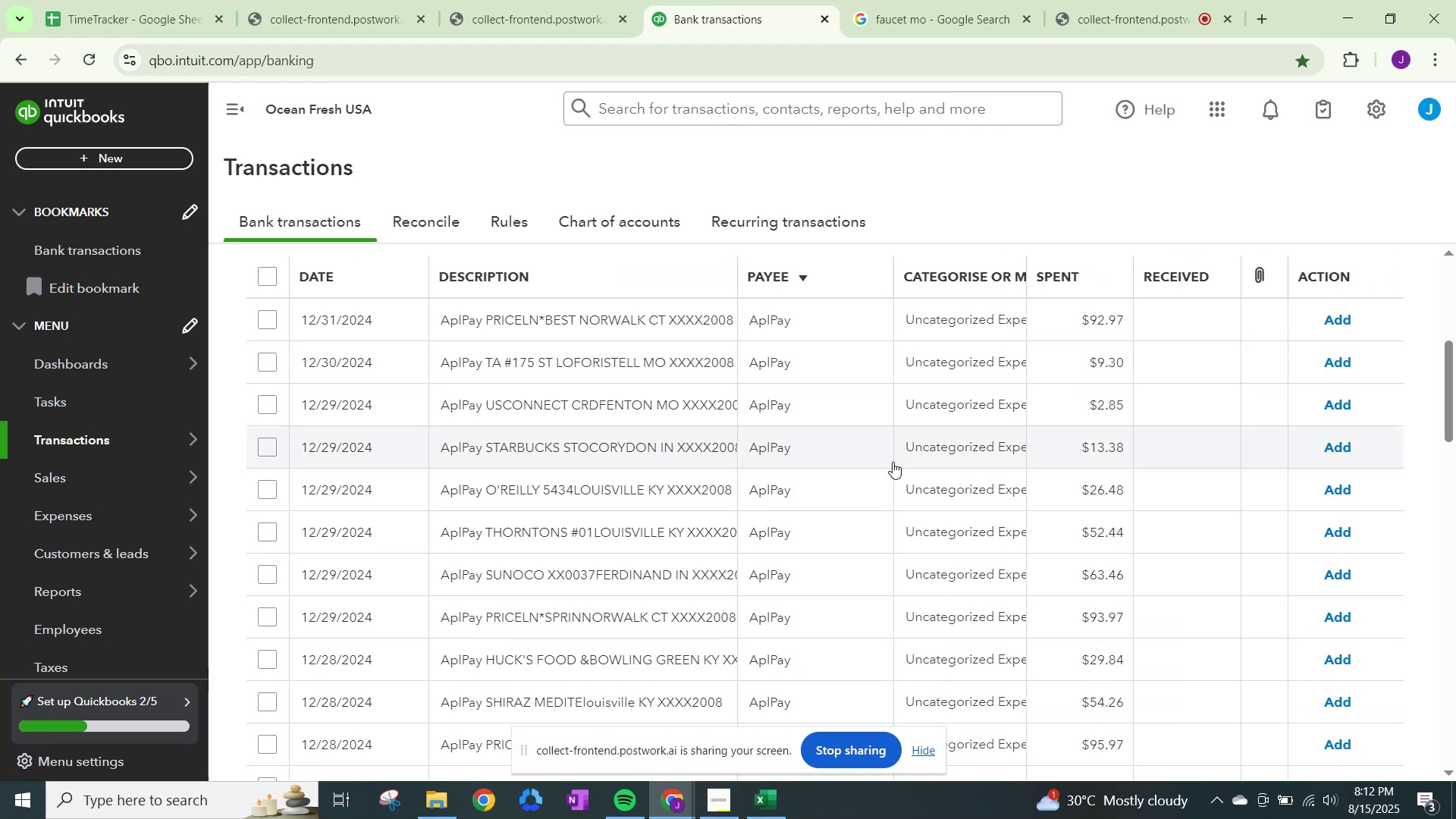 
left_click([958, 5])
 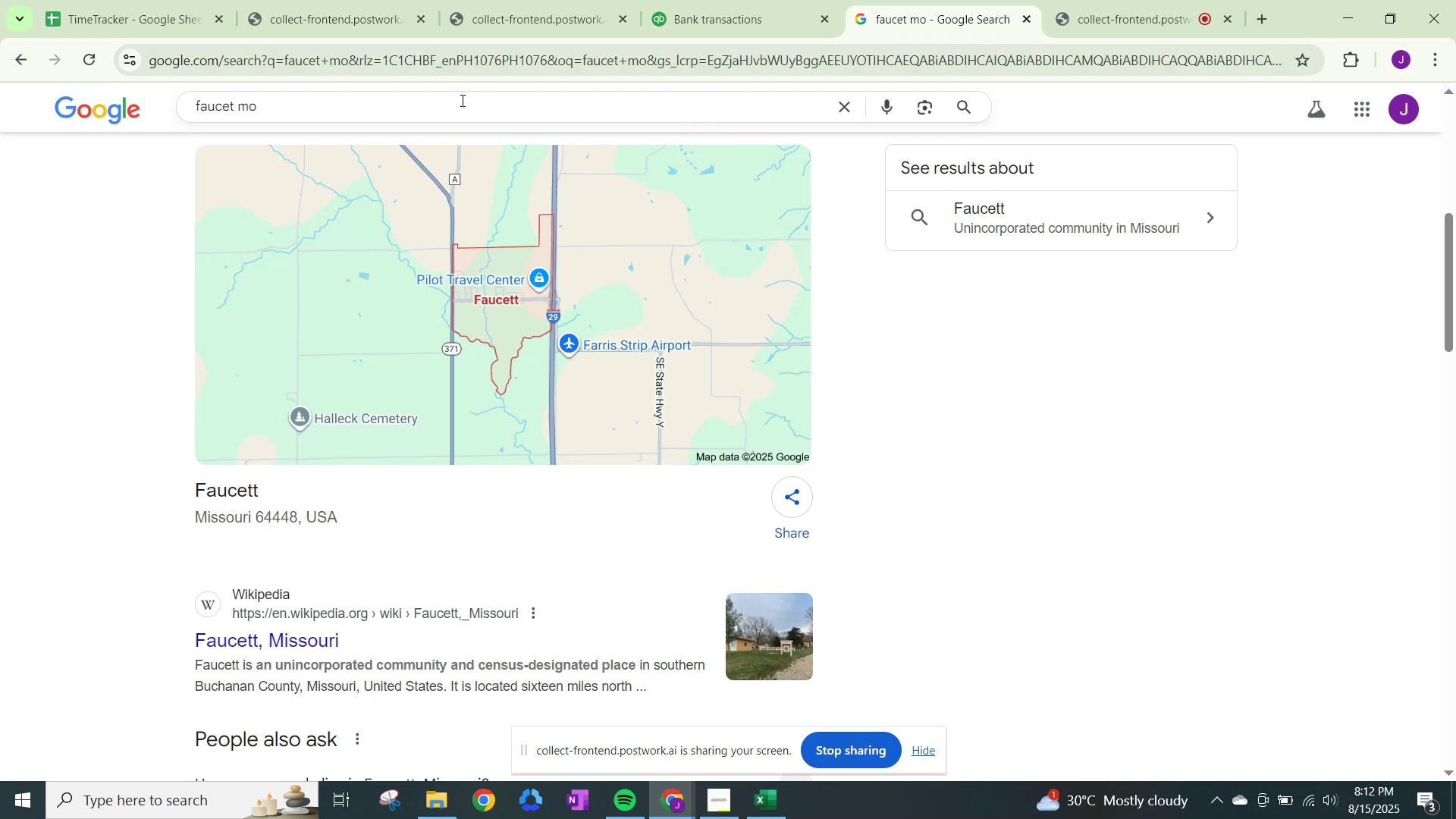 
left_click_drag(start_coordinate=[464, 108], to_coordinate=[0, 73])
 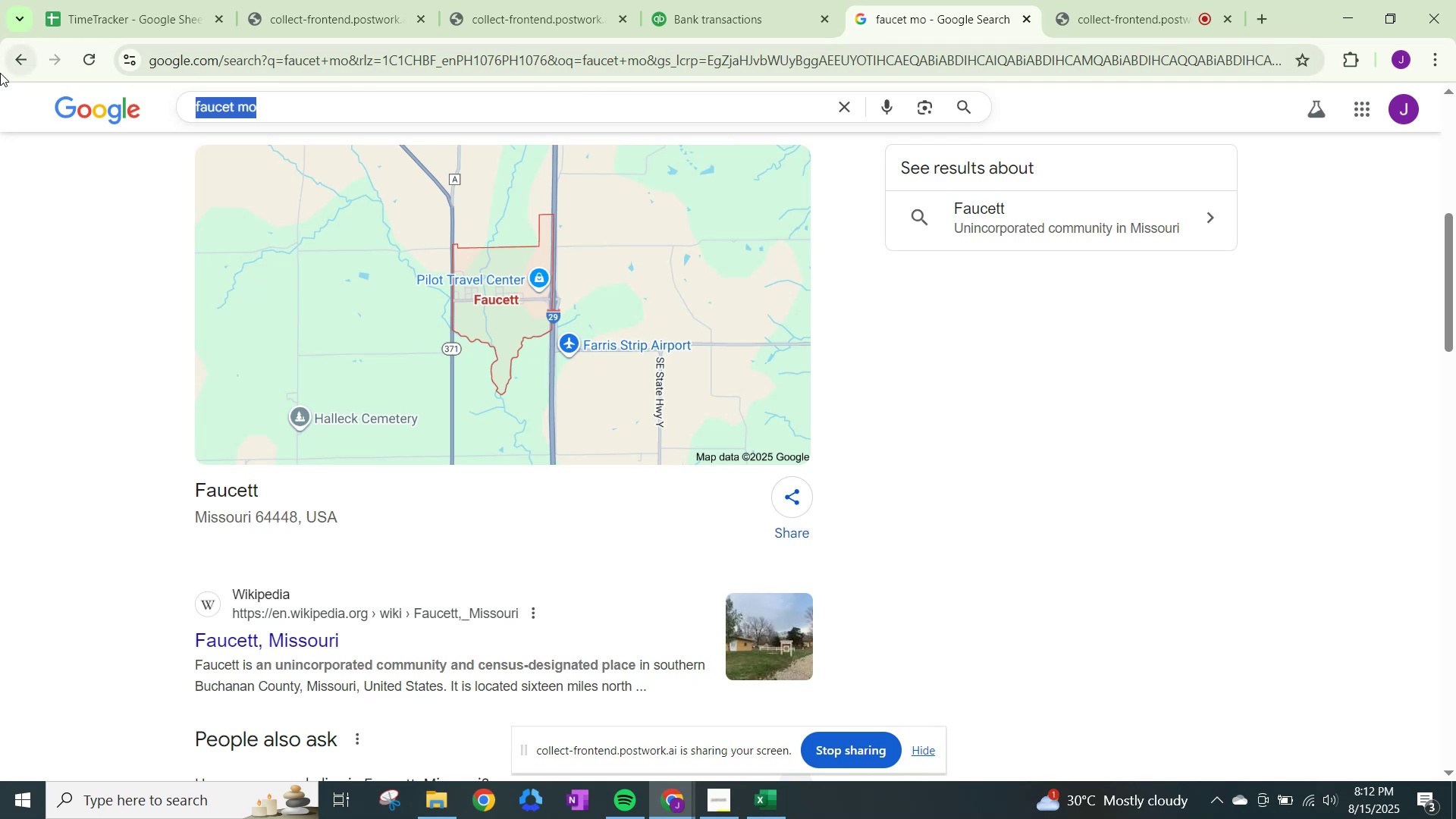 
type(priceline)
 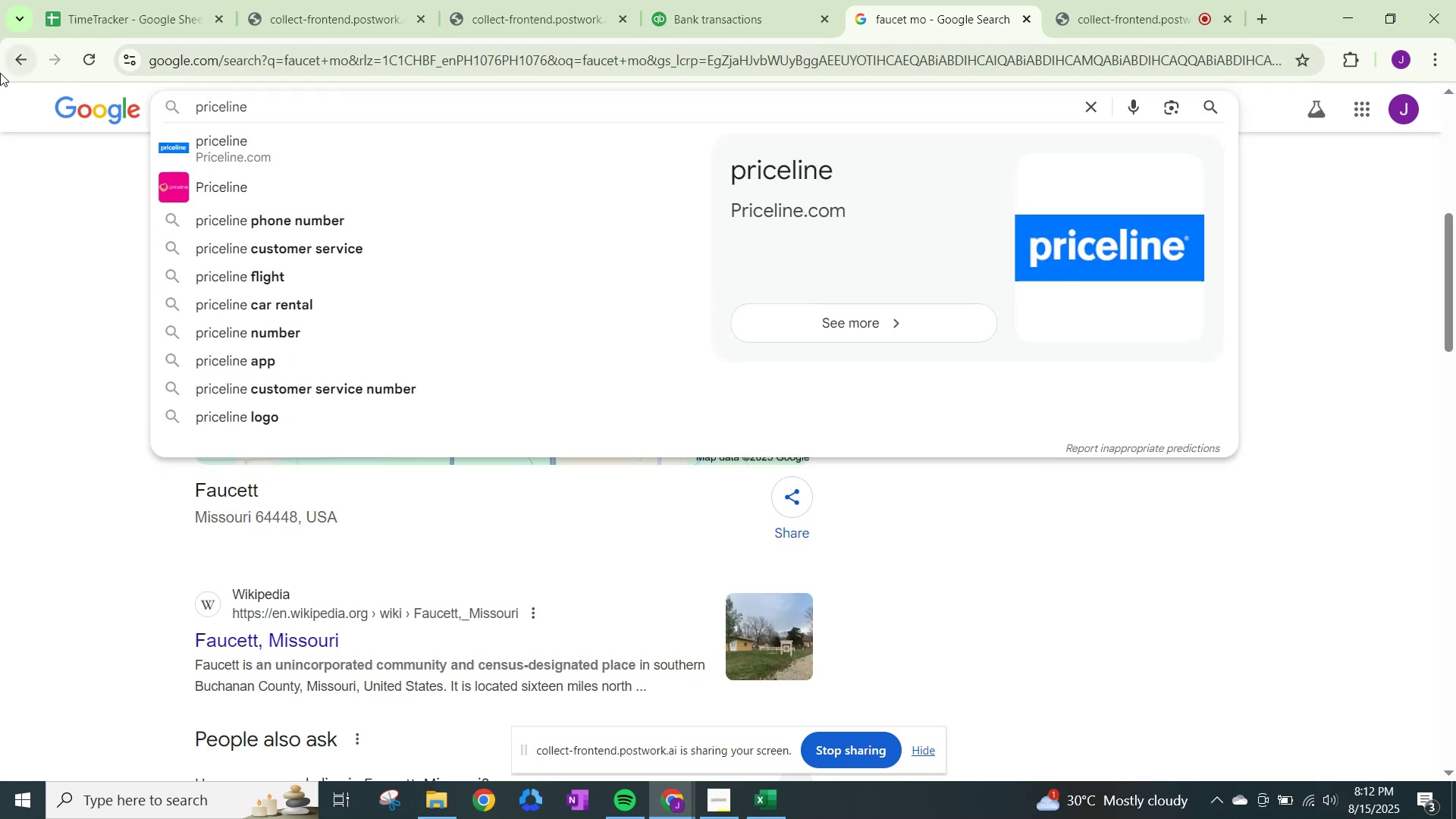 
key(ArrowDown)
 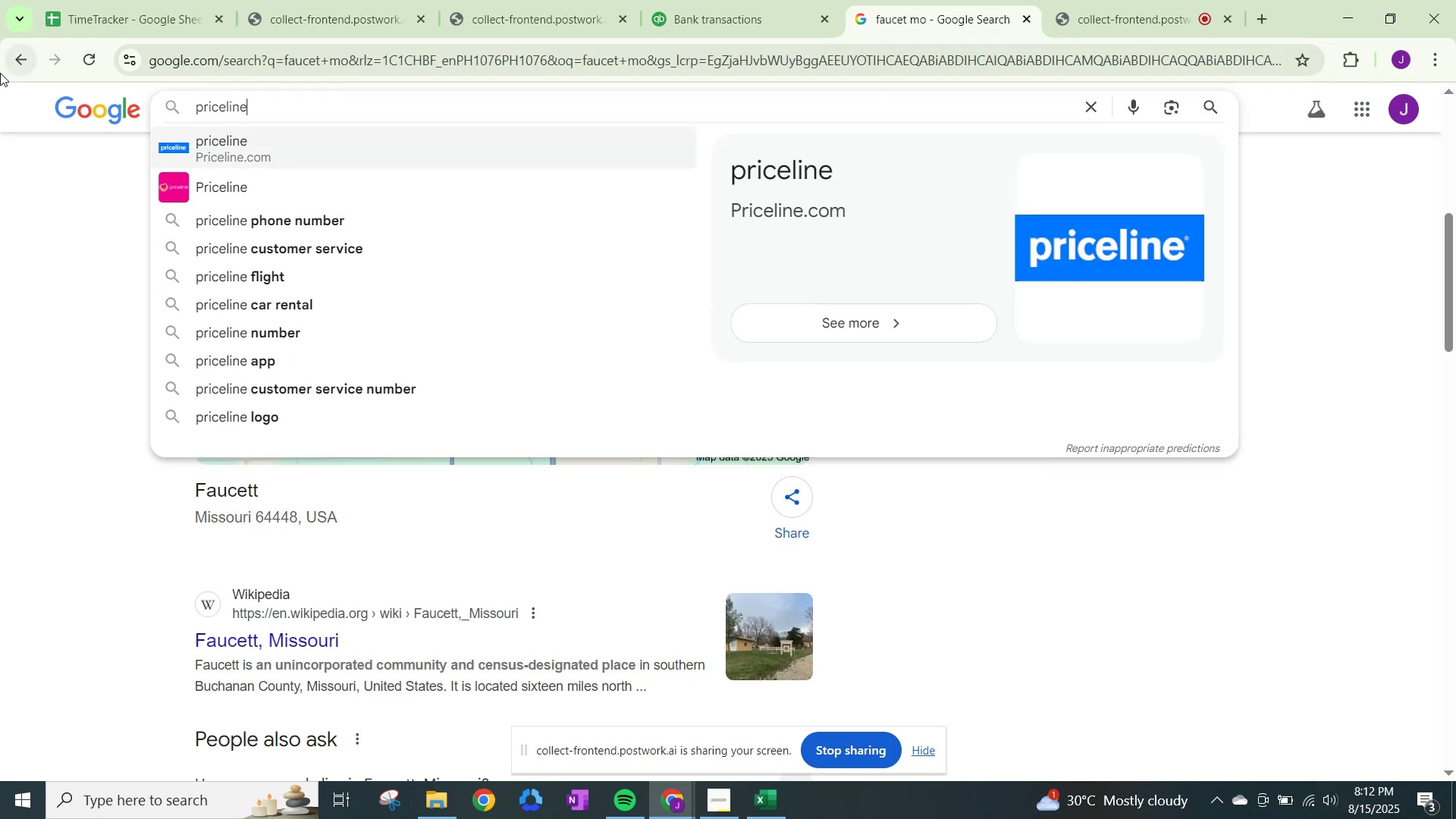 
key(Enter)
 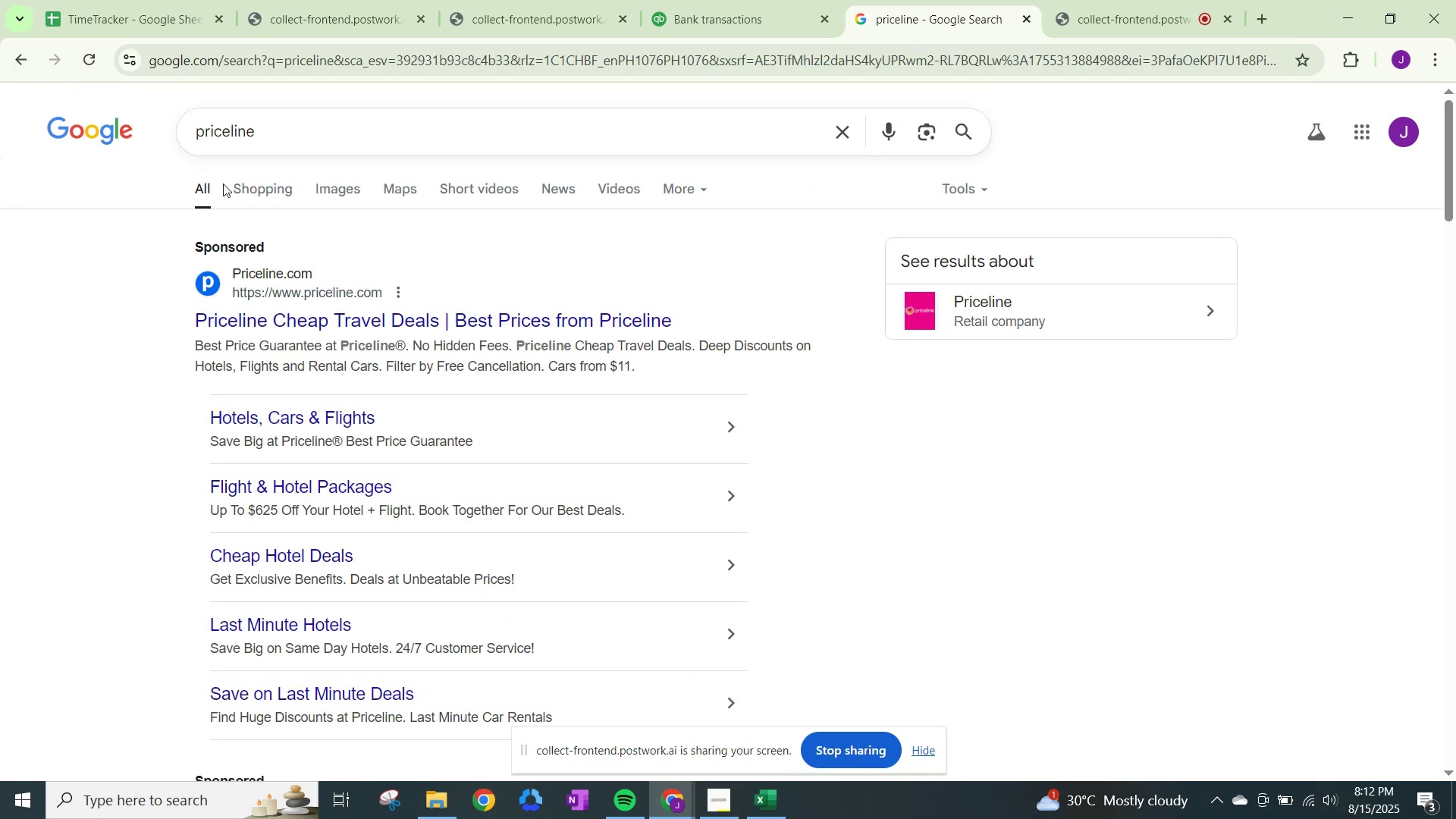 
wait(8.22)
 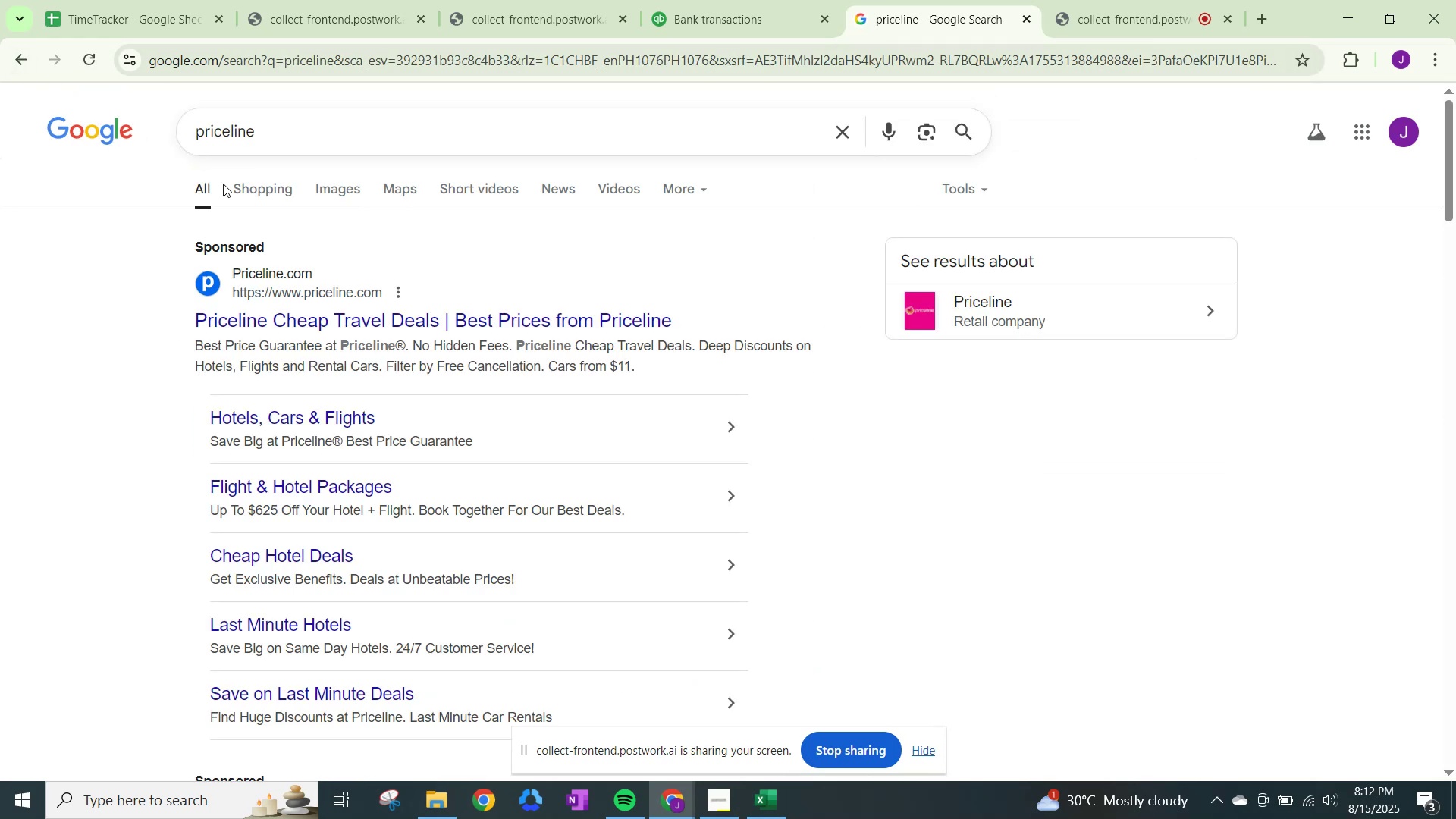 
left_click([737, 0])
 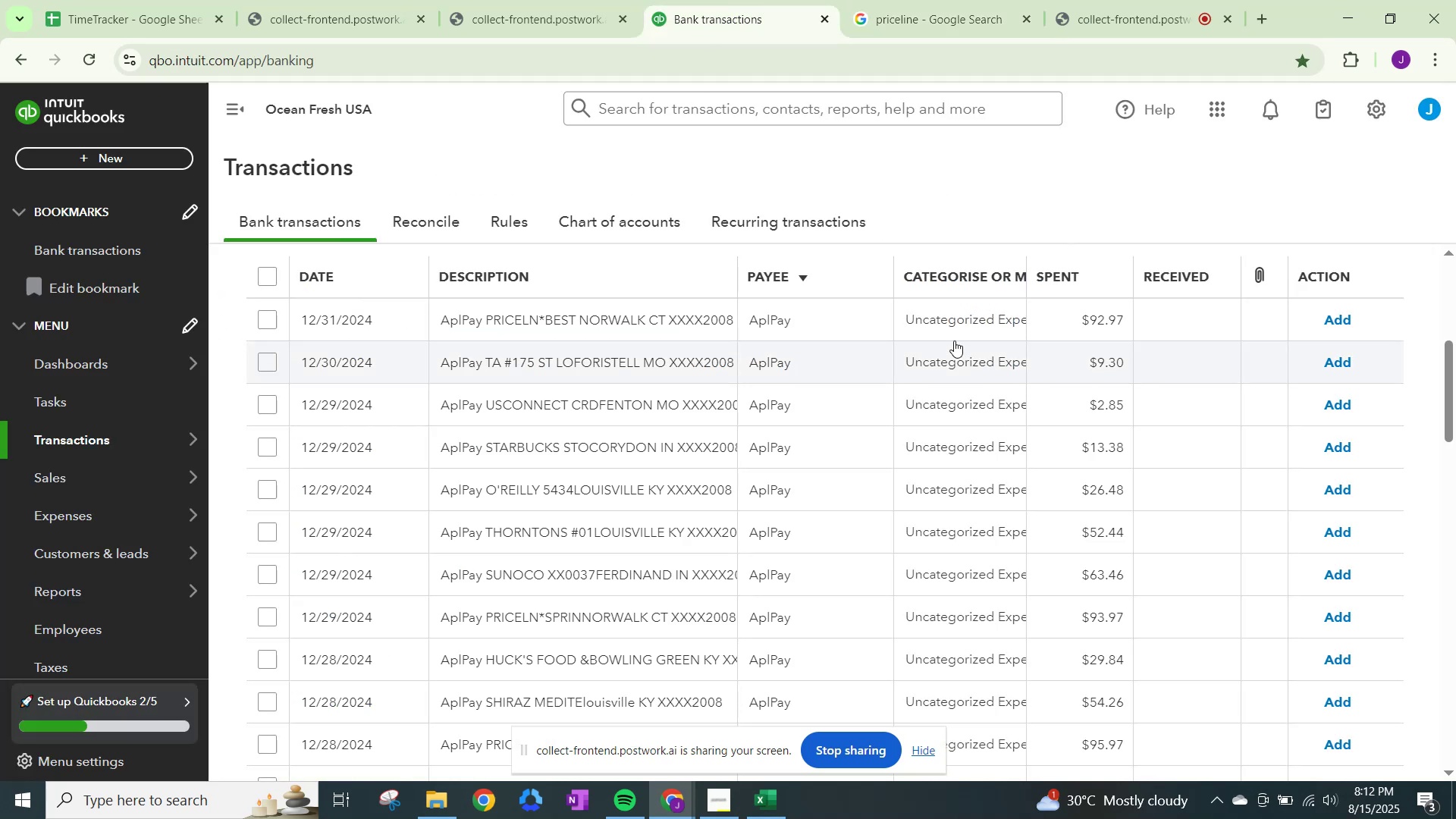 
left_click([960, 300])
 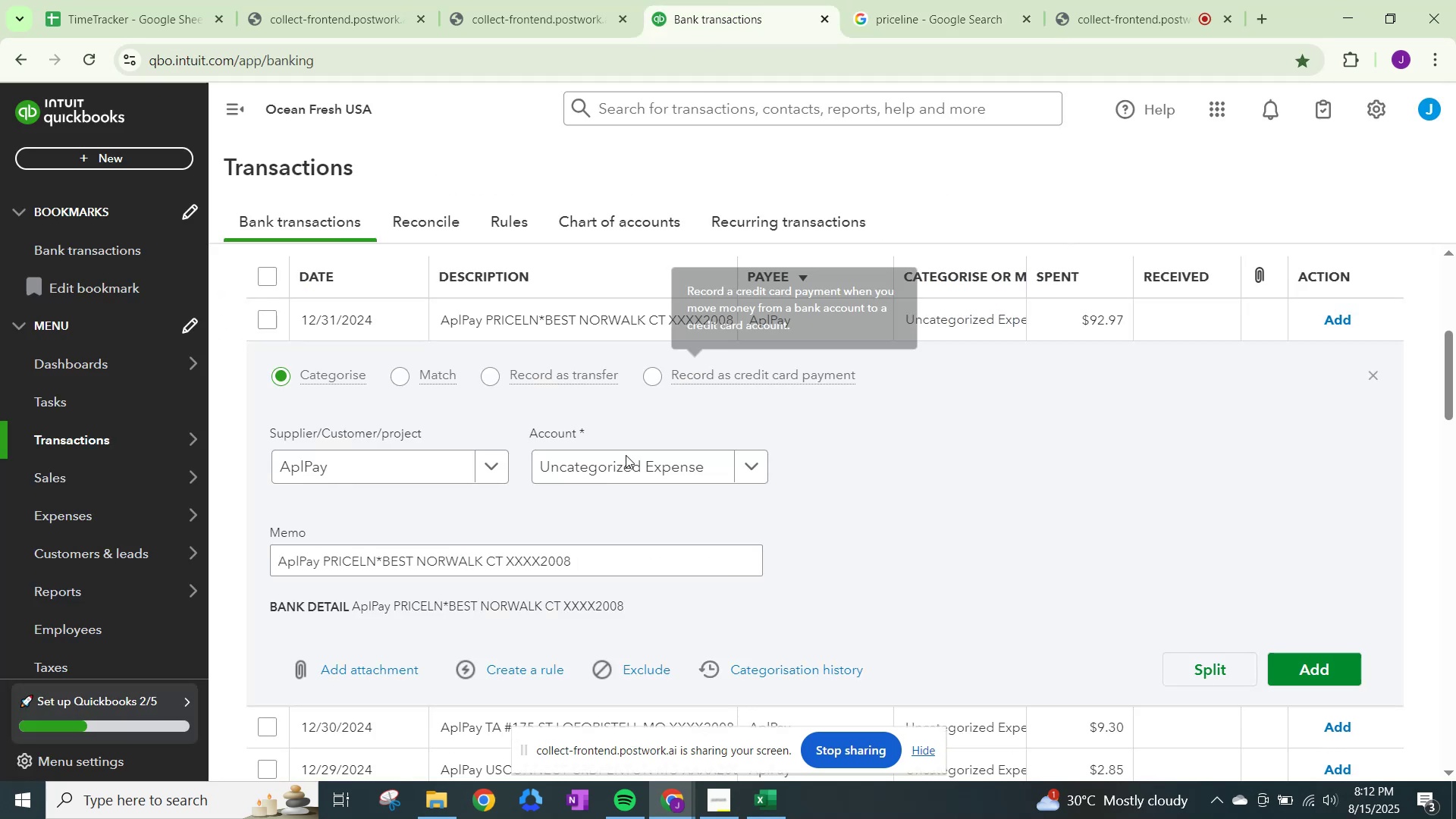 
left_click([626, 480])
 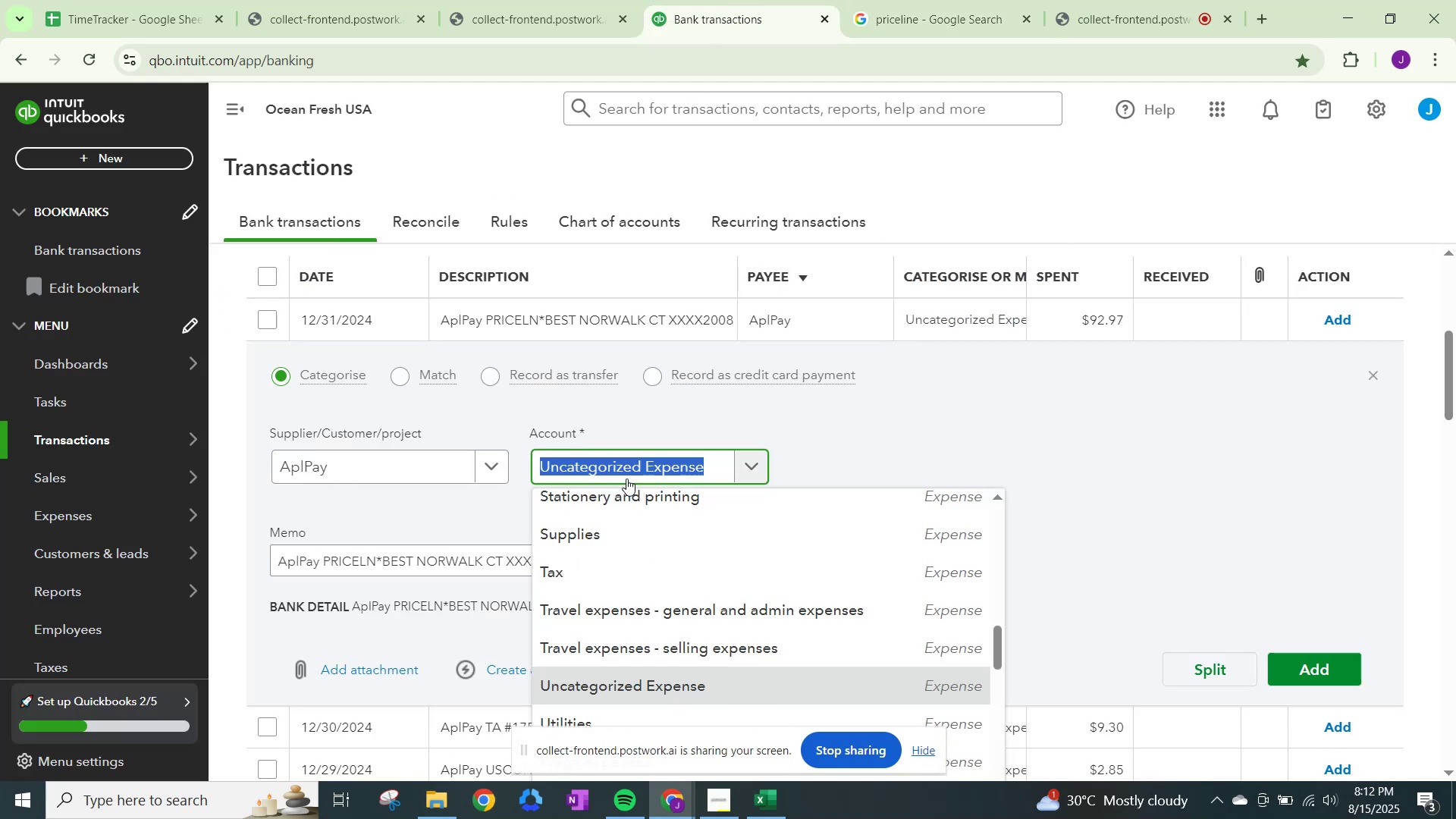 
type(other)
 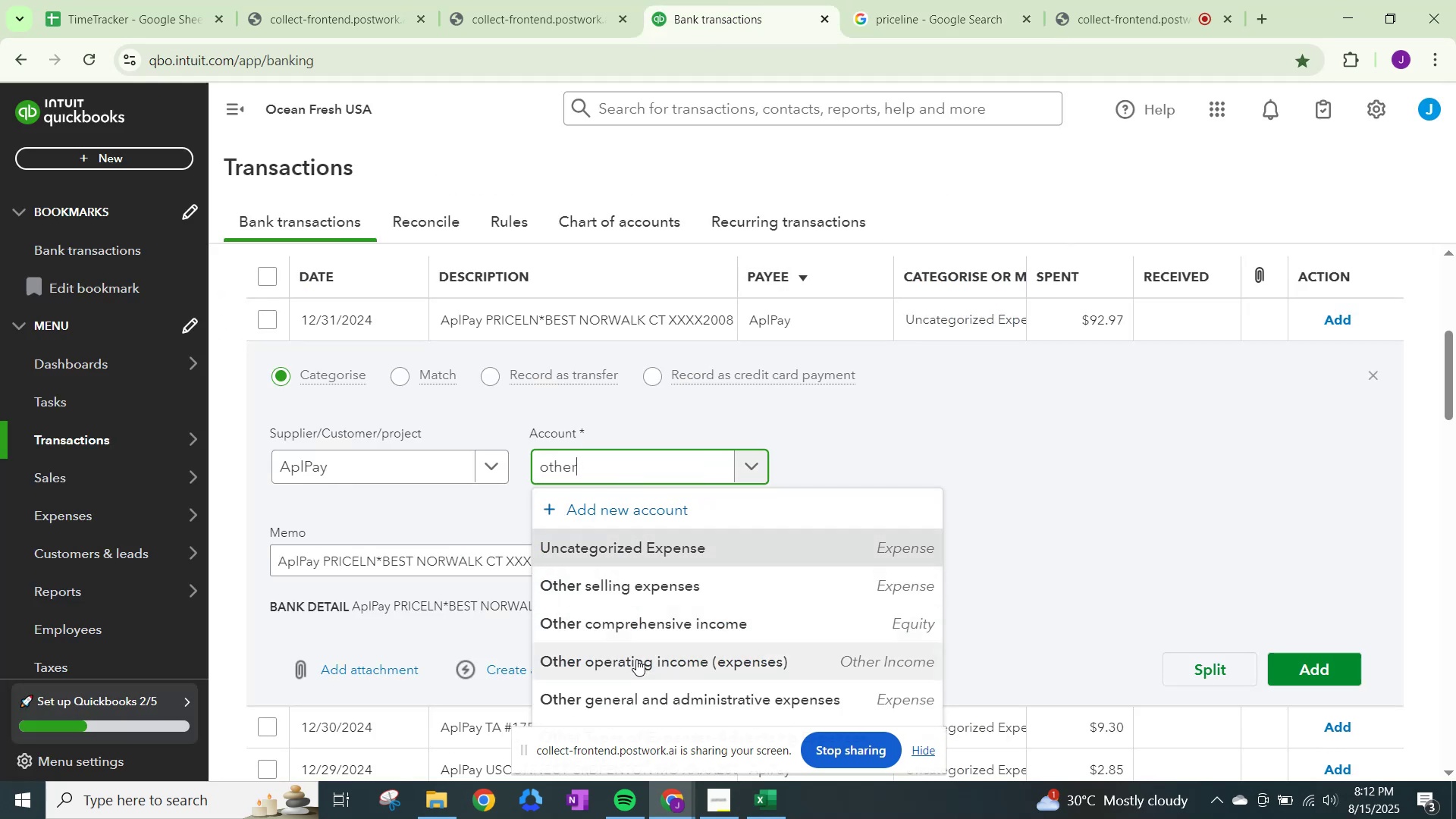 
left_click([639, 704])
 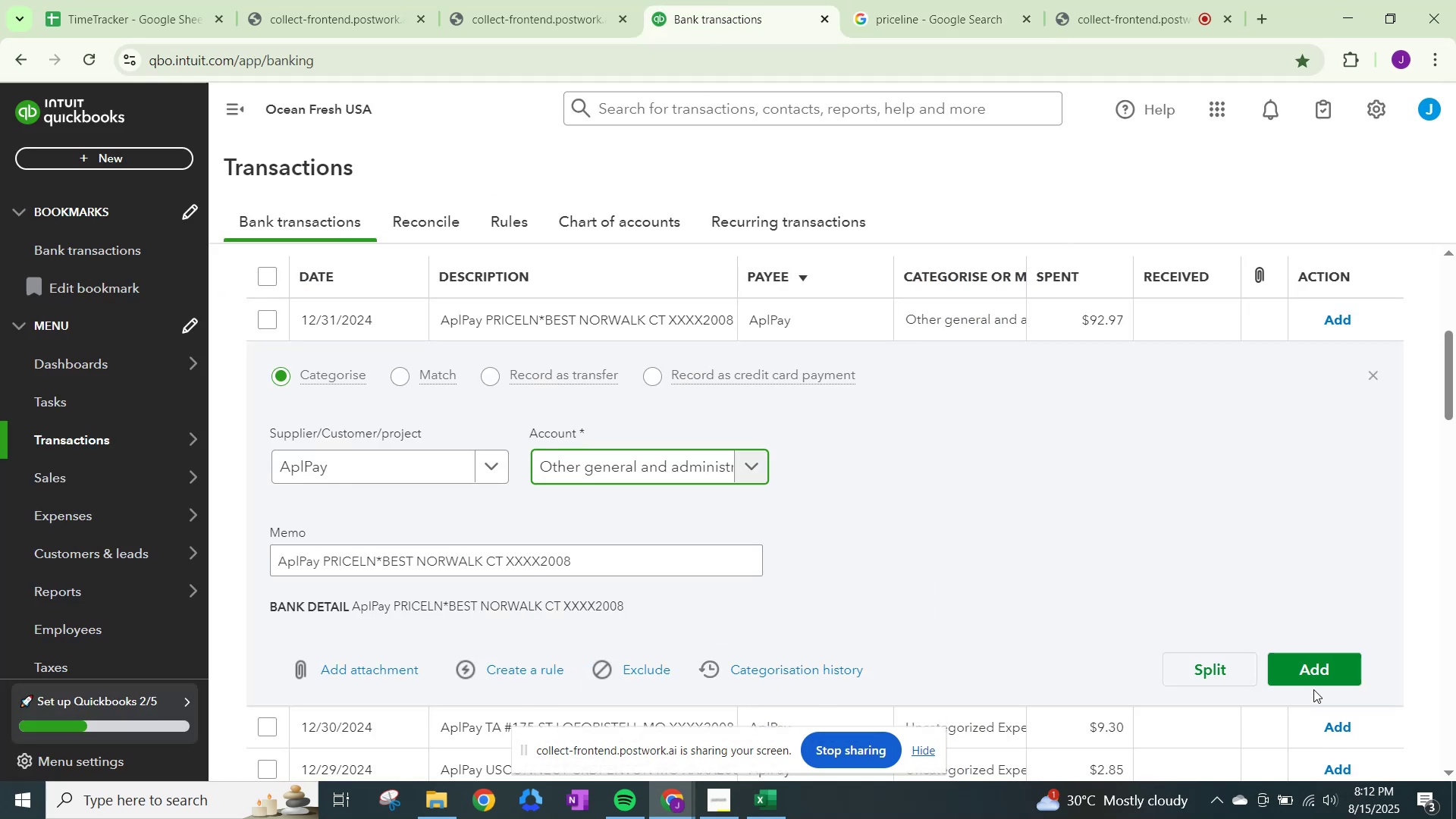 
left_click([1312, 675])
 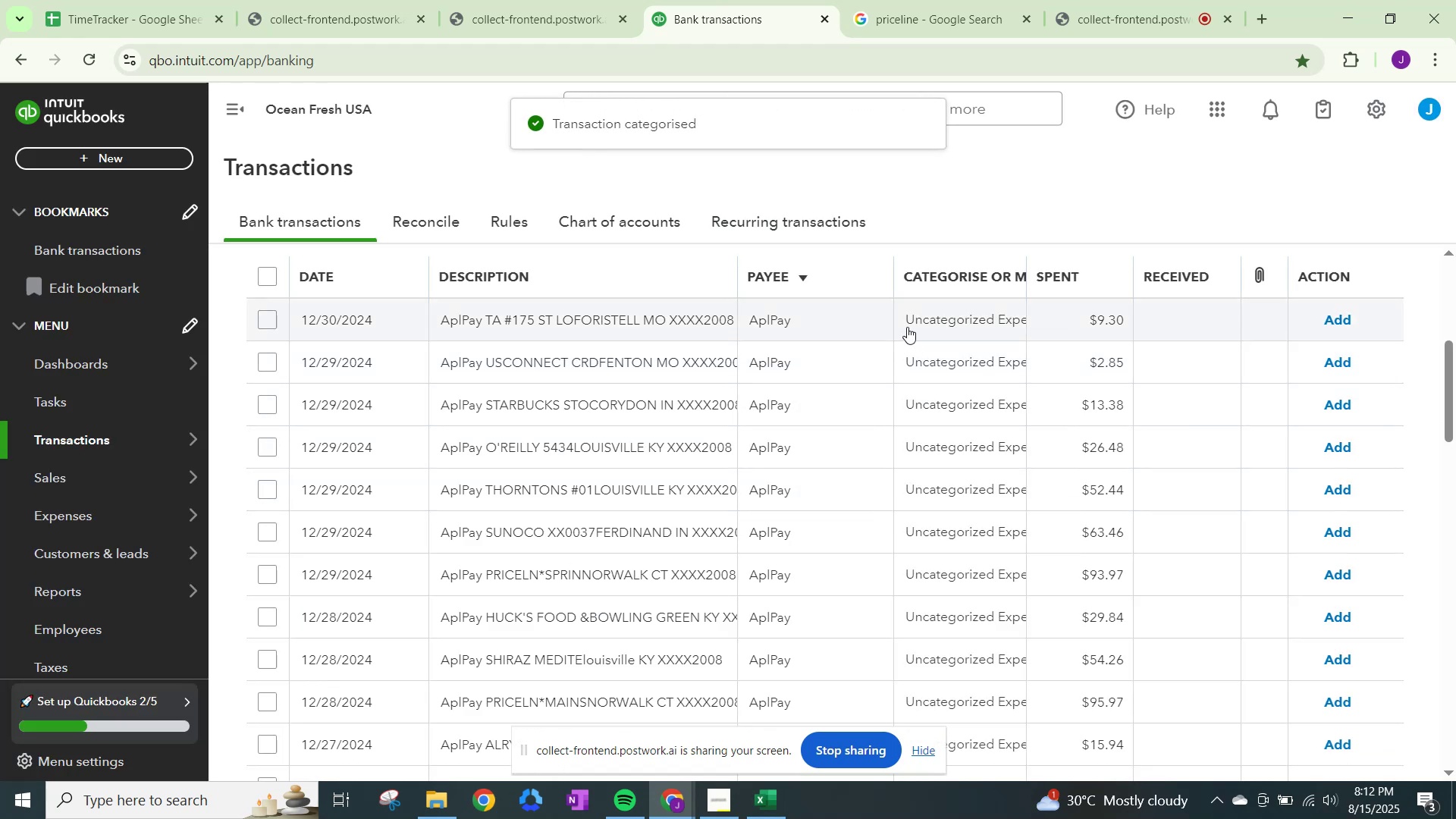 
wait(6.73)
 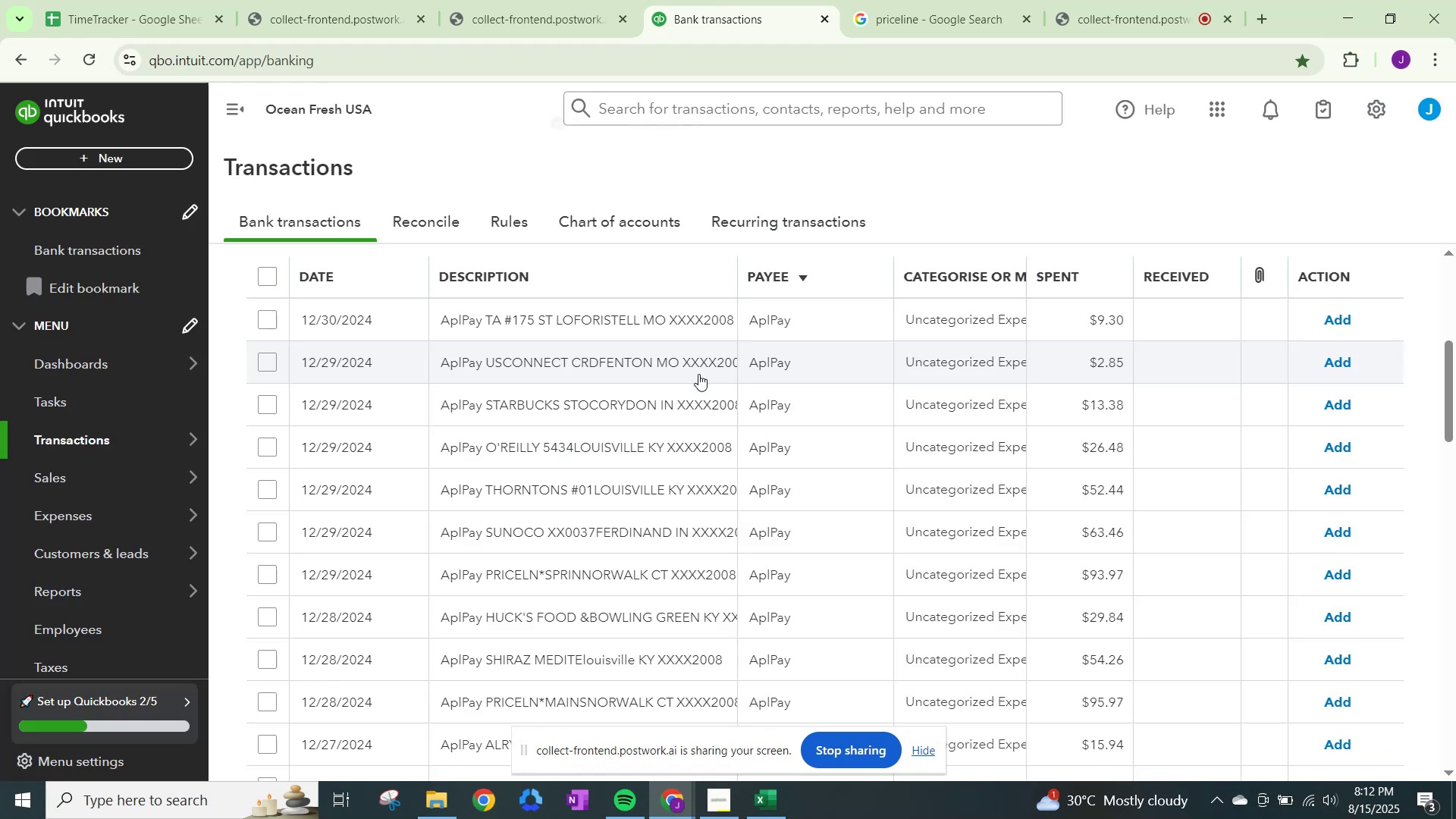 
left_click_drag(start_coordinate=[481, 125], to_coordinate=[0, 46])
 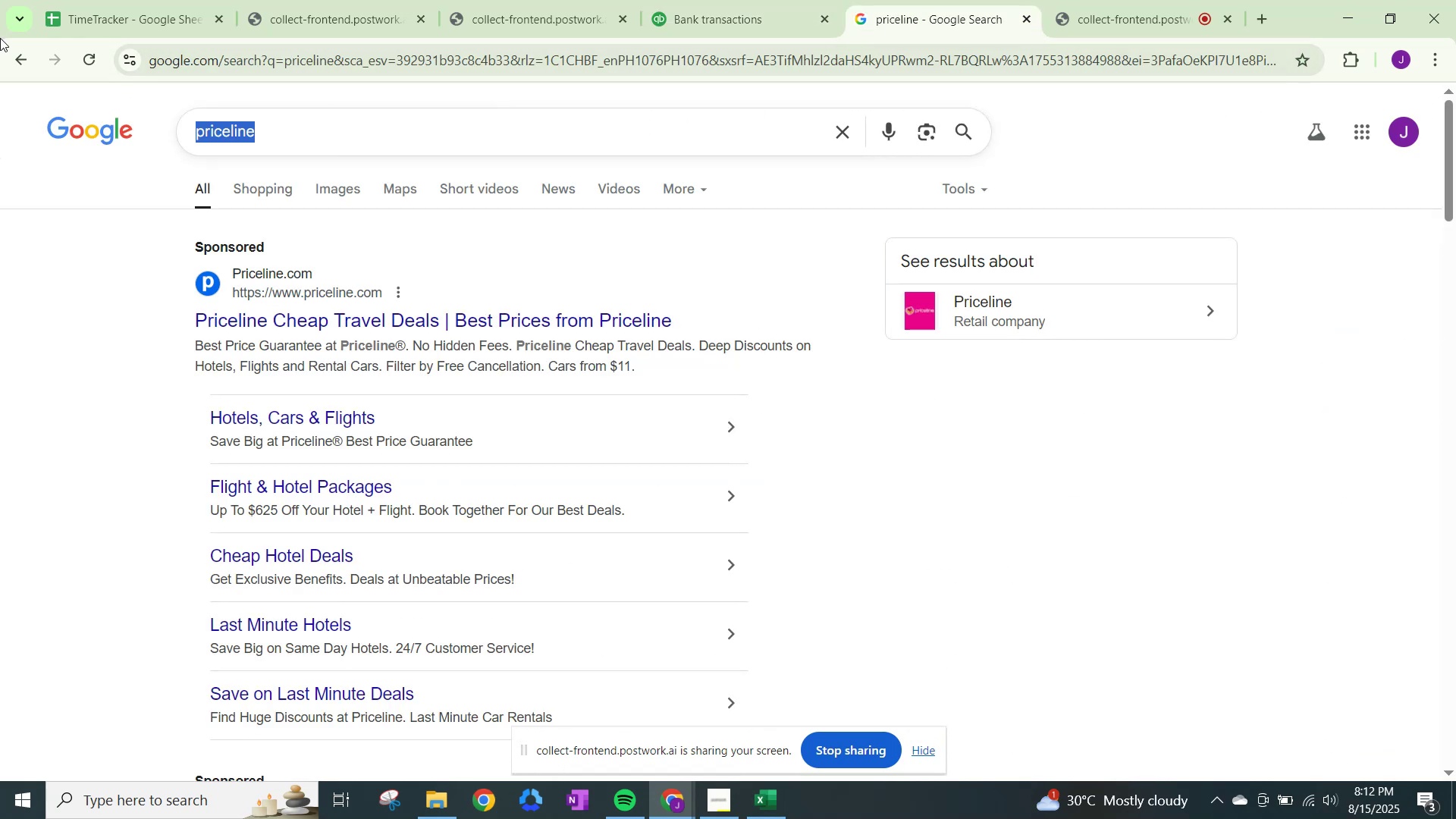 
type(loforistel)
key(NumpadEnter)
 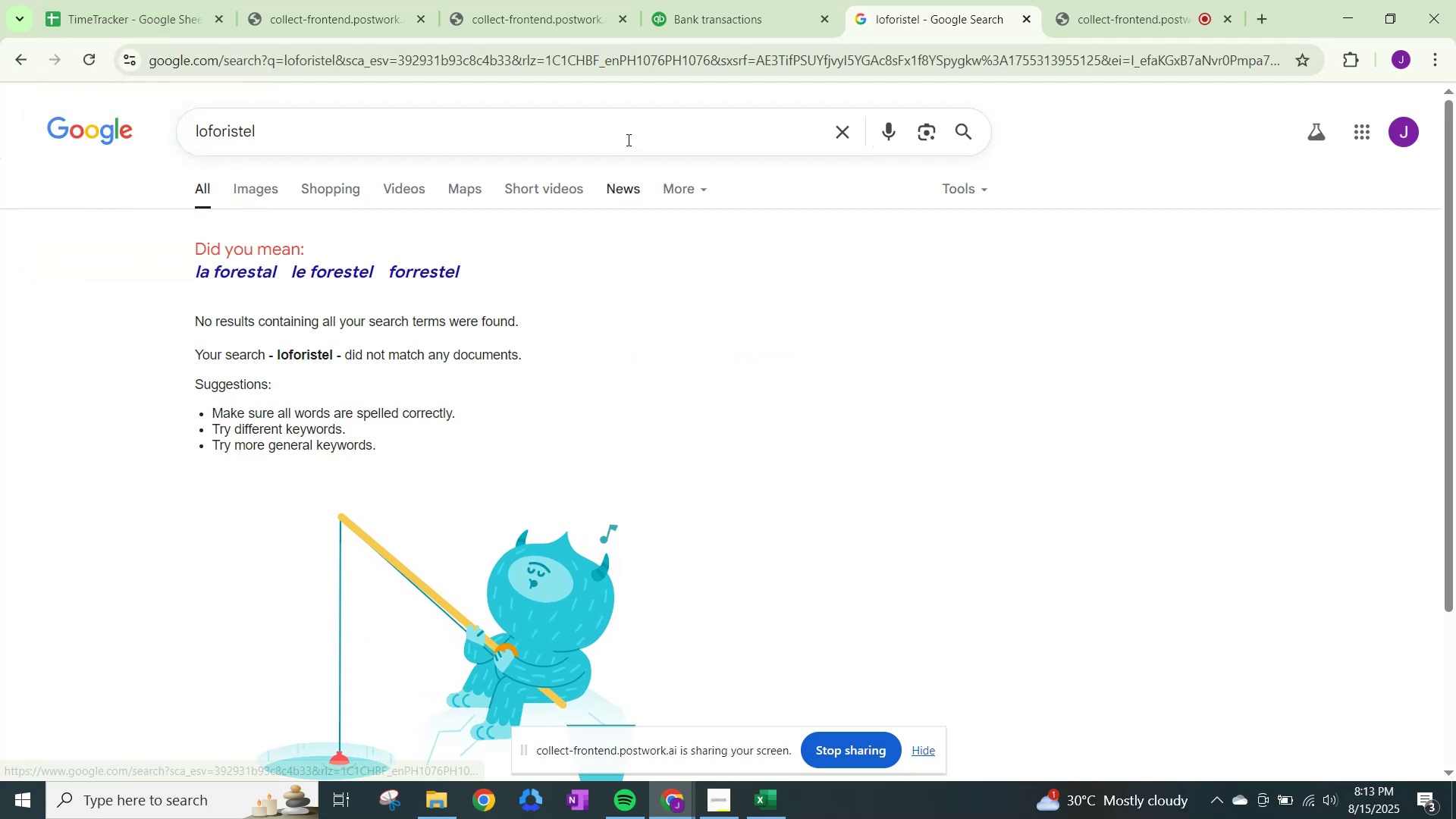 
left_click([698, 0])
 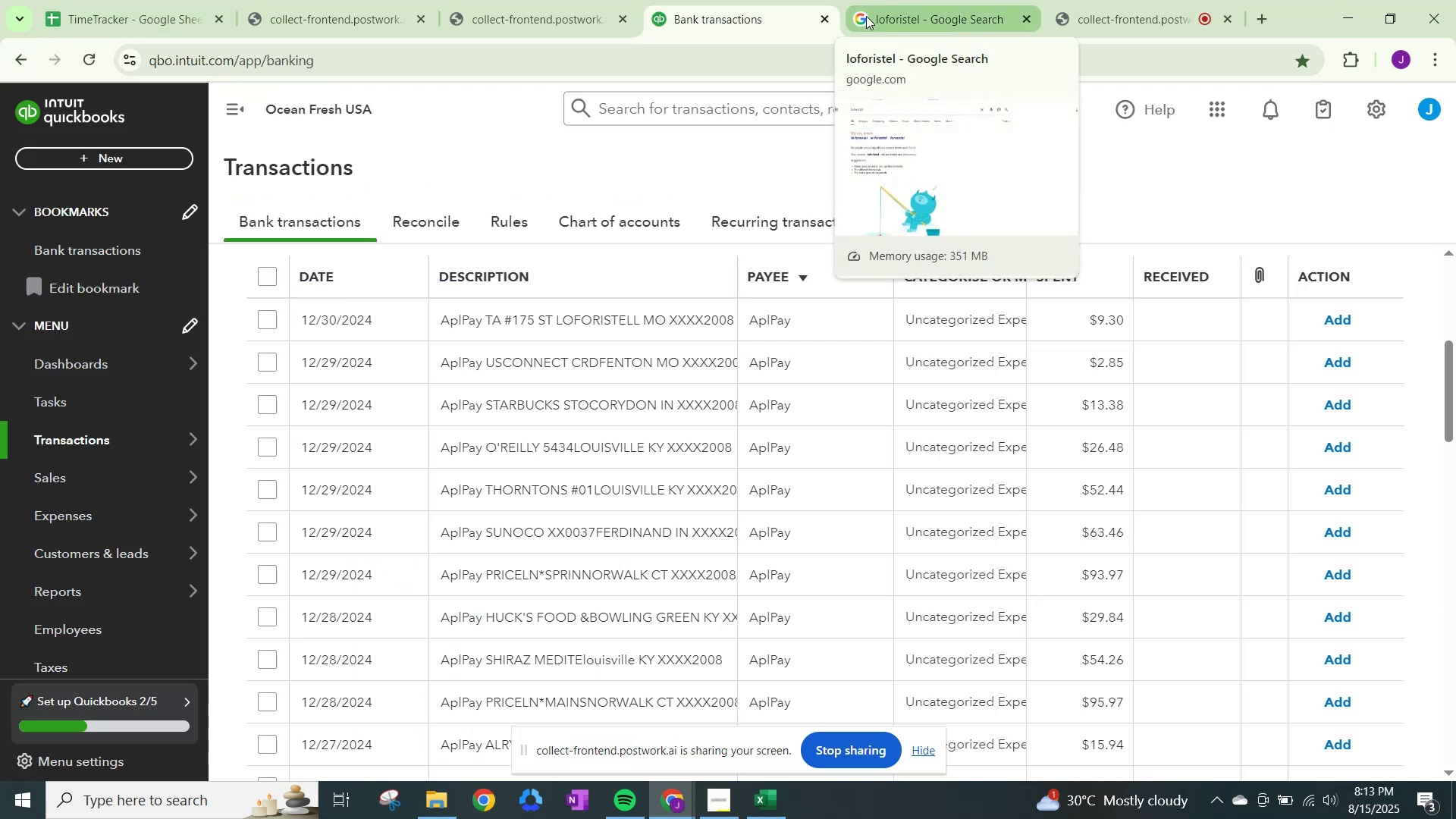 
left_click([866, 16])
 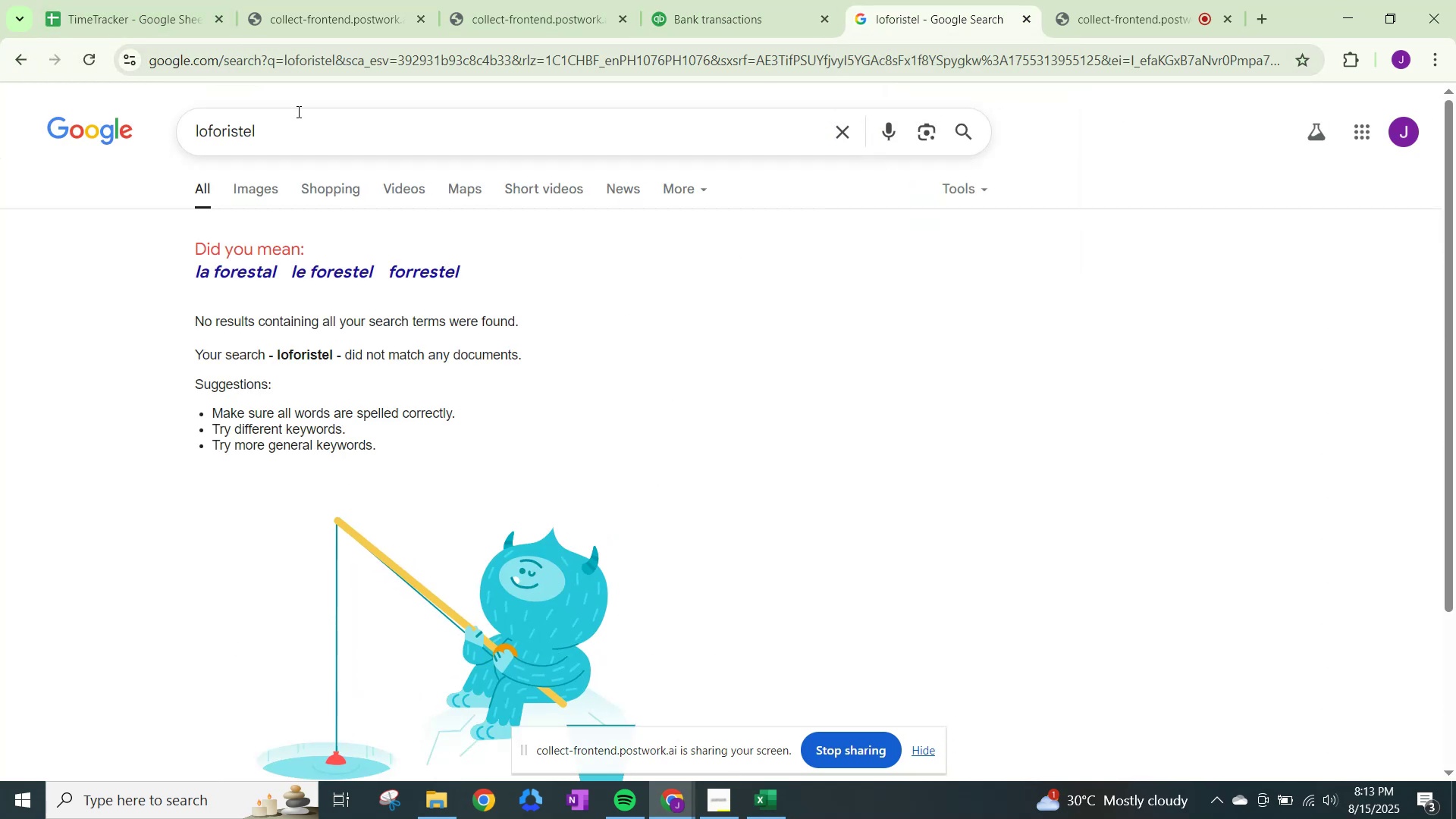 
left_click_drag(start_coordinate=[294, 121], to_coordinate=[0, 92])
 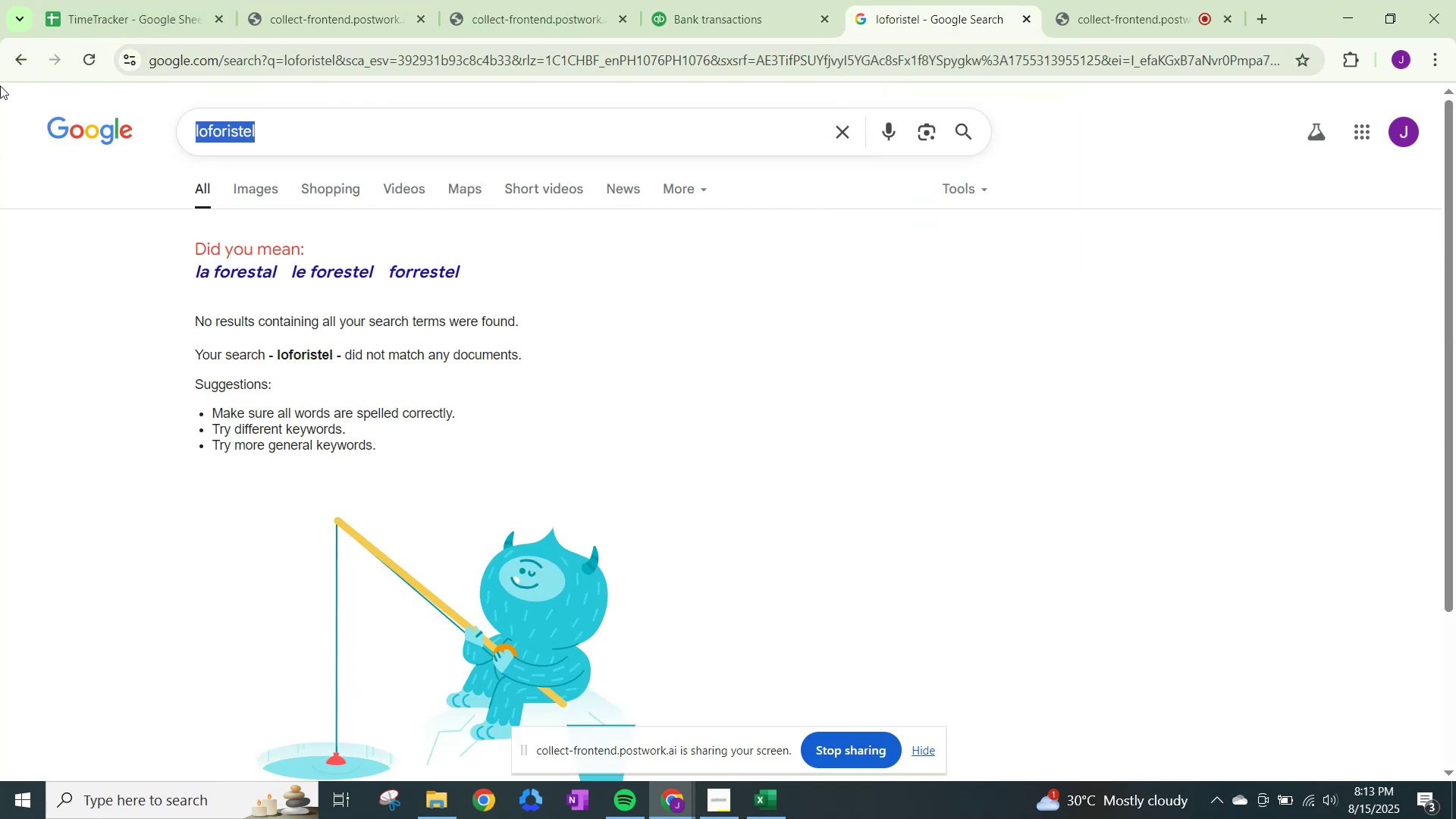 
type(st )
 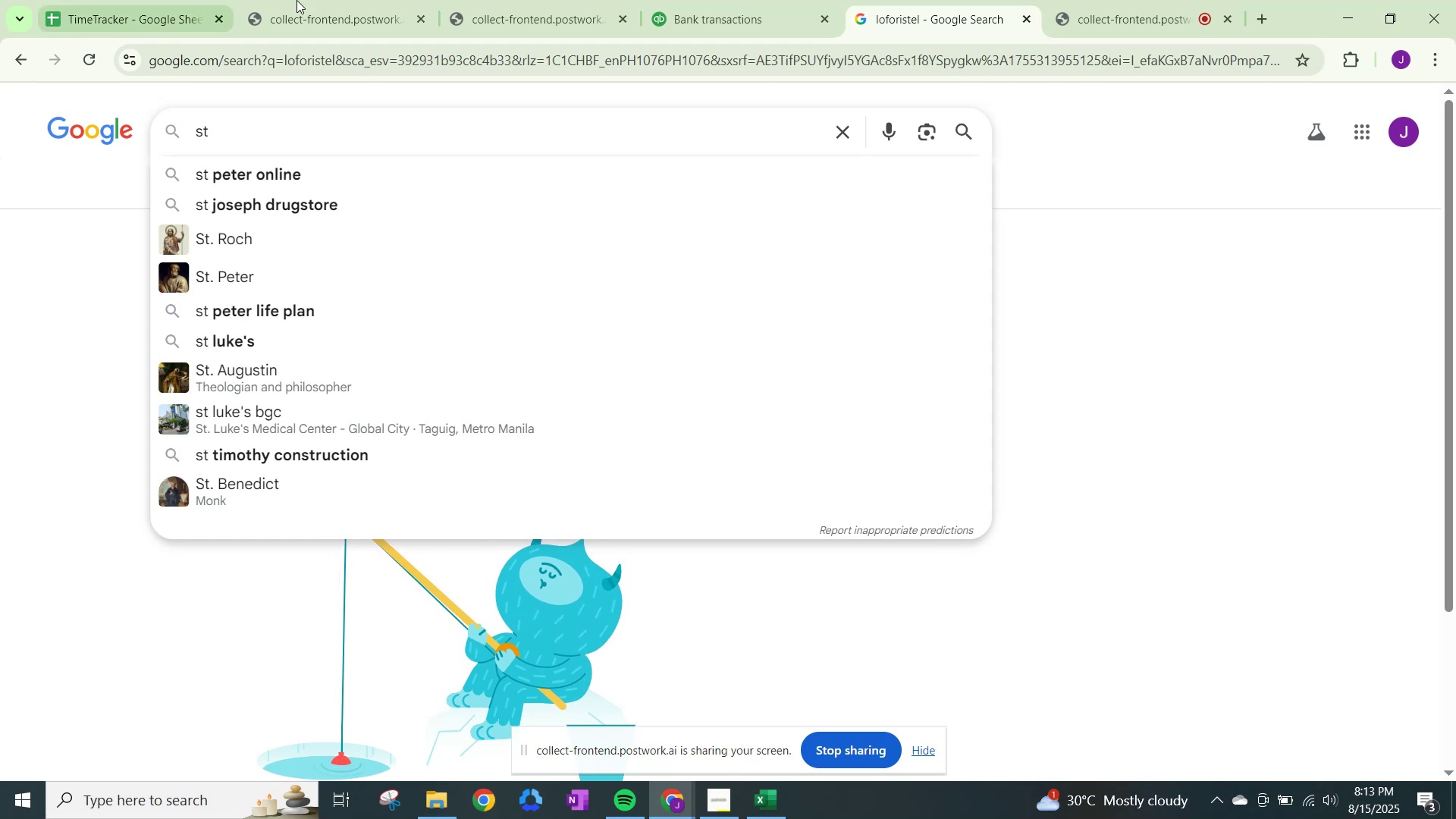 
left_click([696, 0])
 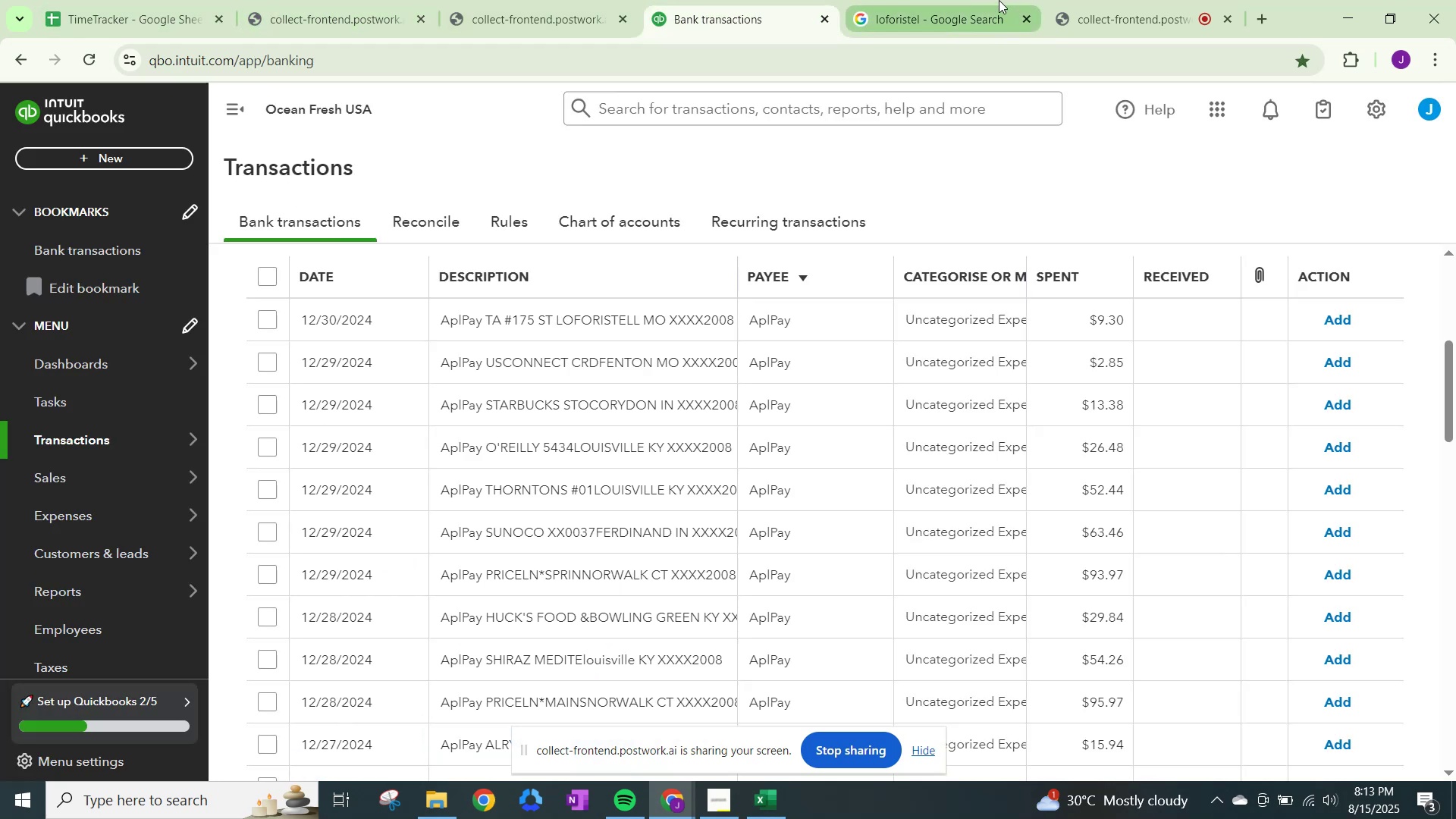 
left_click([994, 0])
 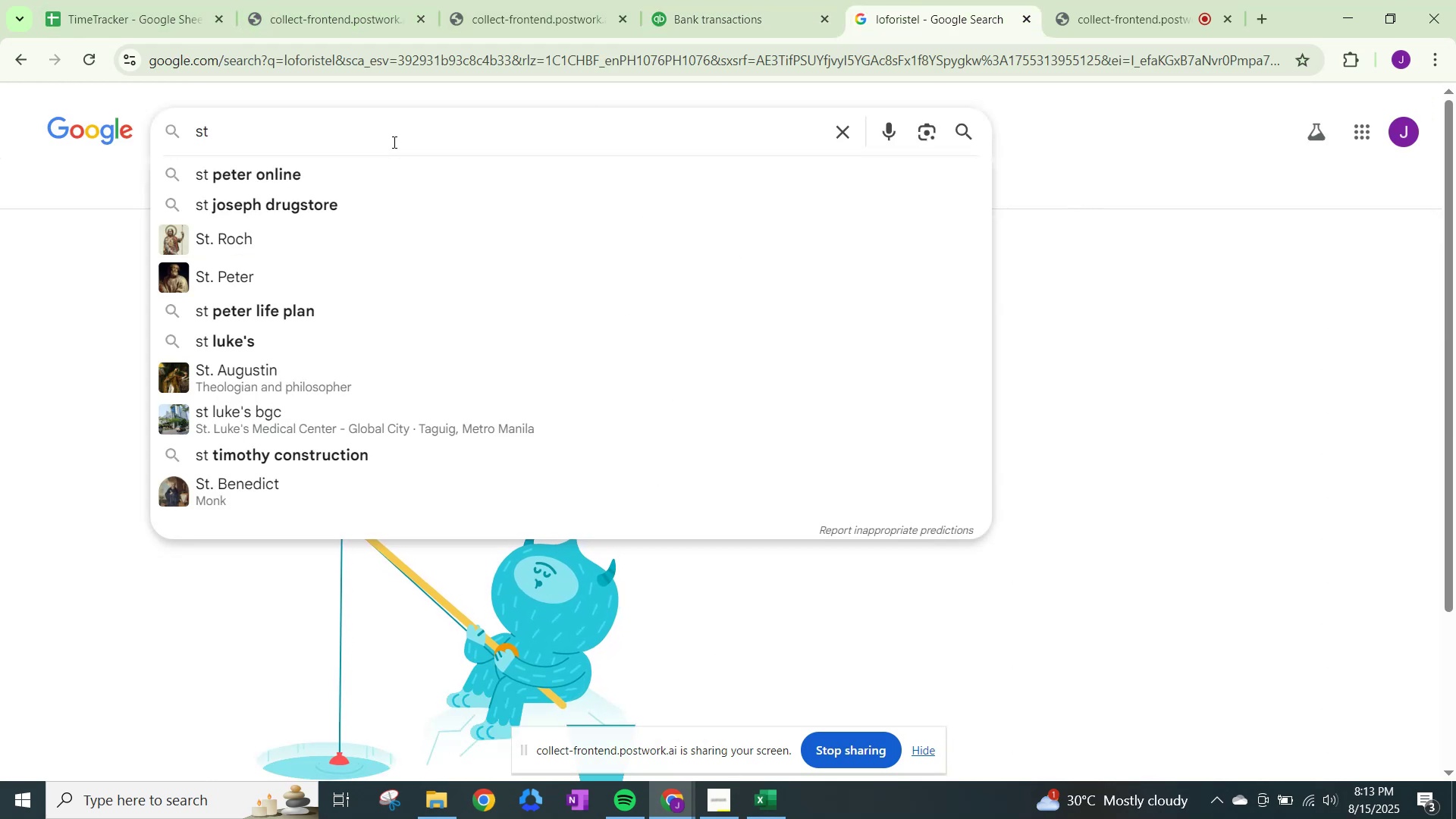 
type(loforisr)
key(Backspace)
type(tek)
key(Backspace)
type(l)
 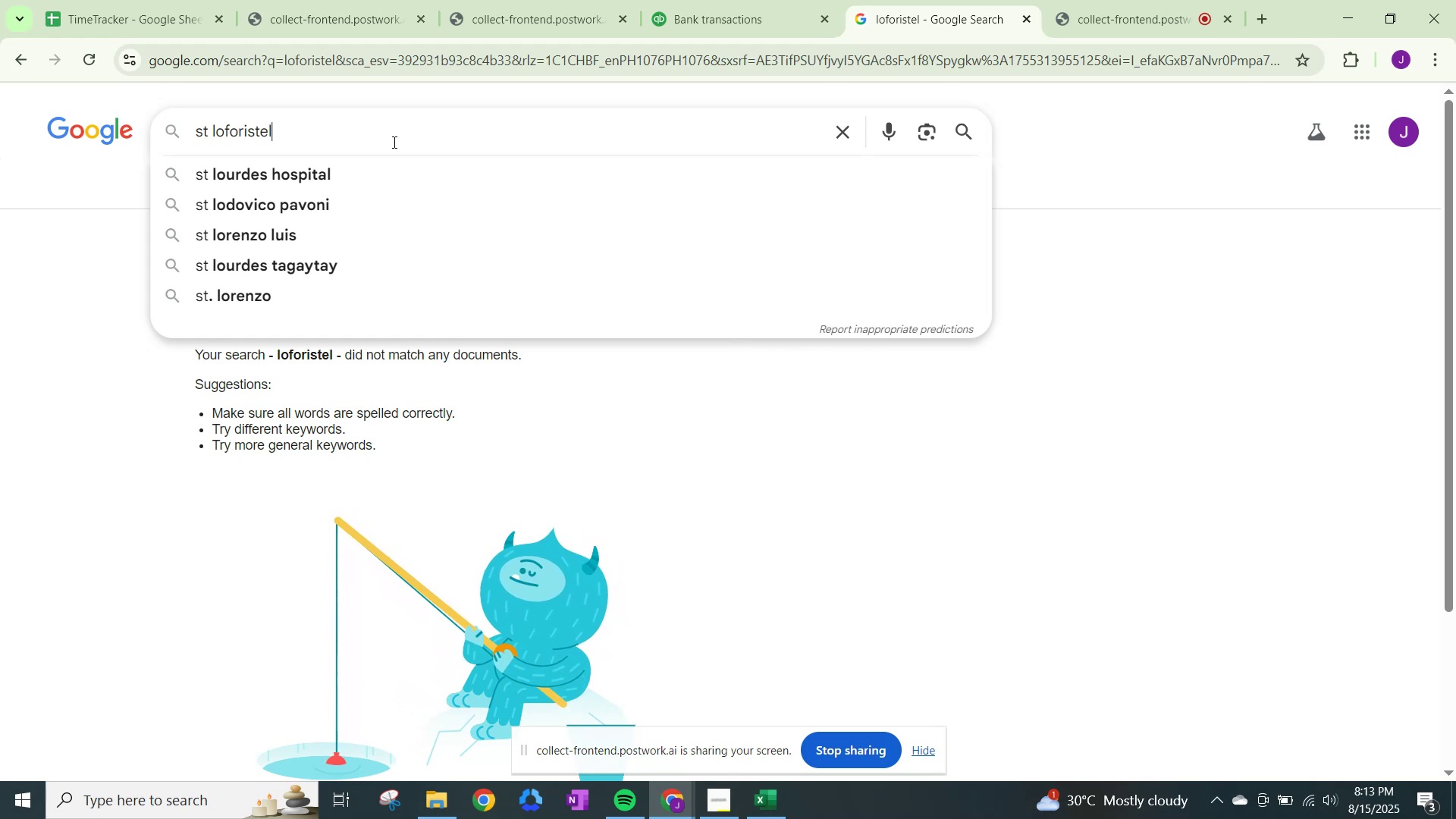 
key(Enter)
 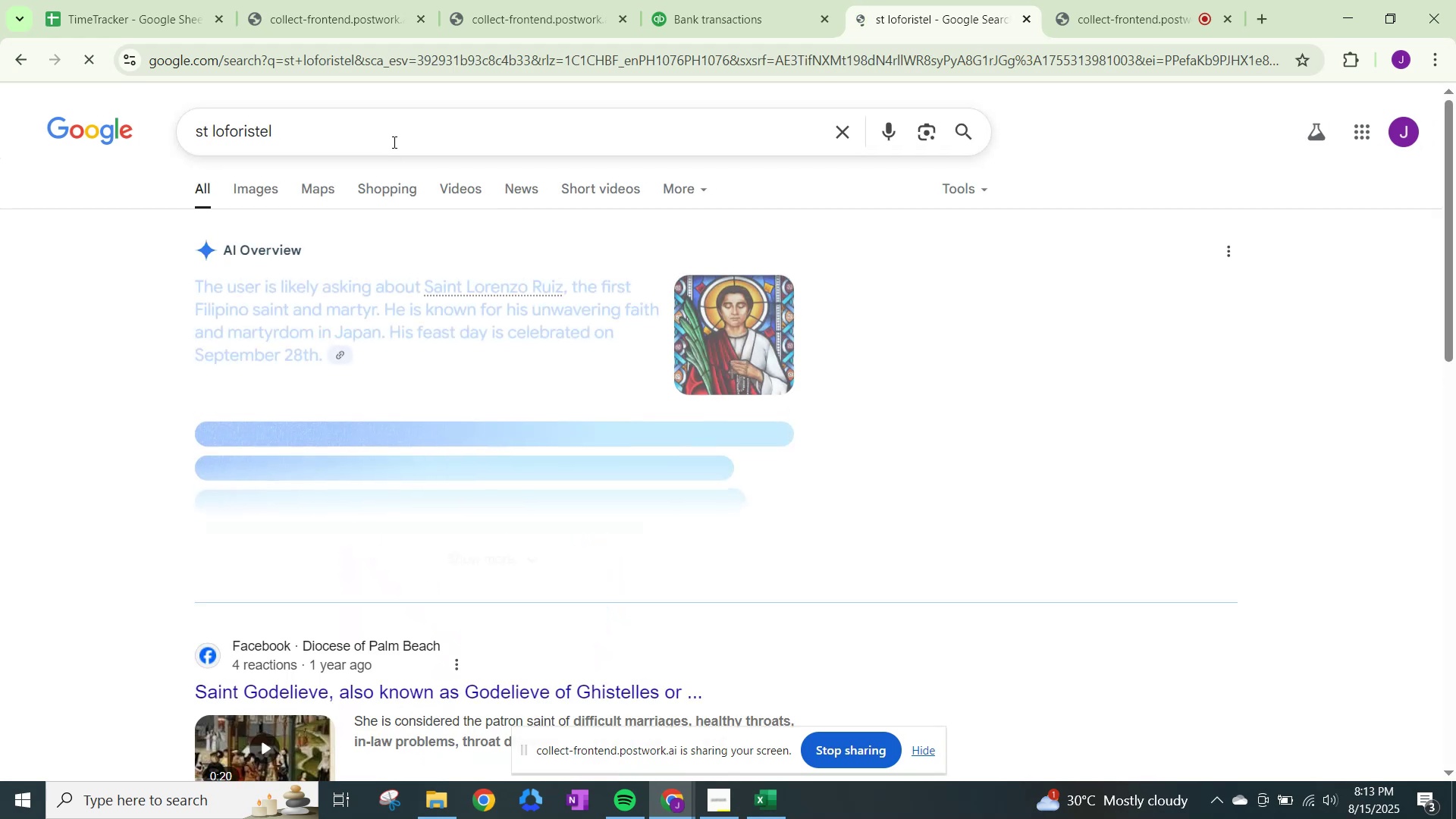 
left_click([393, 141])
 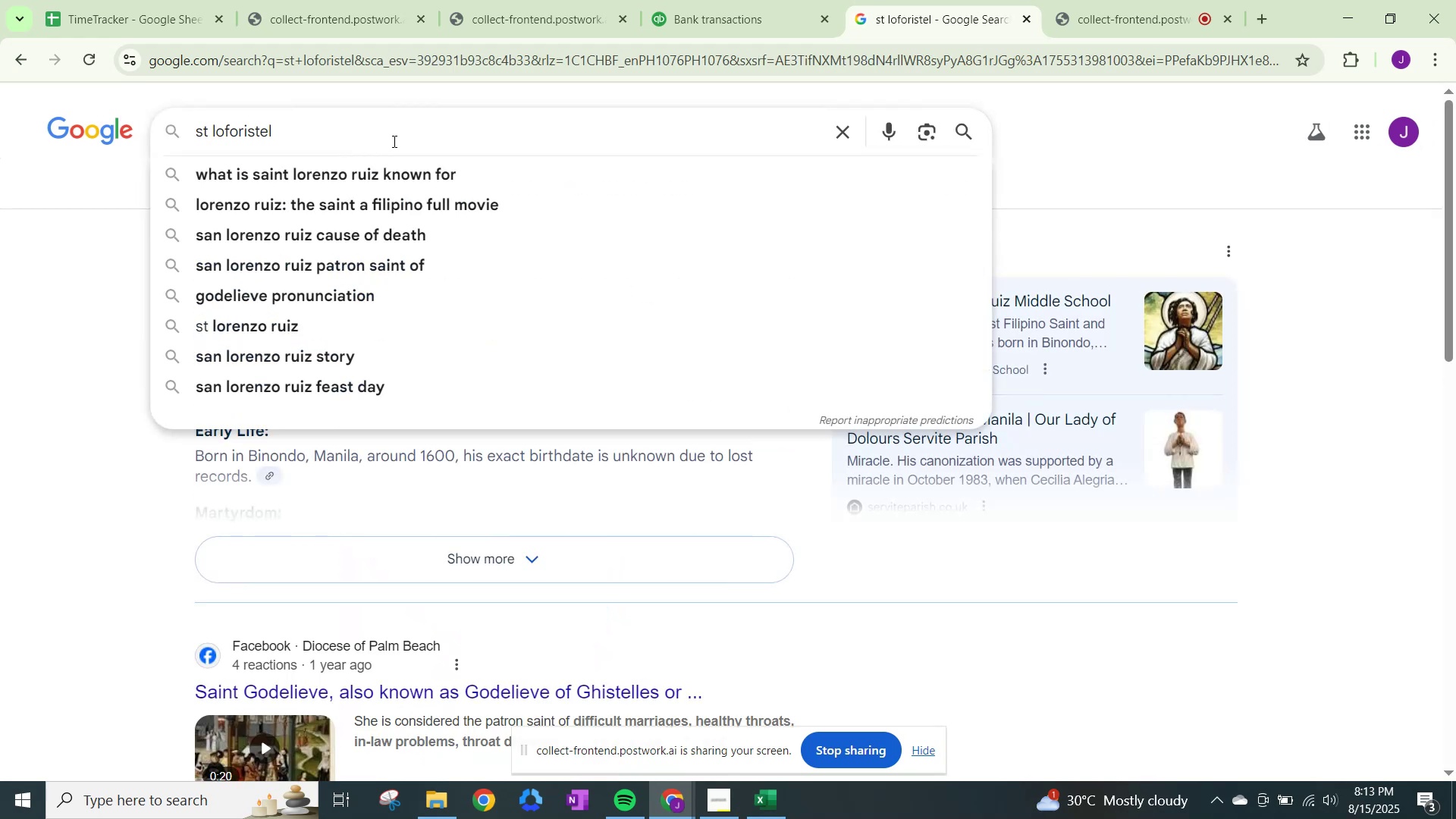 
type(le)
 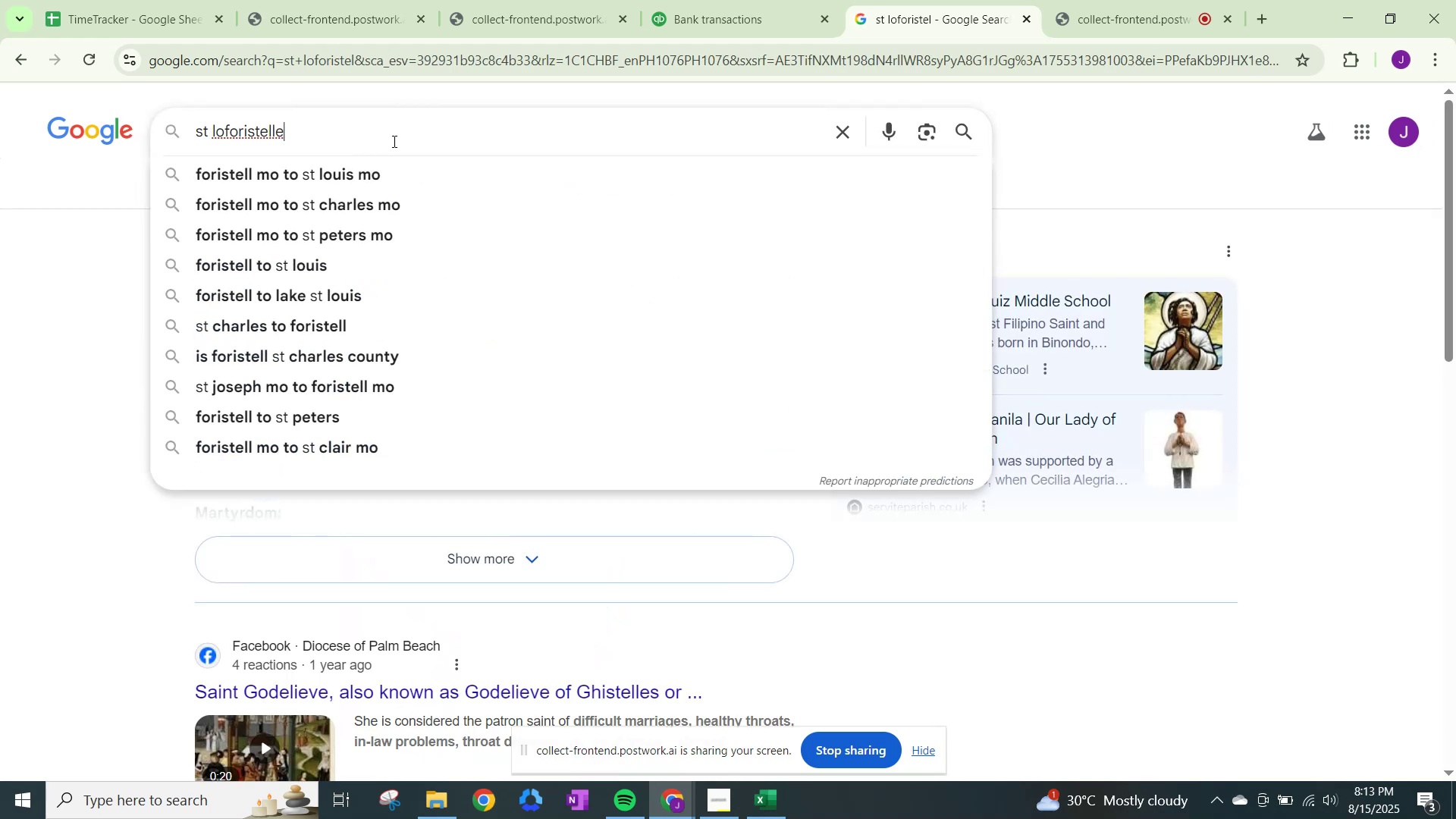 
key(Enter)
 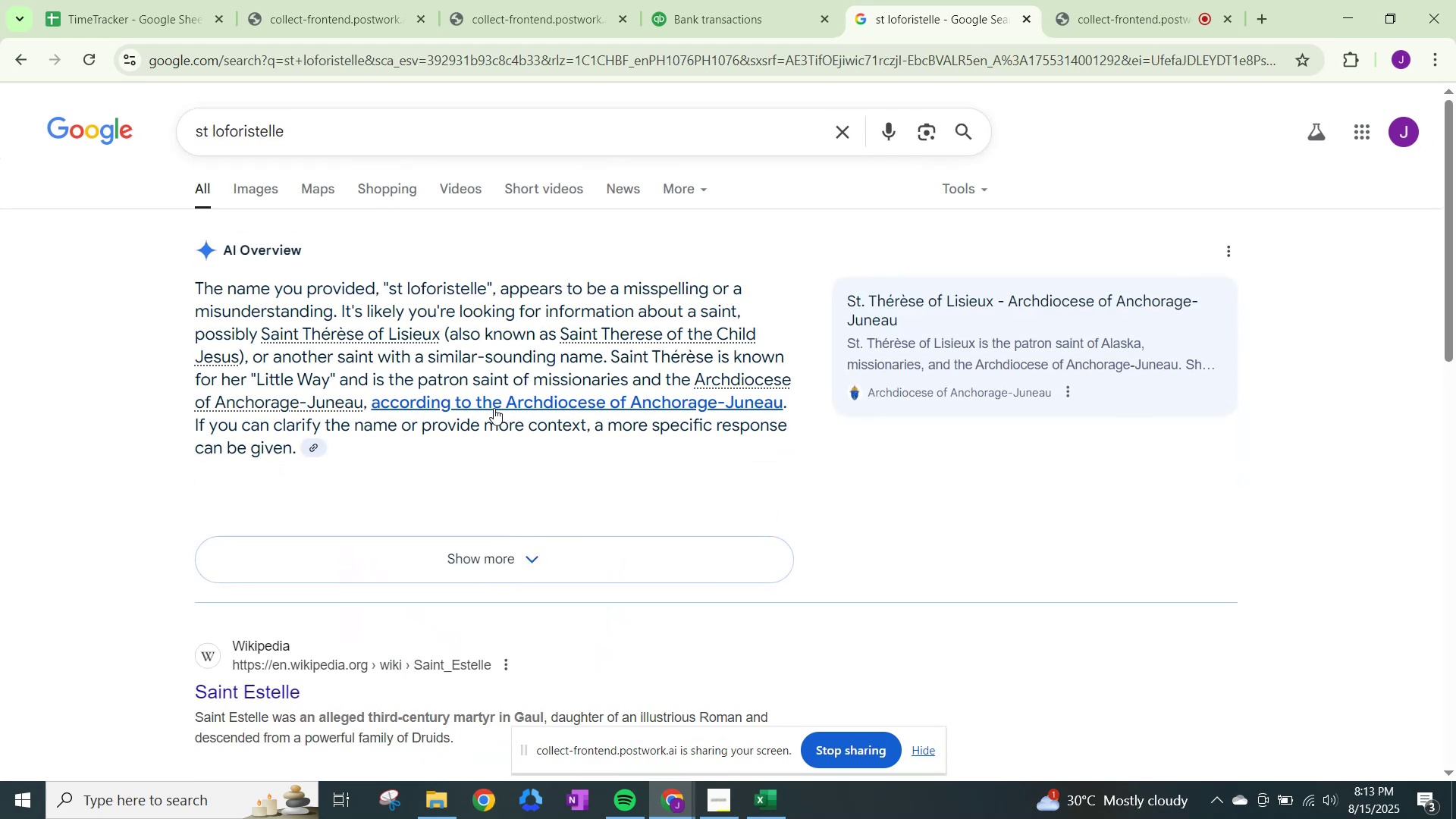 
wait(6.5)
 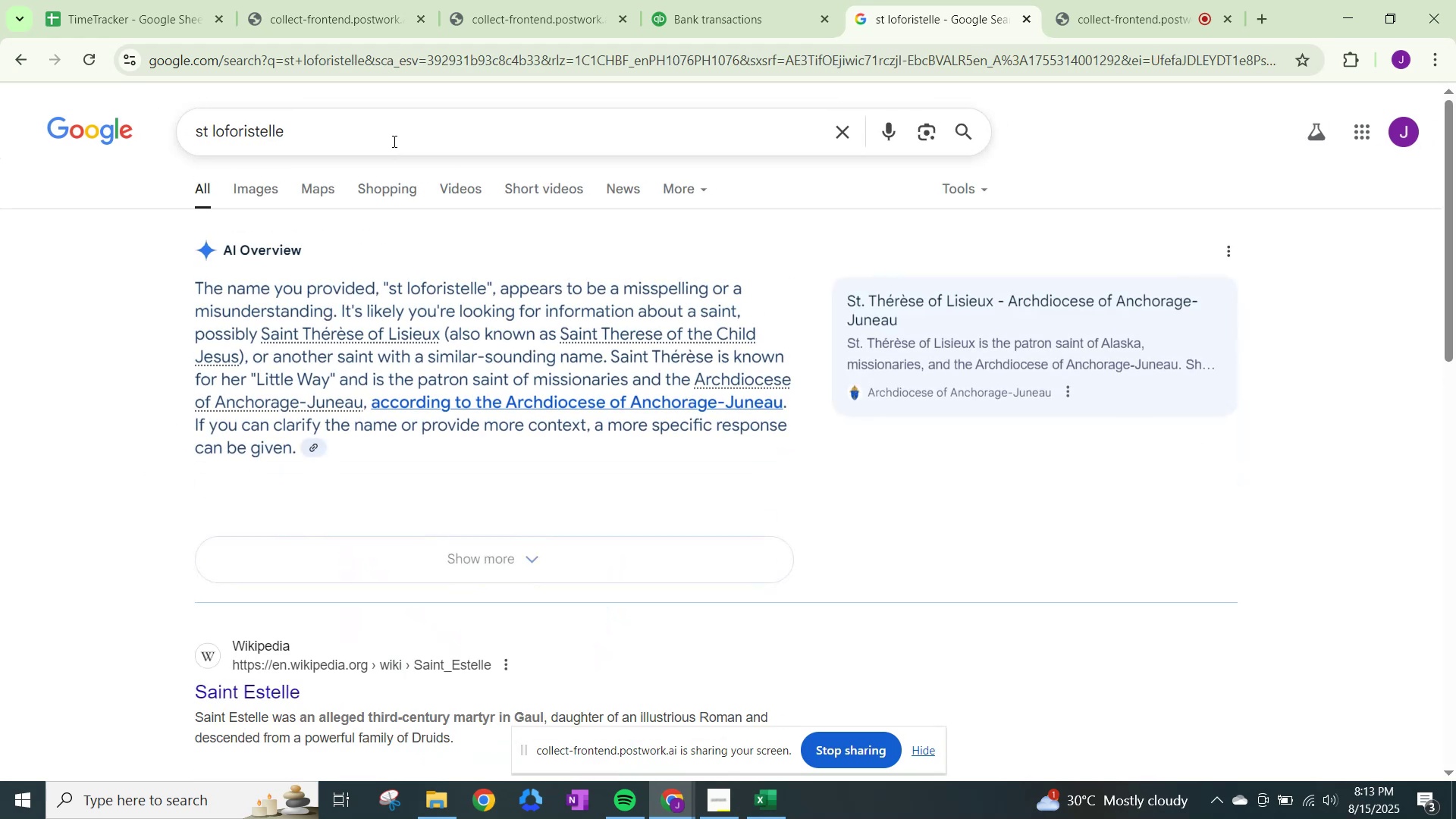 
left_click([721, 0])
 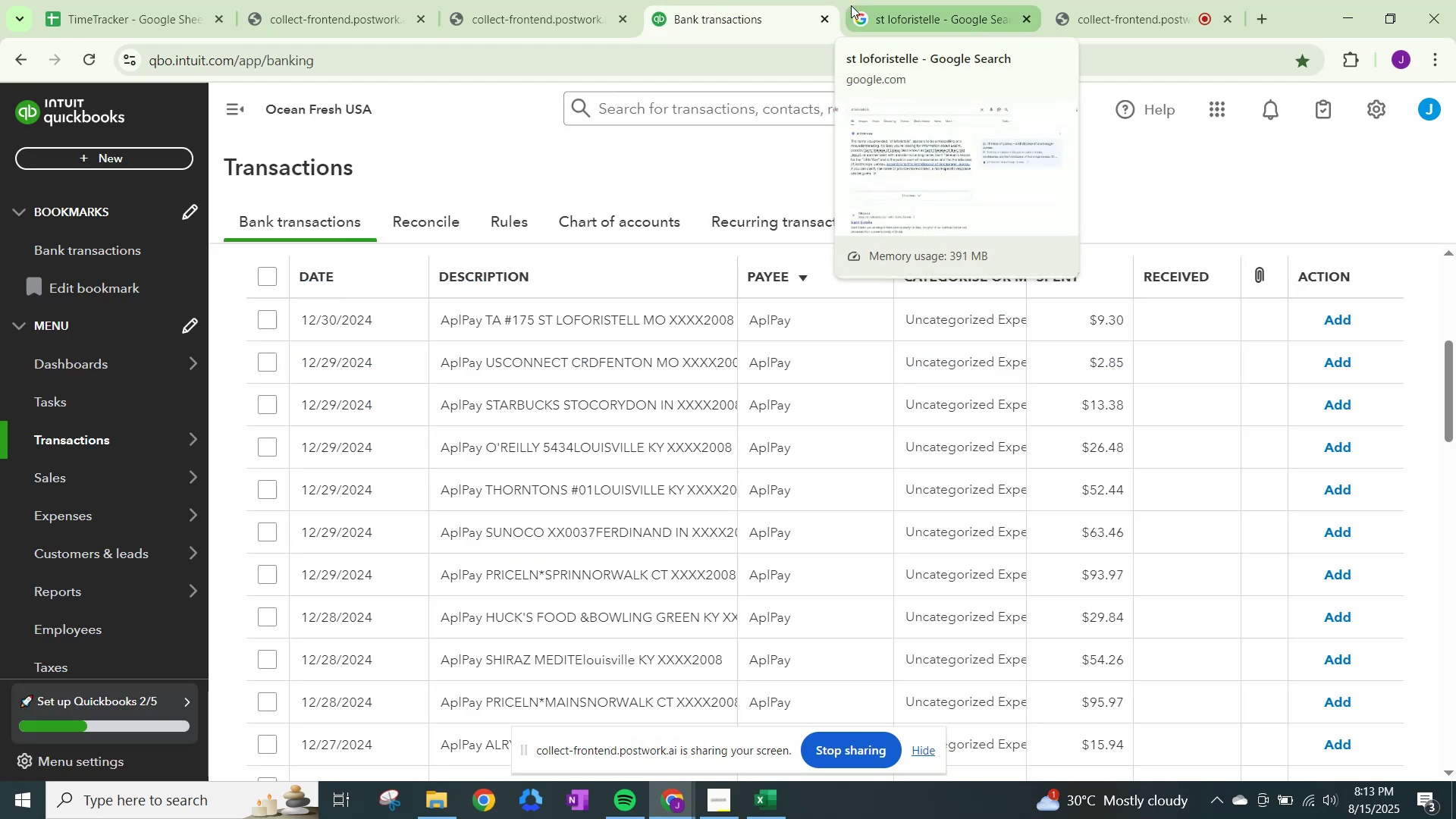 
left_click([851, 5])
 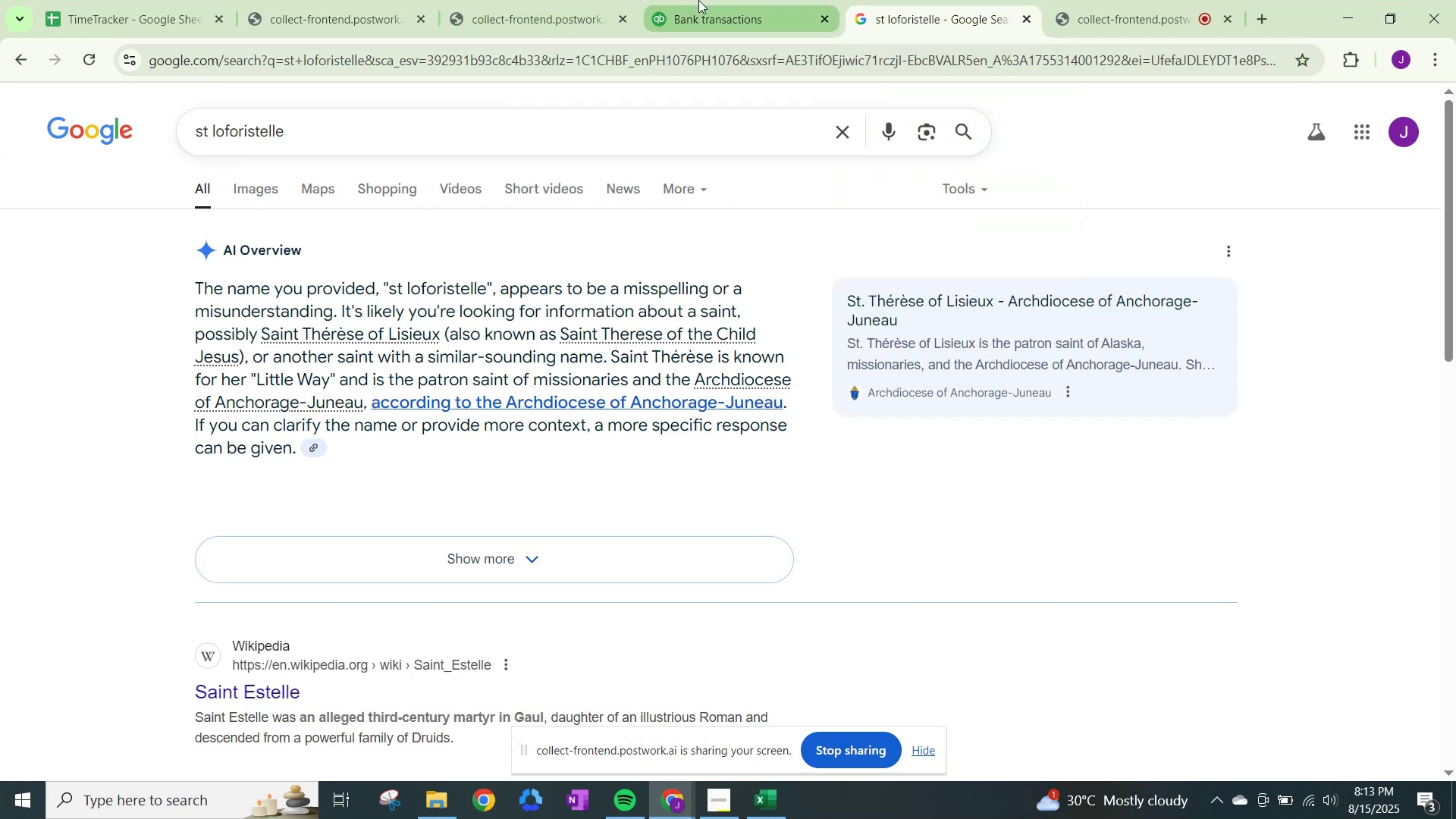 
mouse_move([974, 32])
 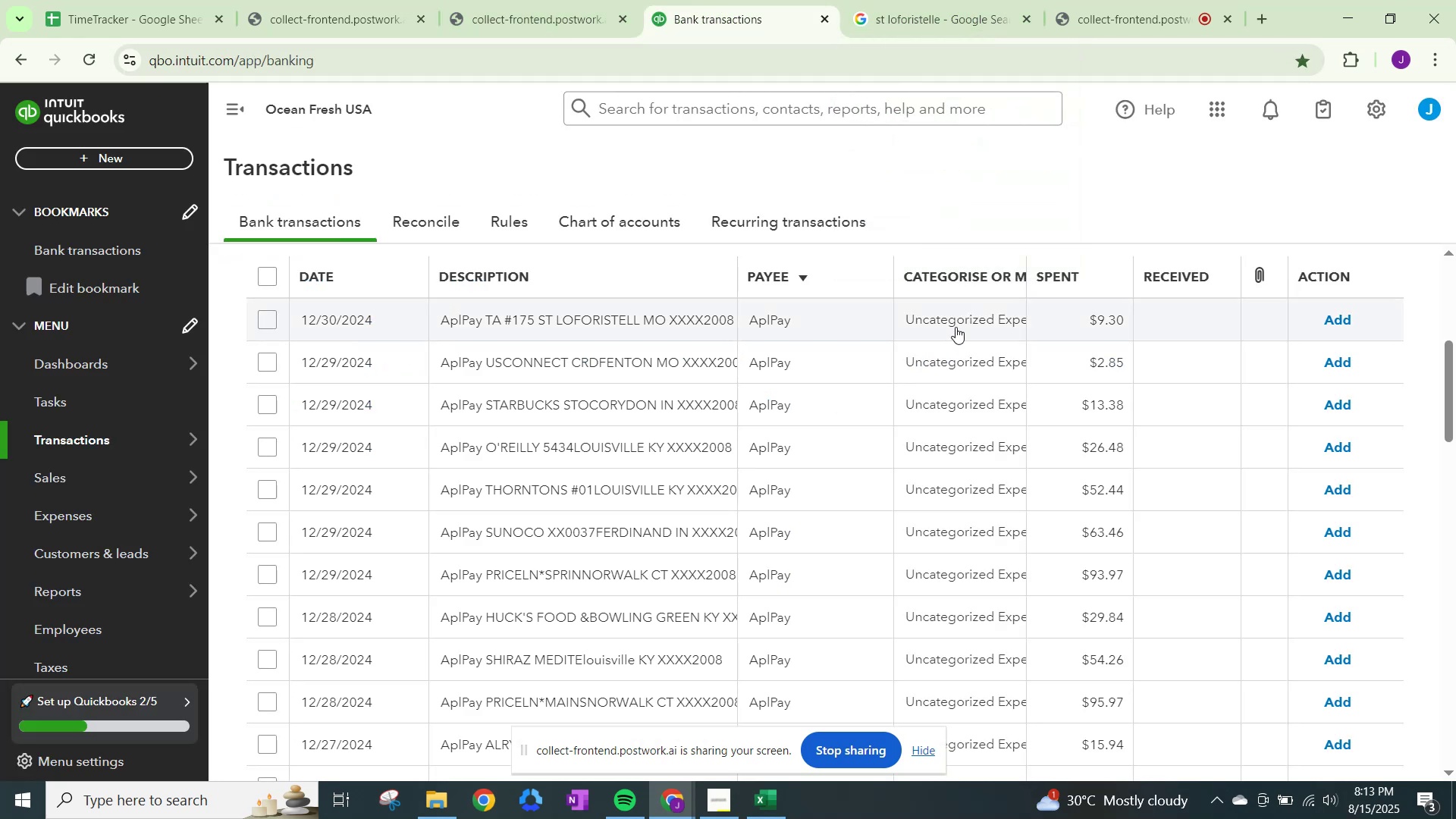 
left_click([954, 315])
 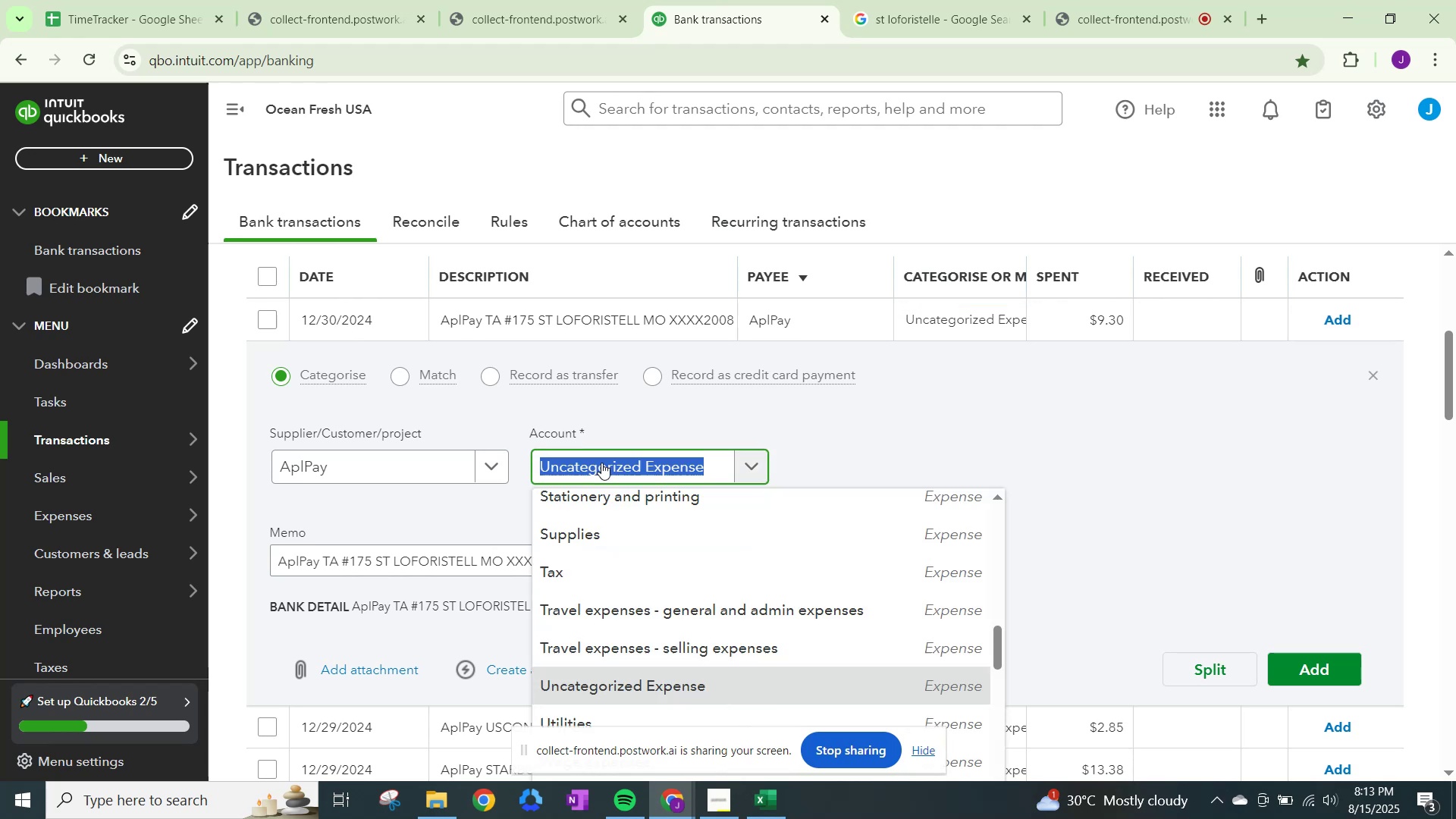 
type(or)
key(Backspace)
type(ther)
 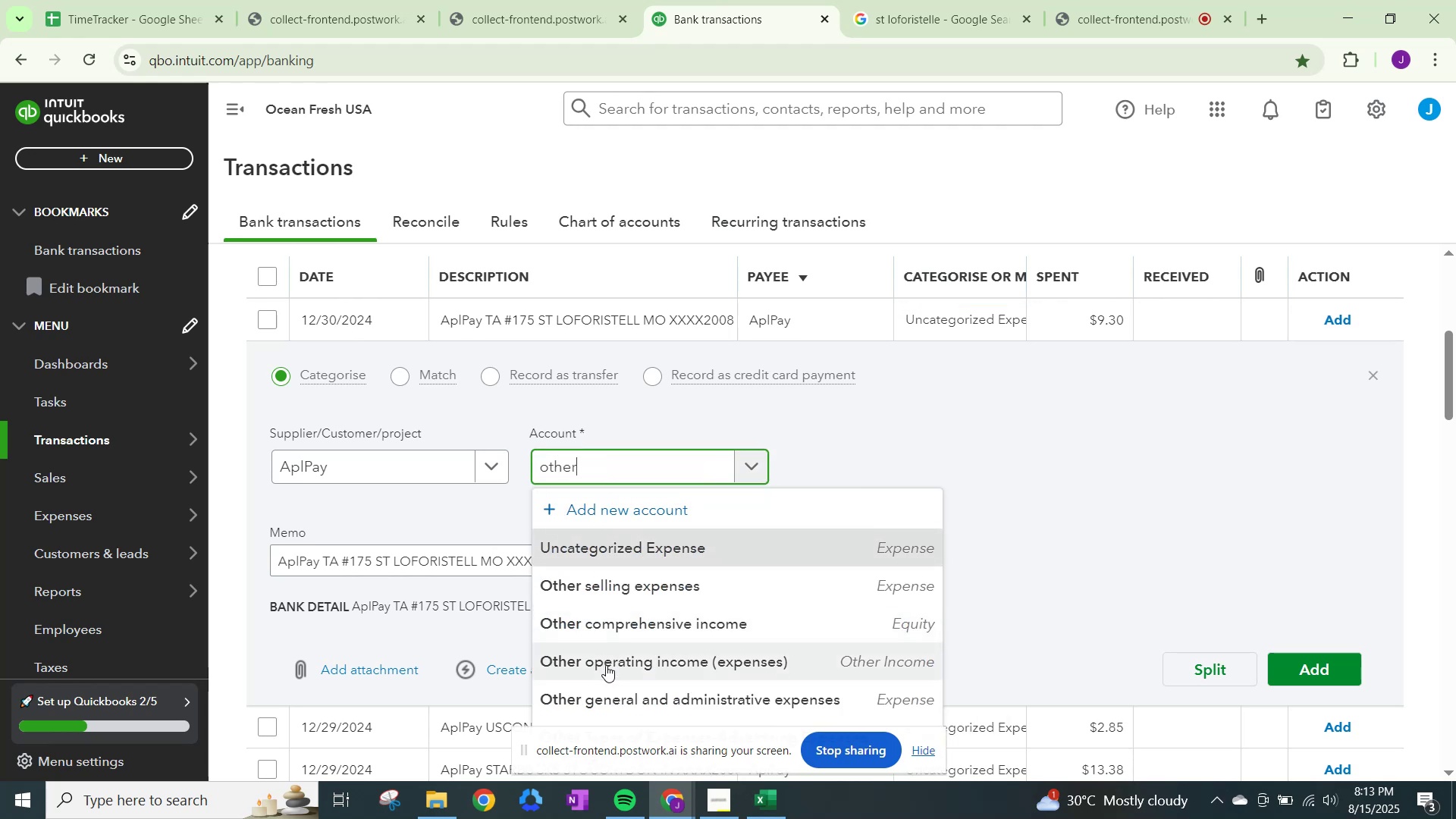 
left_click([615, 684])
 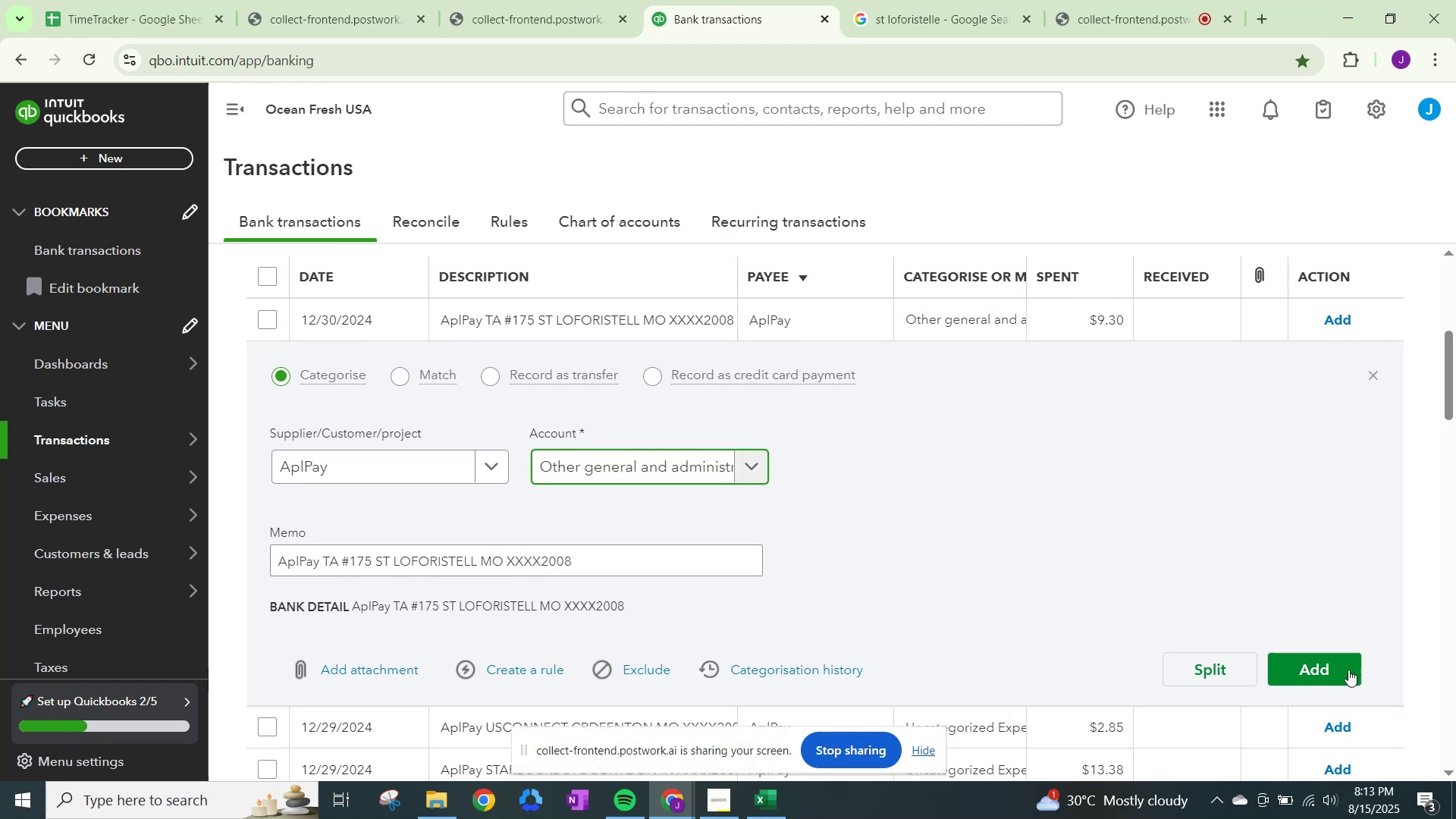 
left_click([1347, 669])
 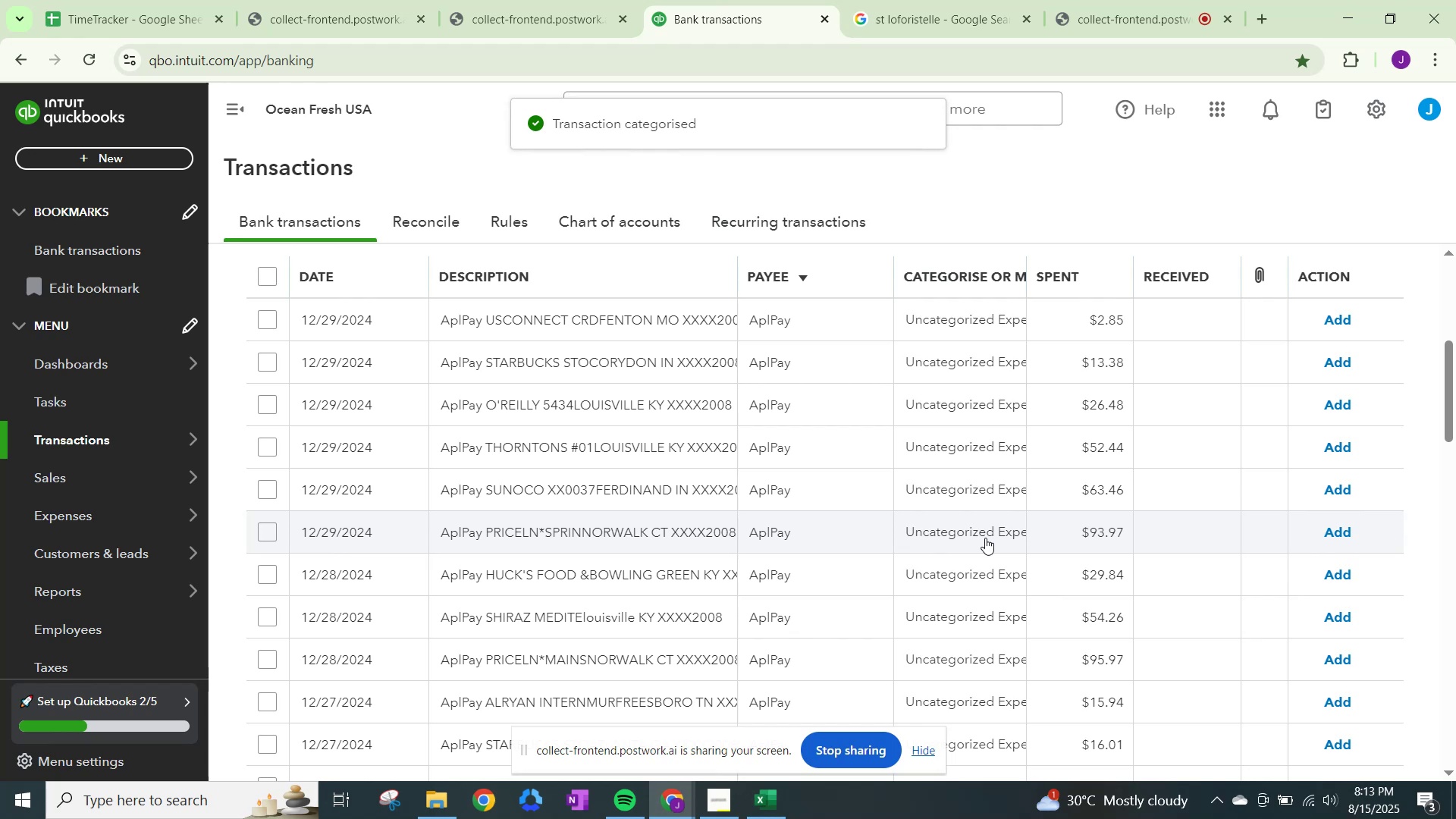 
wait(5.89)
 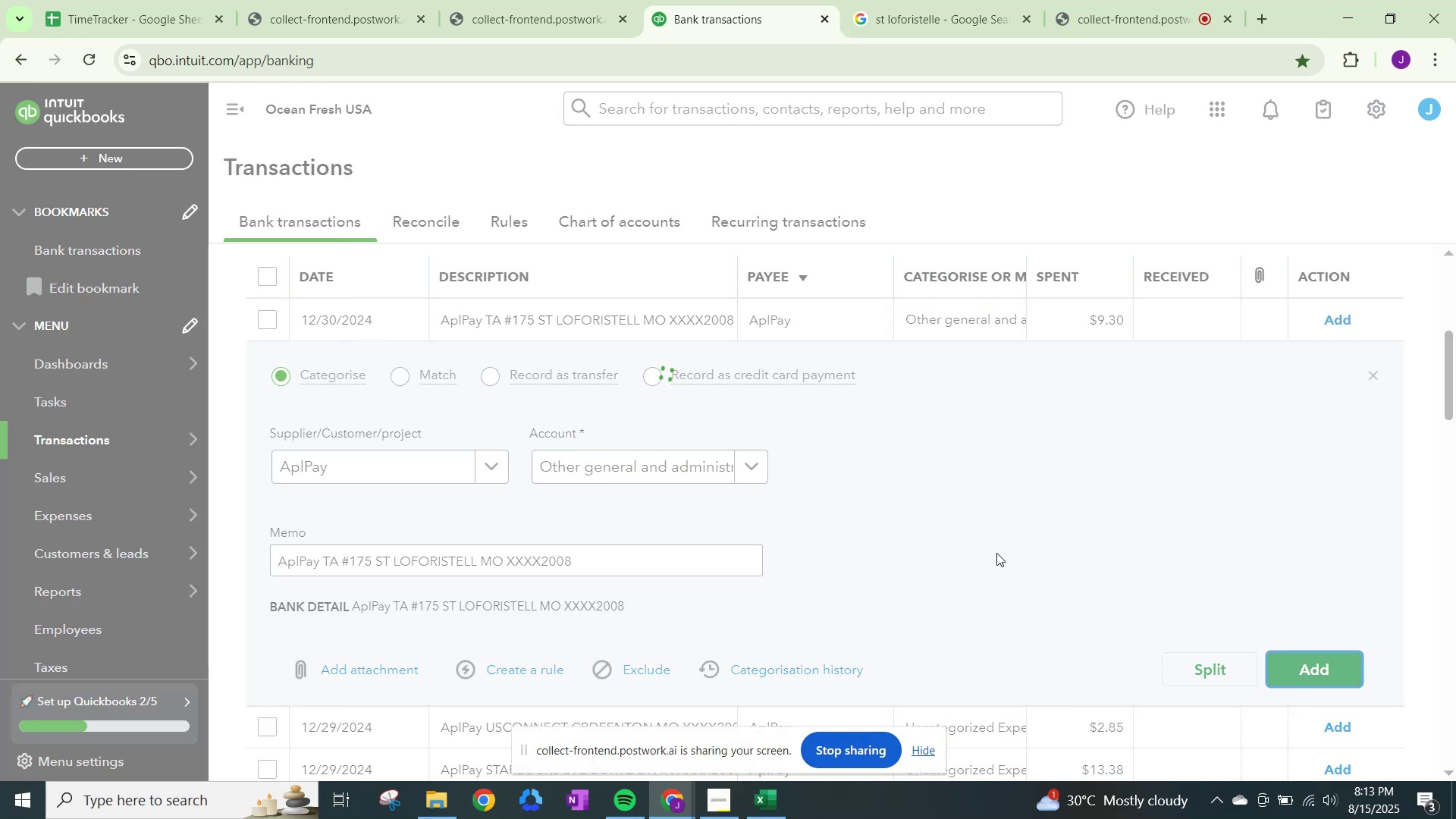 
left_click([944, 8])
 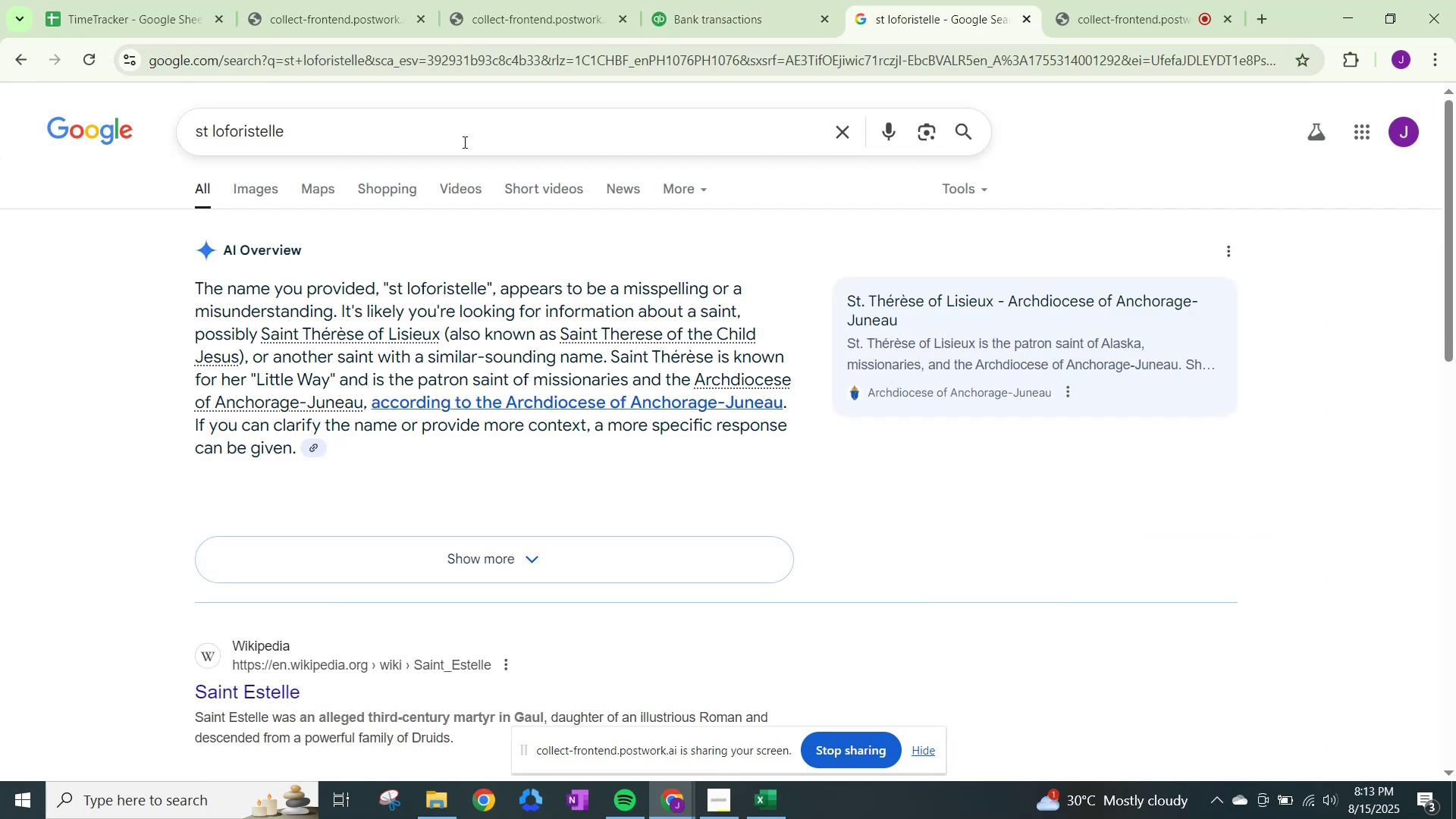 
left_click_drag(start_coordinate=[461, 141], to_coordinate=[0, 69])
 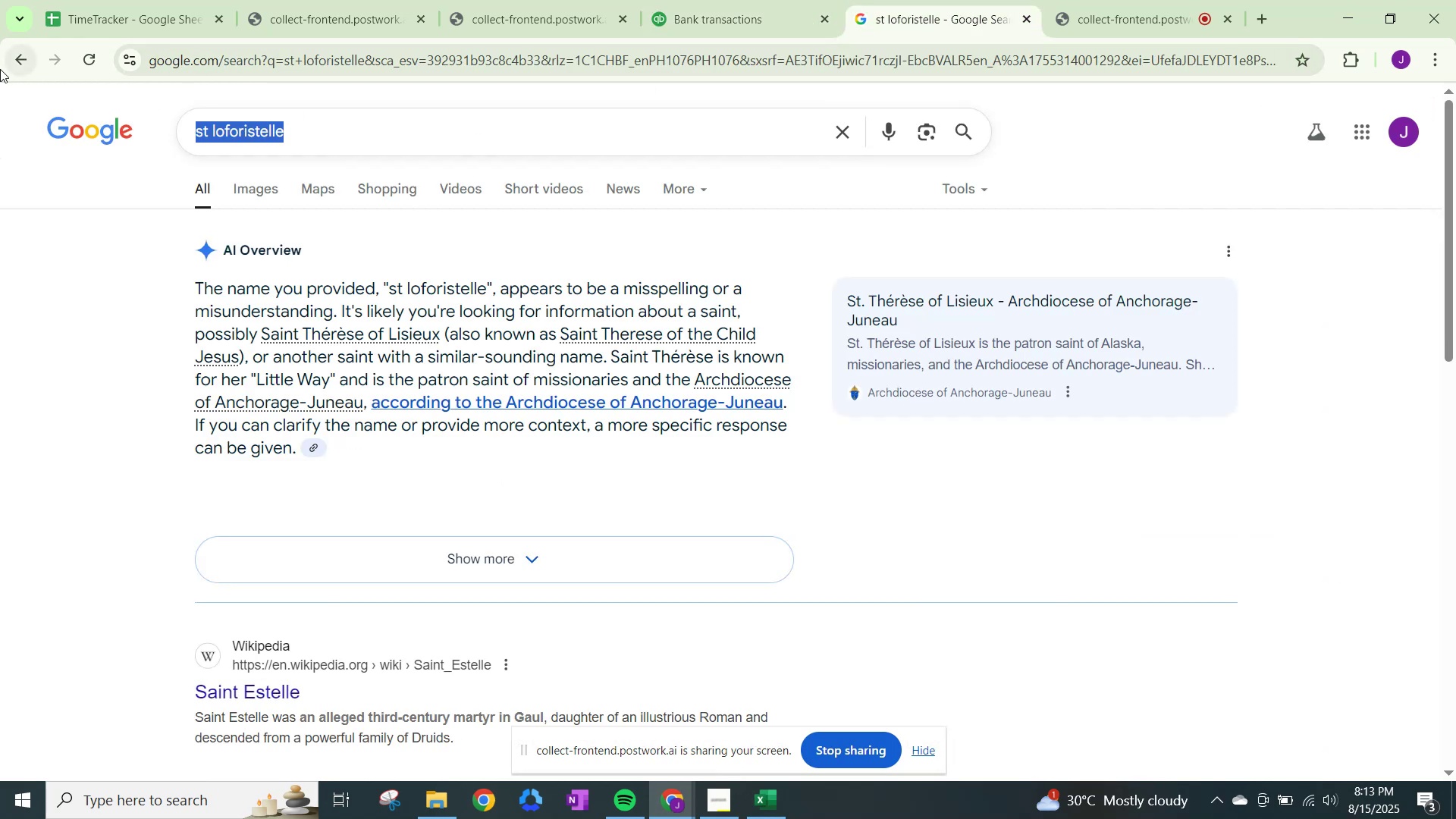 
type(us connect)
 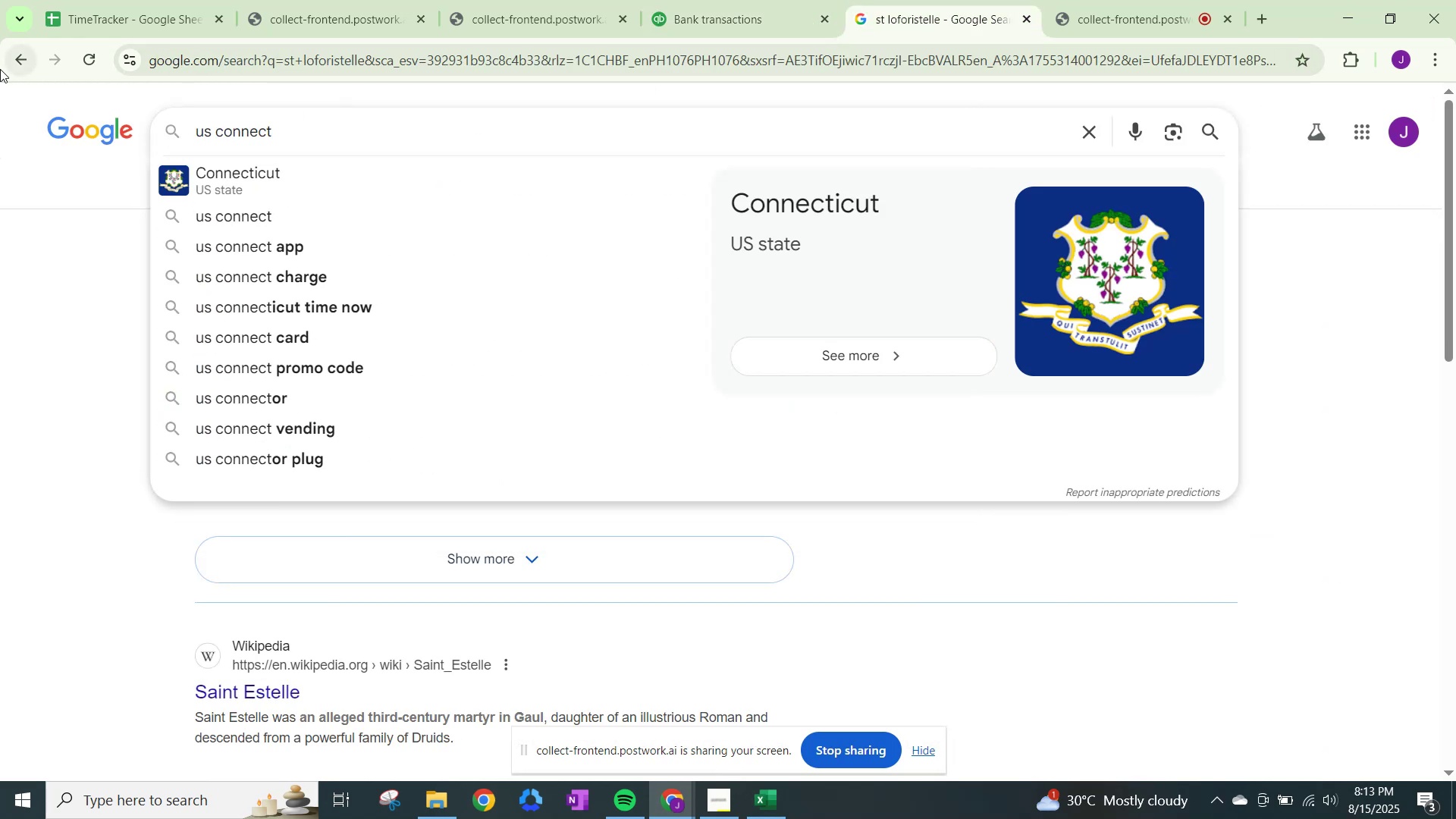 
key(Enter)
 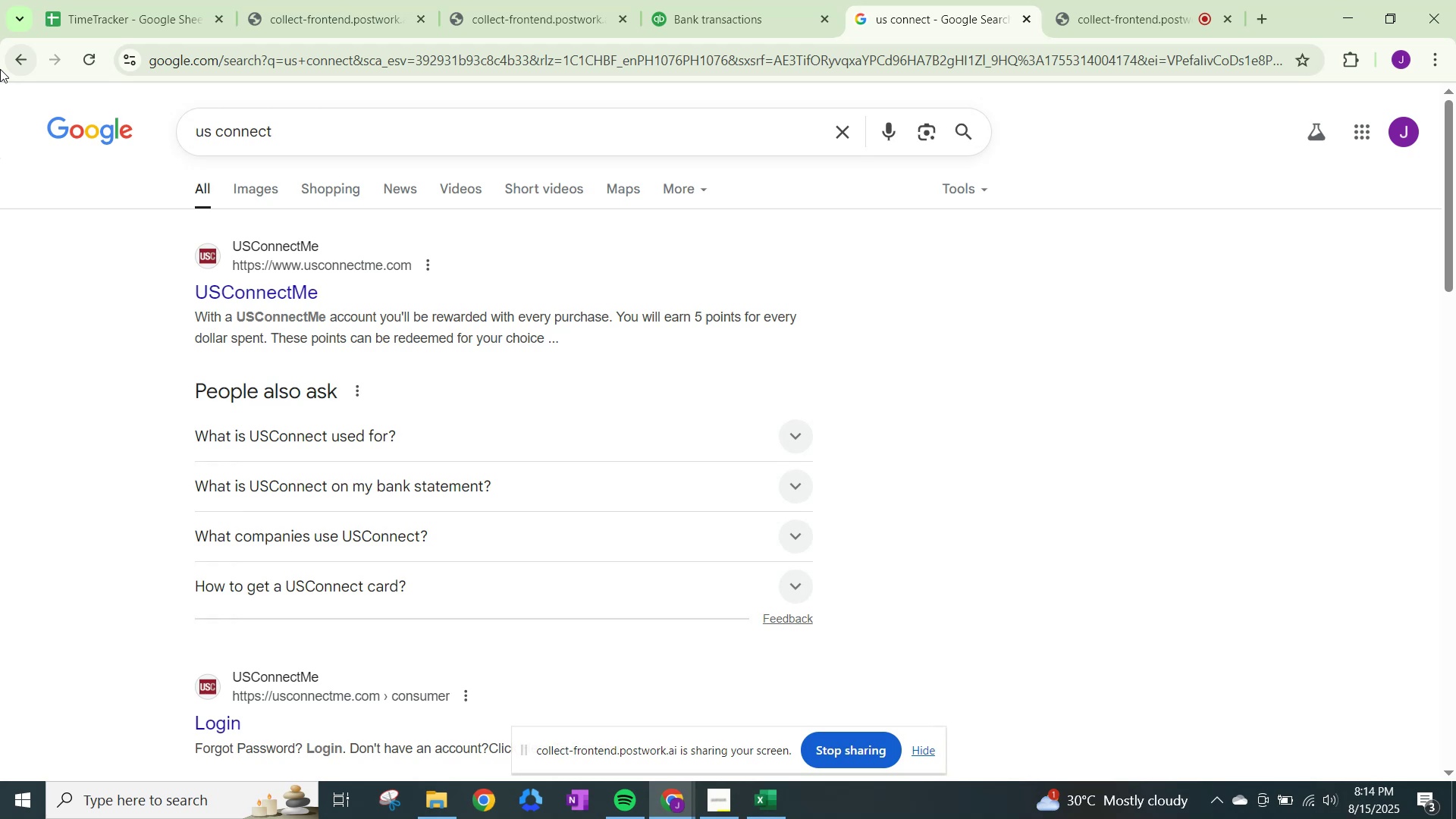 
wait(7.11)
 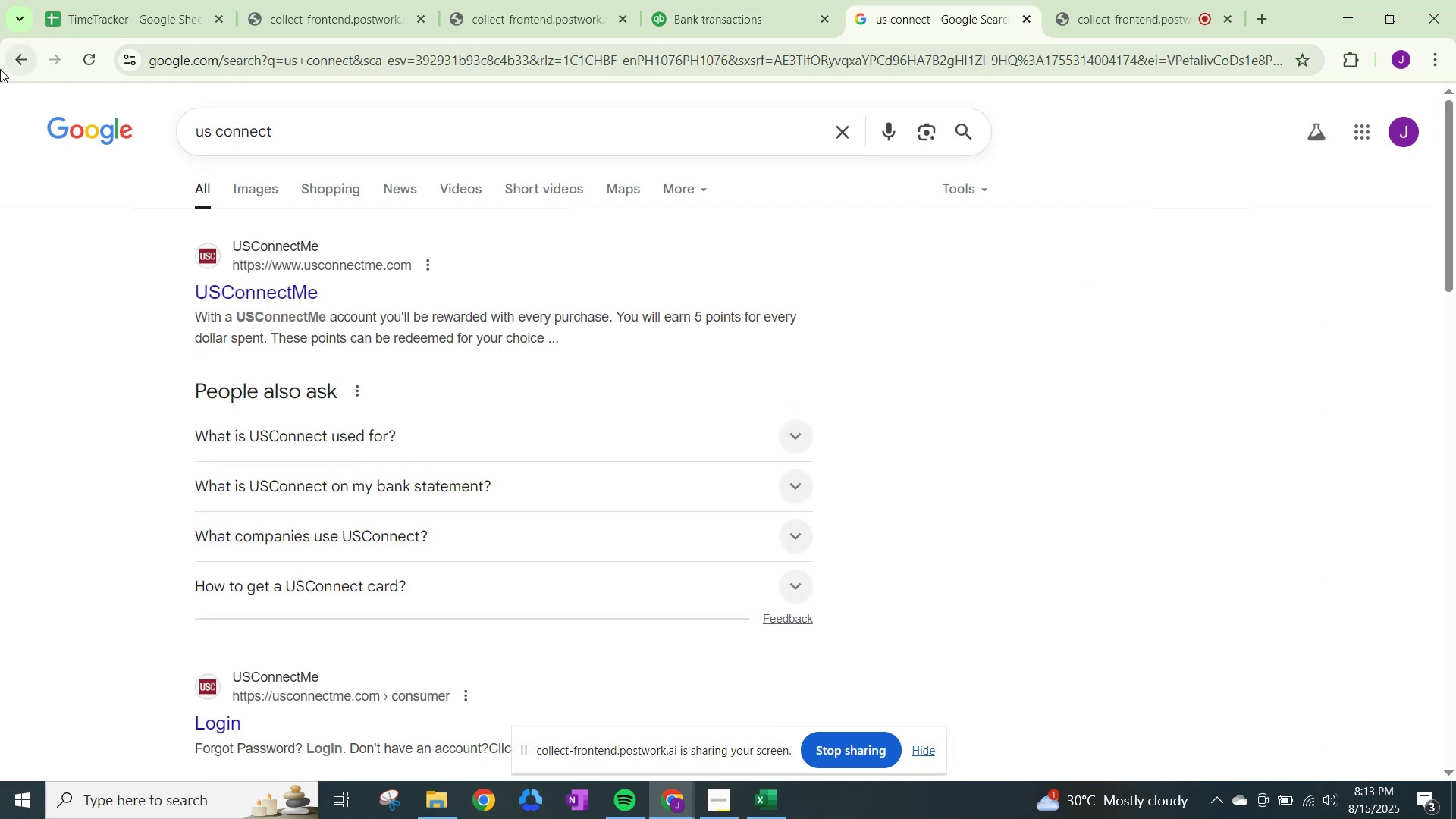 
left_click([687, 0])
 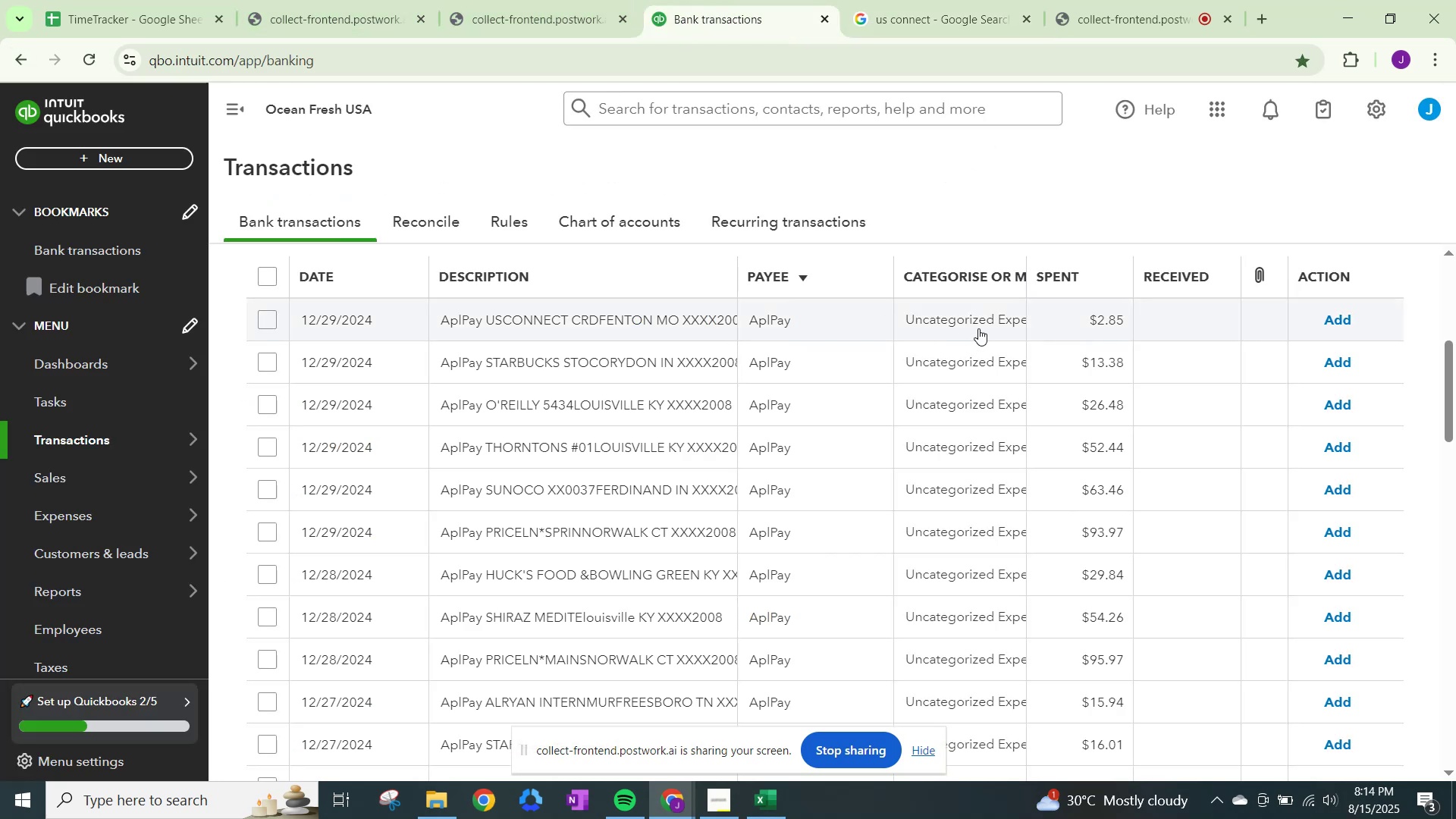 
left_click([968, 312])
 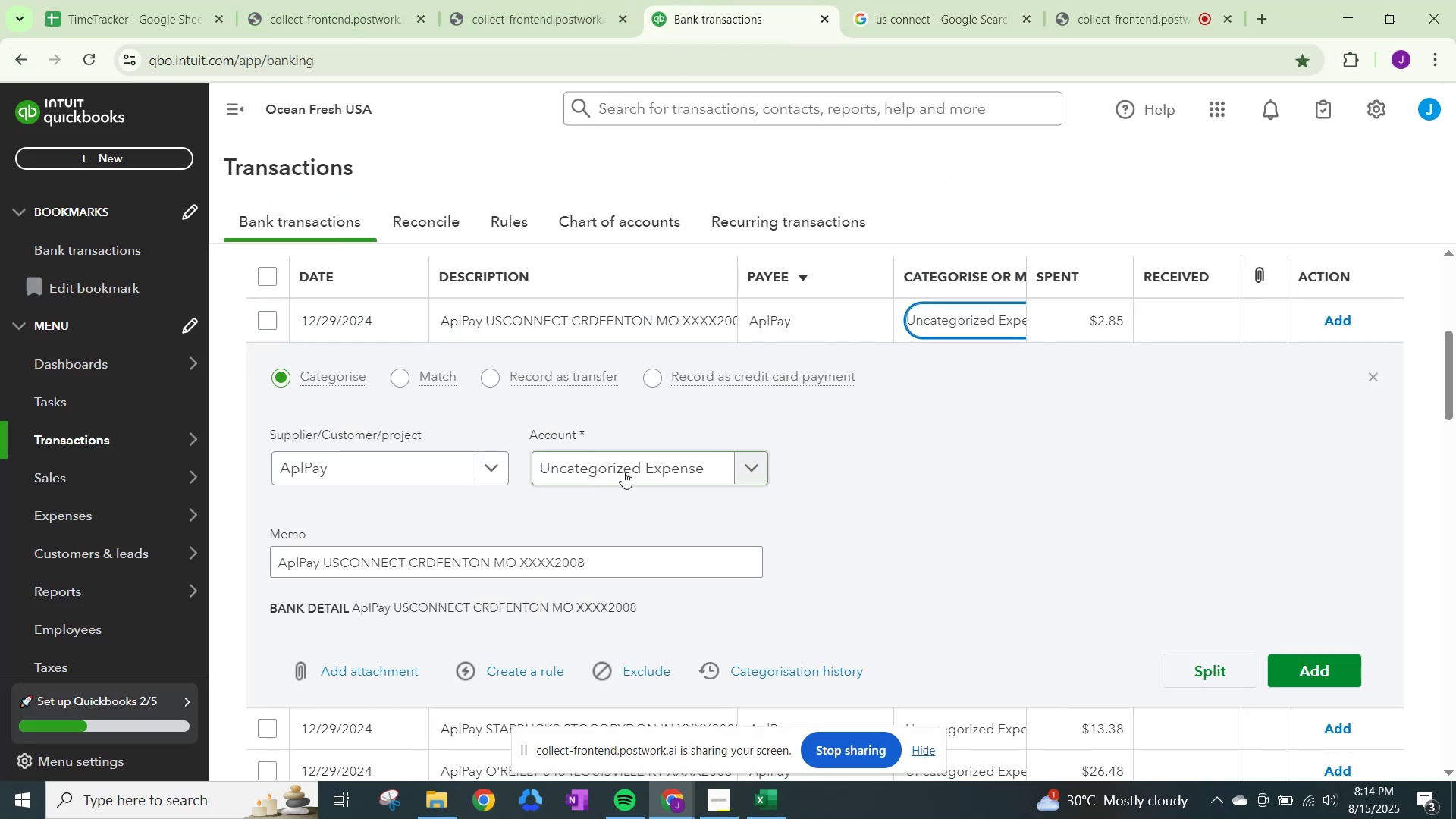 
left_click([623, 472])
 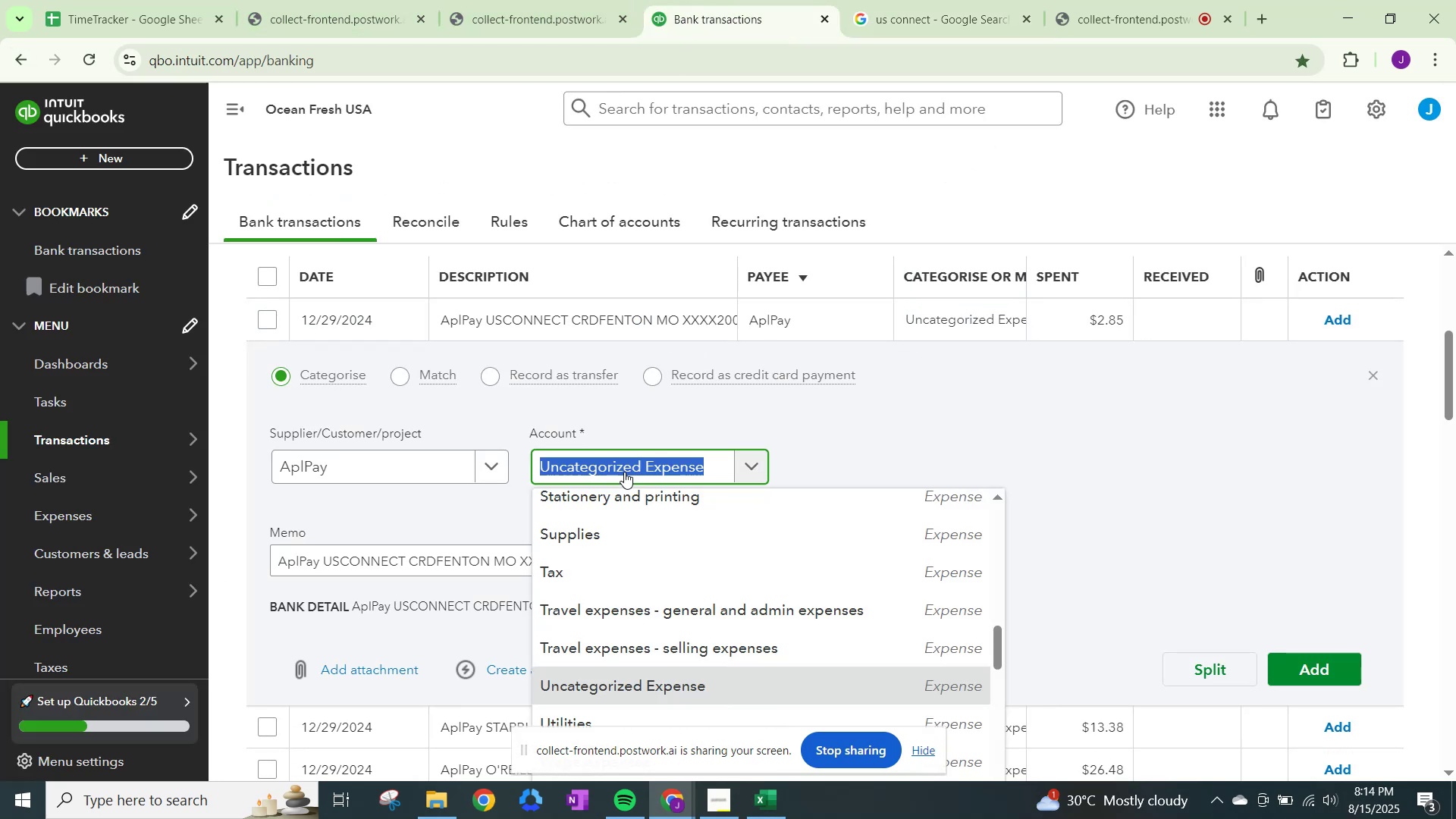 
type(other)
 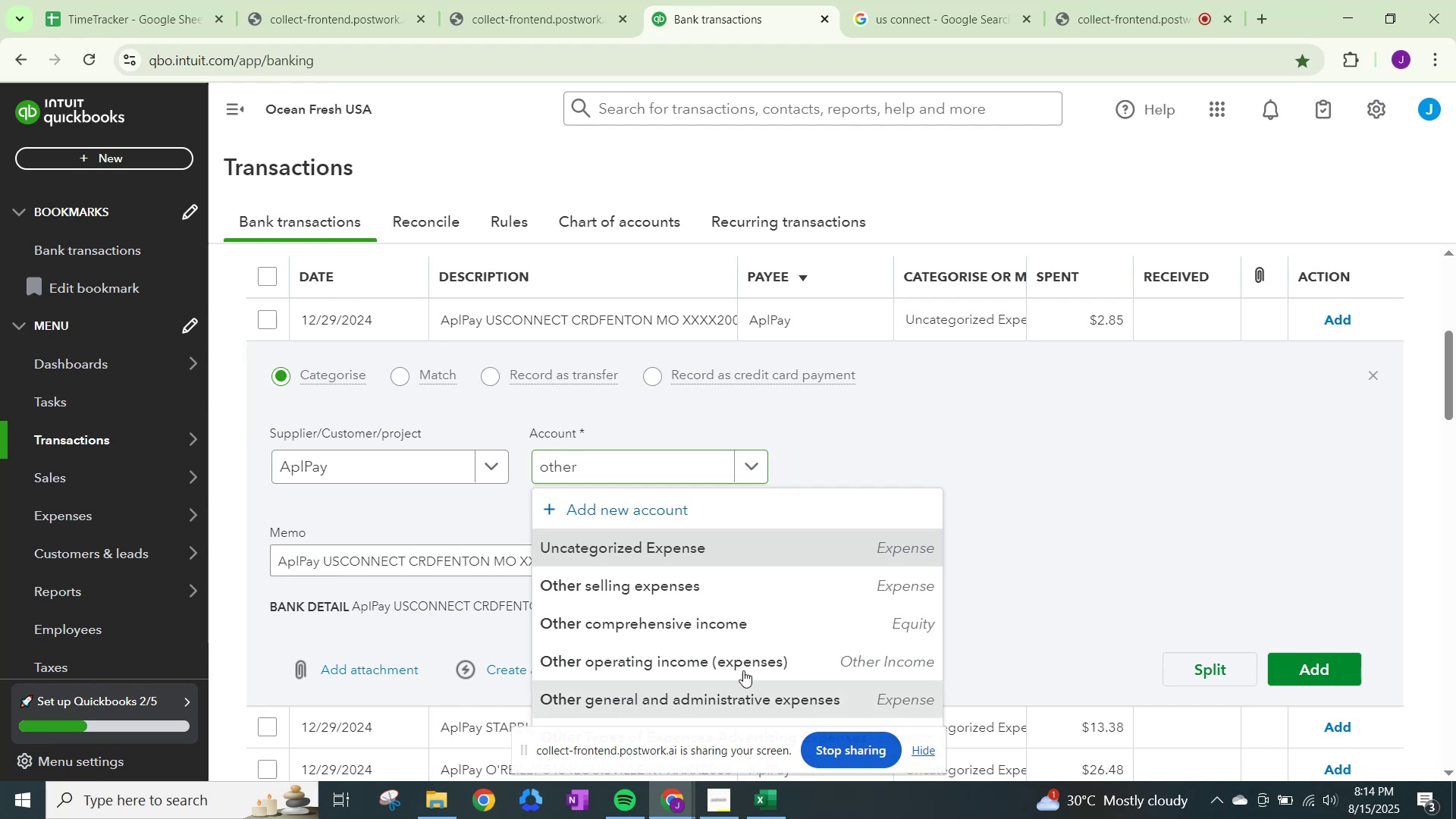 
left_click([1318, 665])
 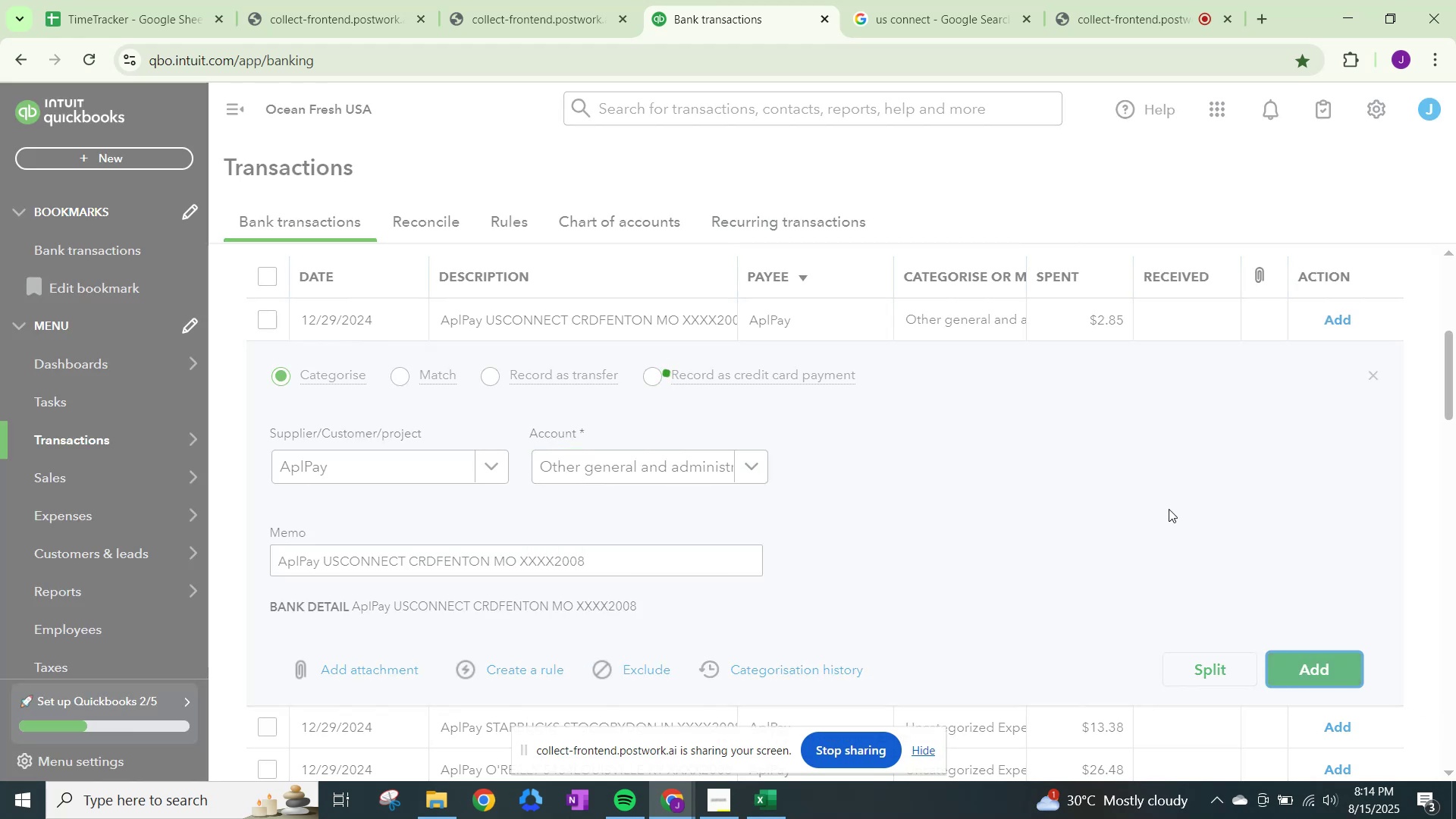 
mouse_move([990, 369])
 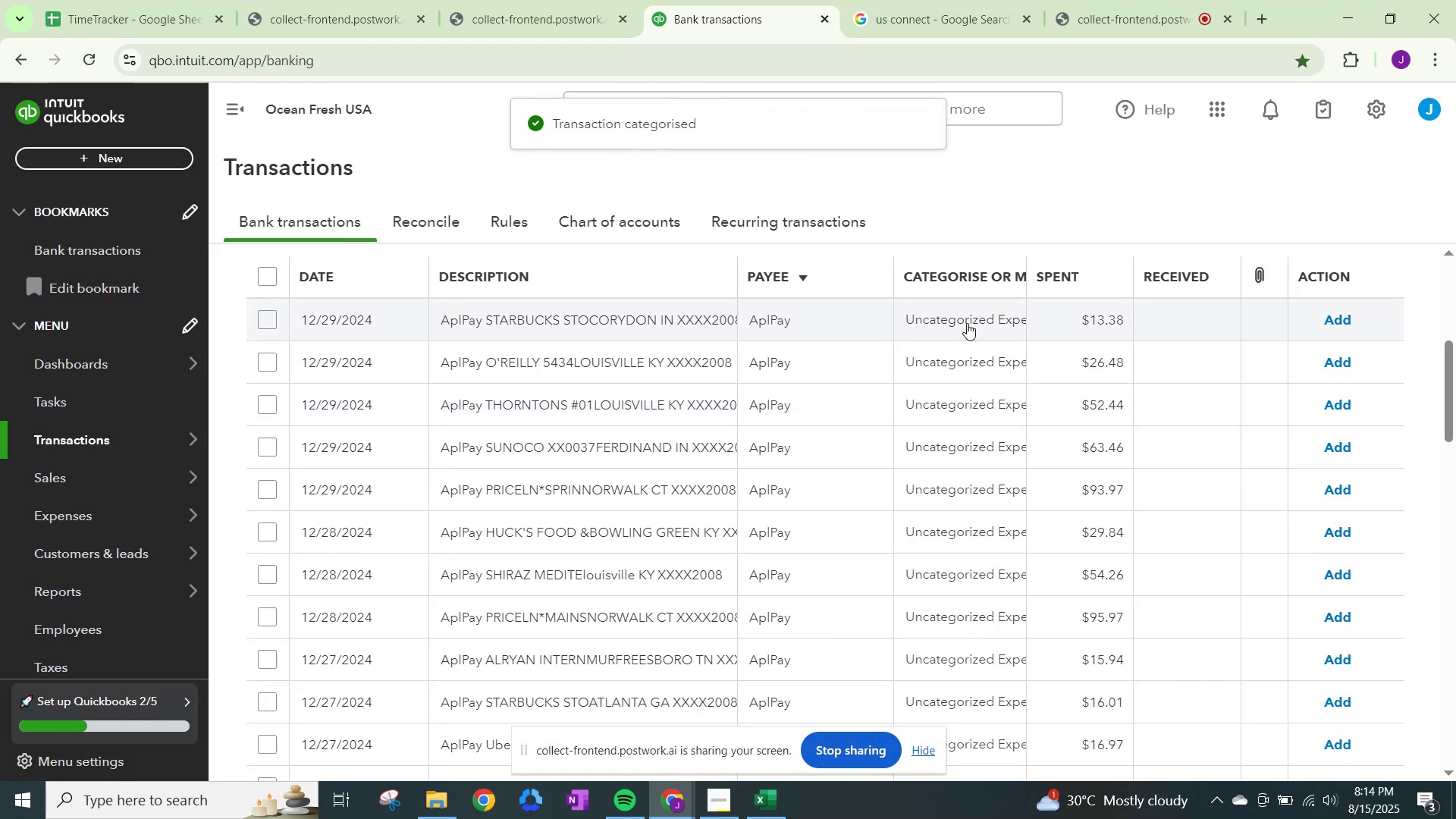 
left_click([967, 323])
 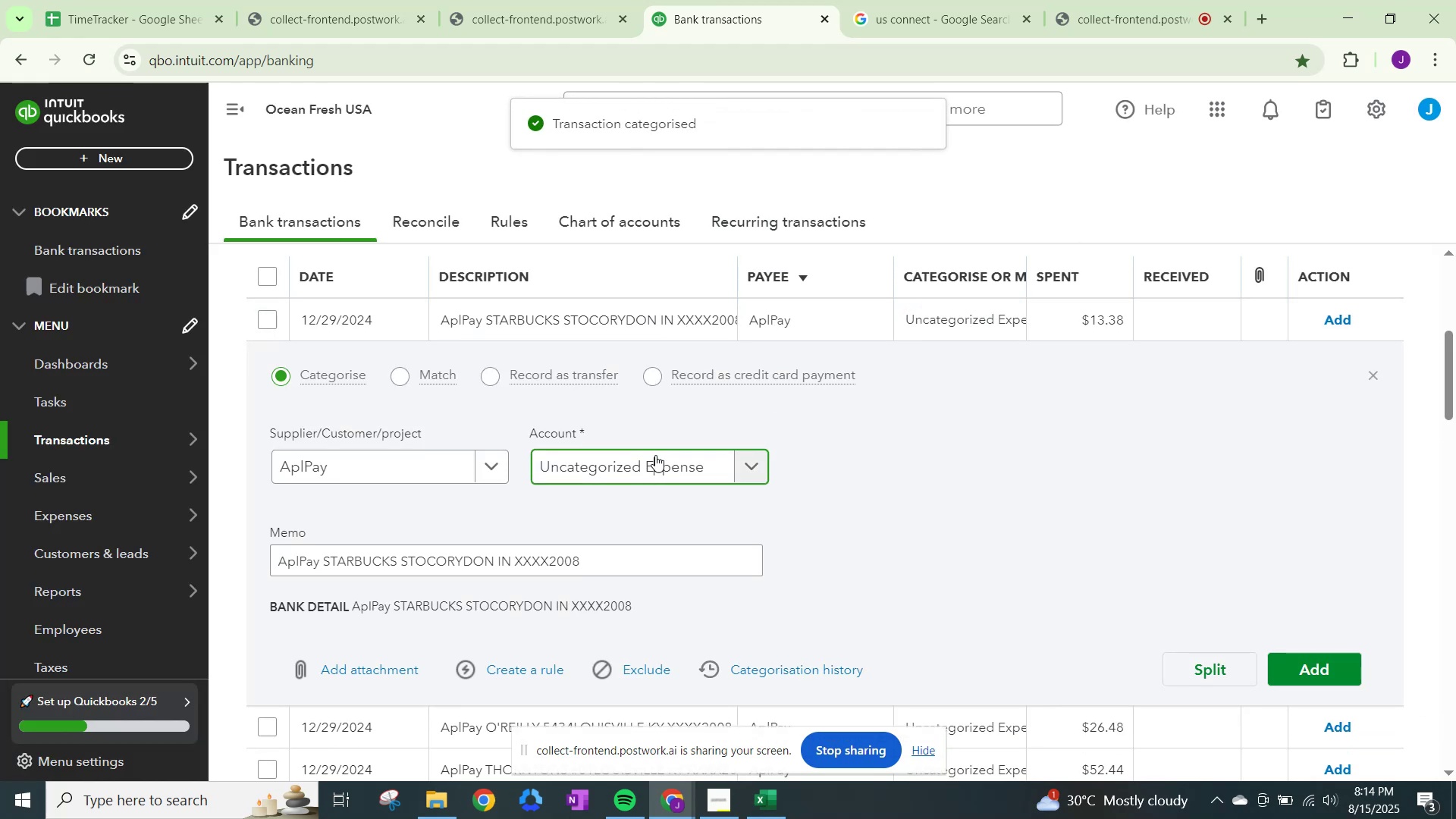 
left_click([655, 456])
 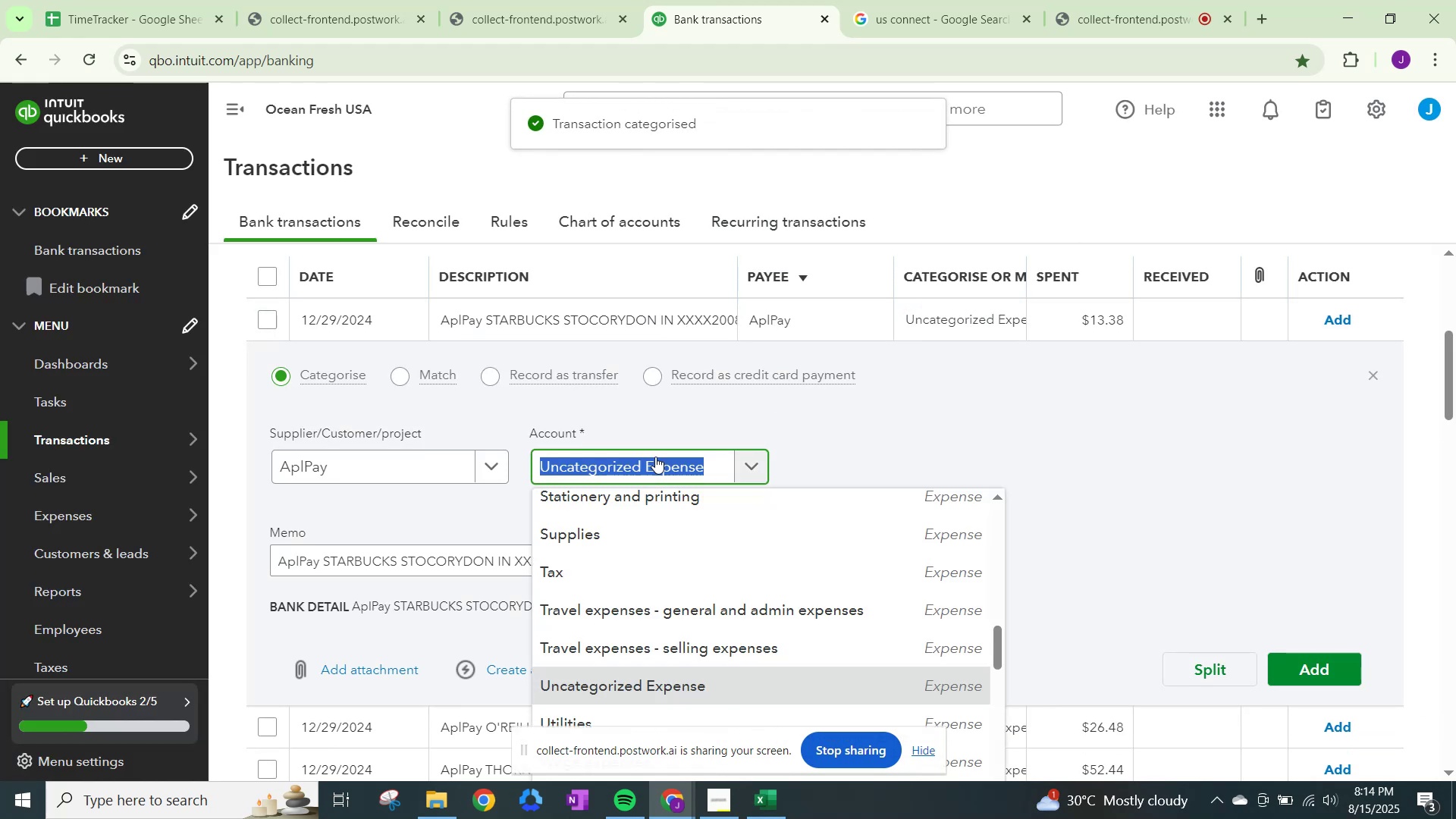 
type(eals)
key(Backspace)
key(Backspace)
key(Backspace)
key(Backspace)
key(Backspace)
type(mela)
key(Backspace)
key(Backspace)
type(al)
 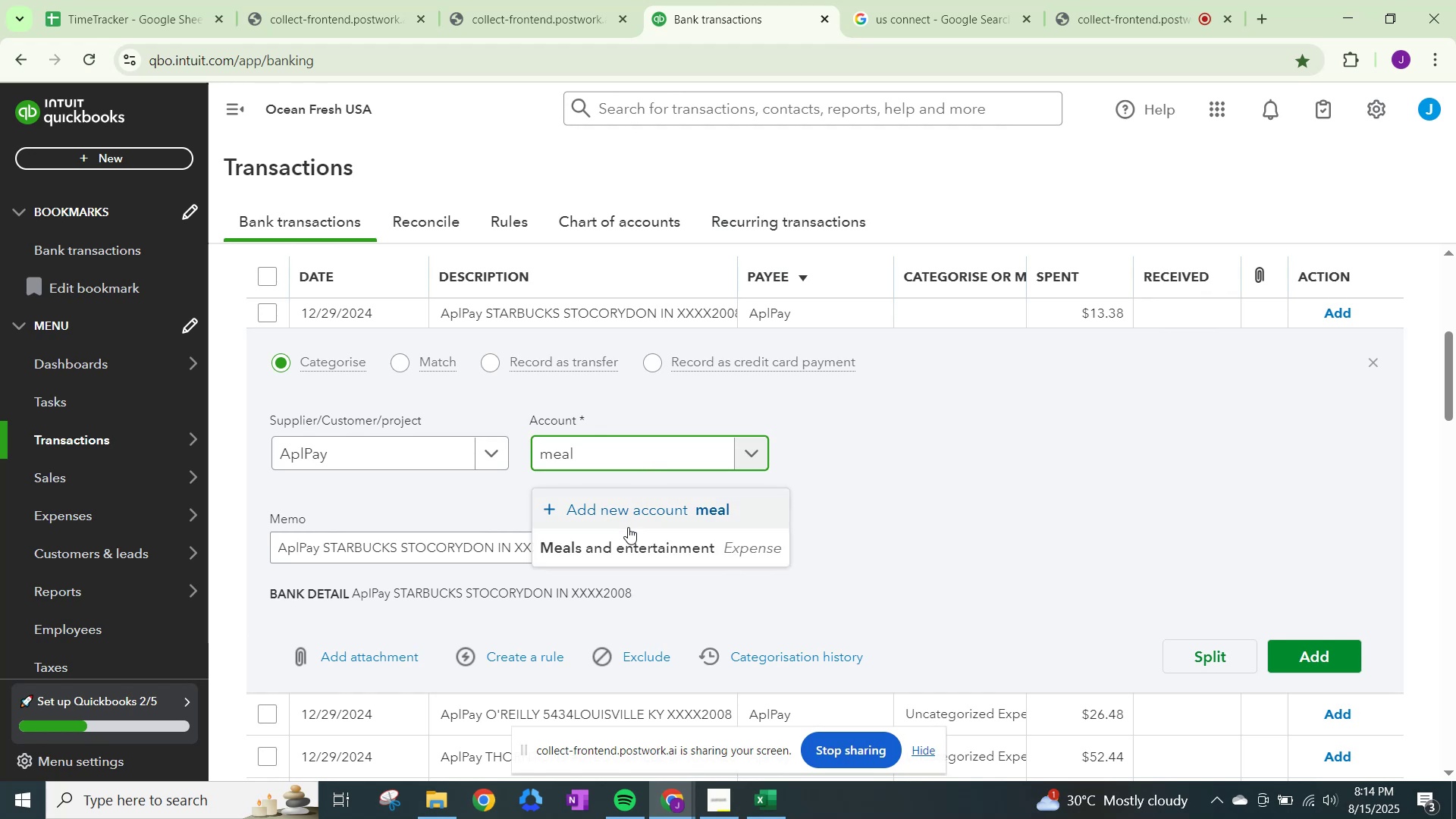 
left_click([629, 538])
 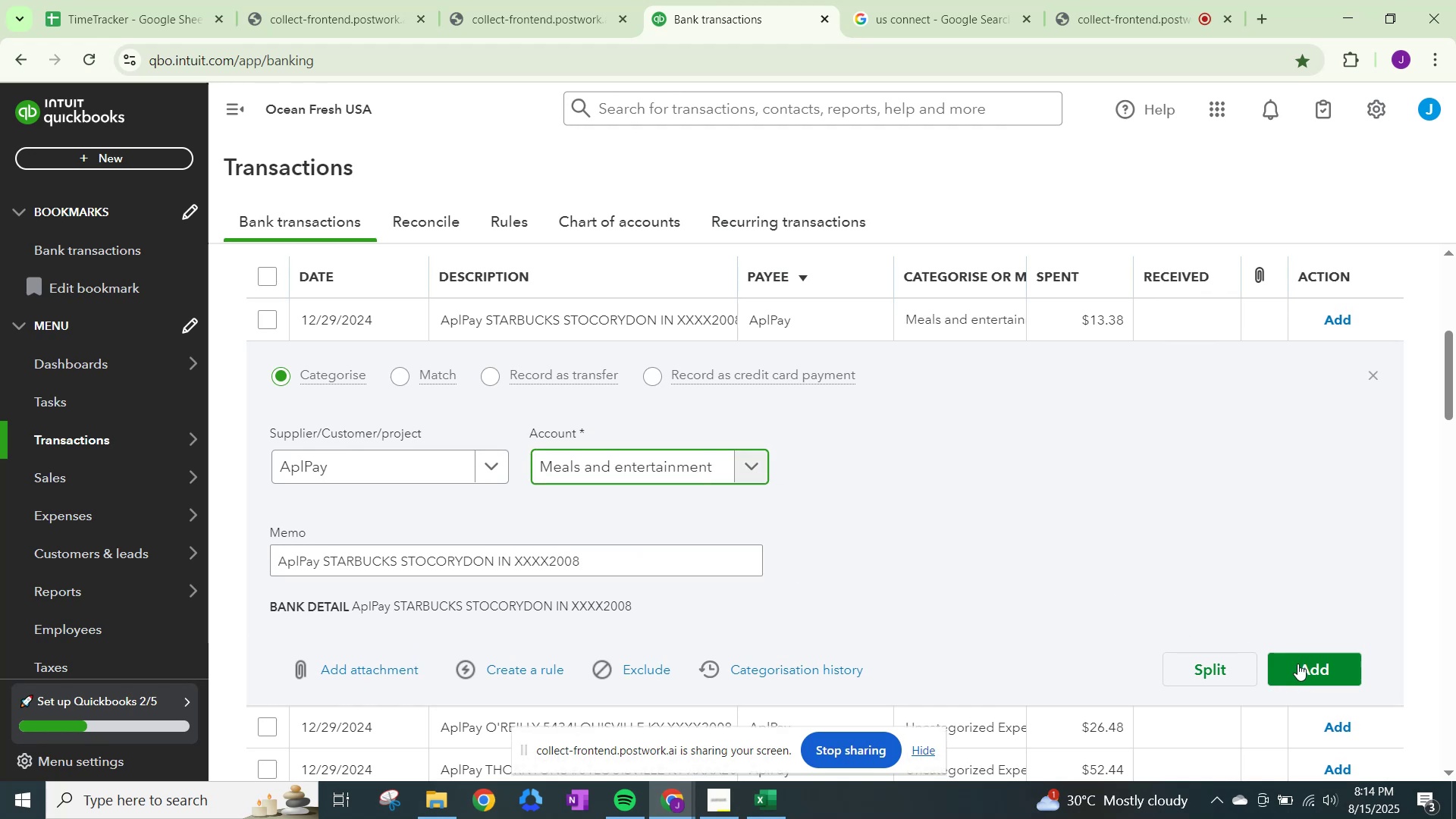 
left_click([1316, 666])
 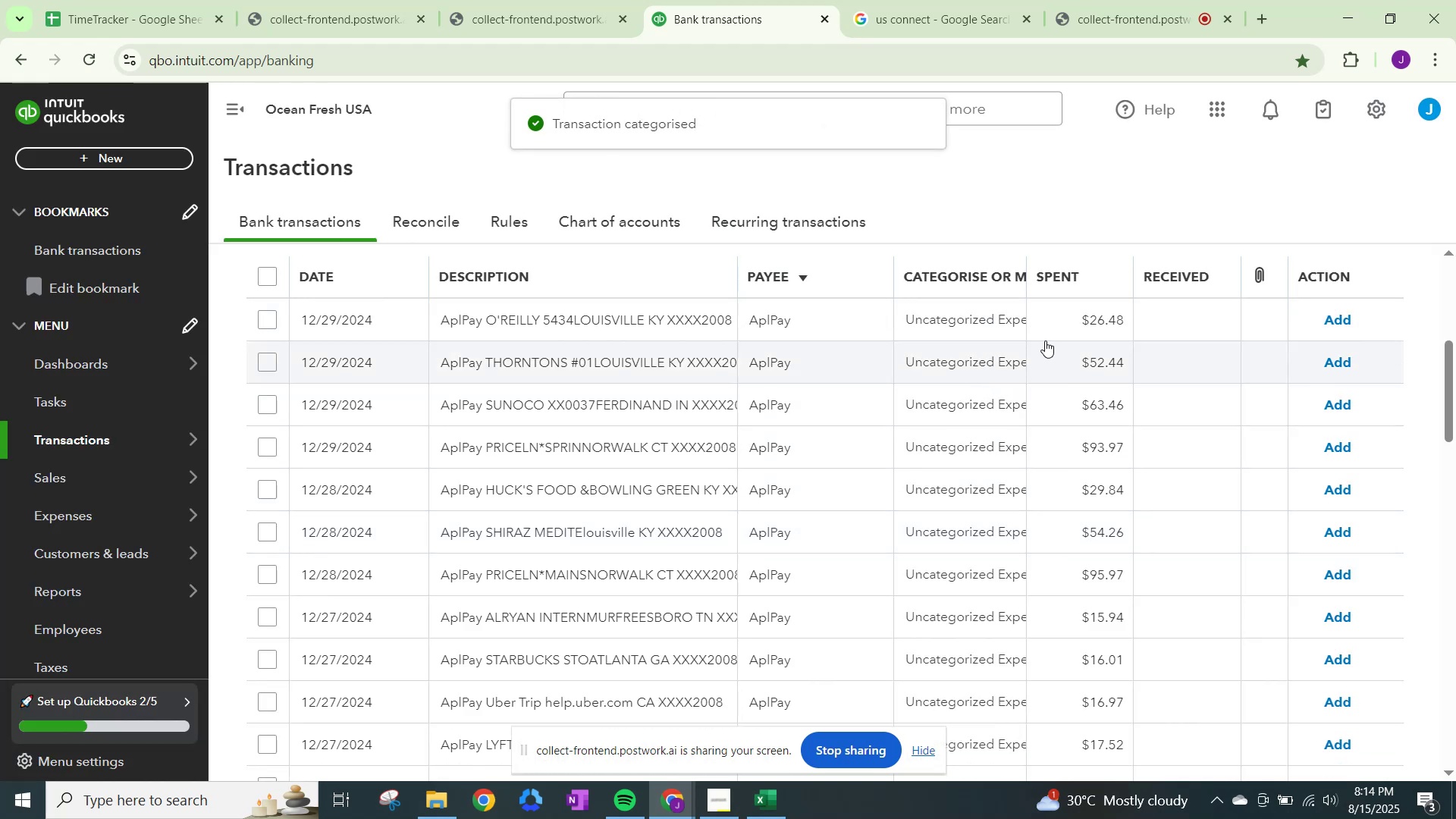 
wait(5.23)
 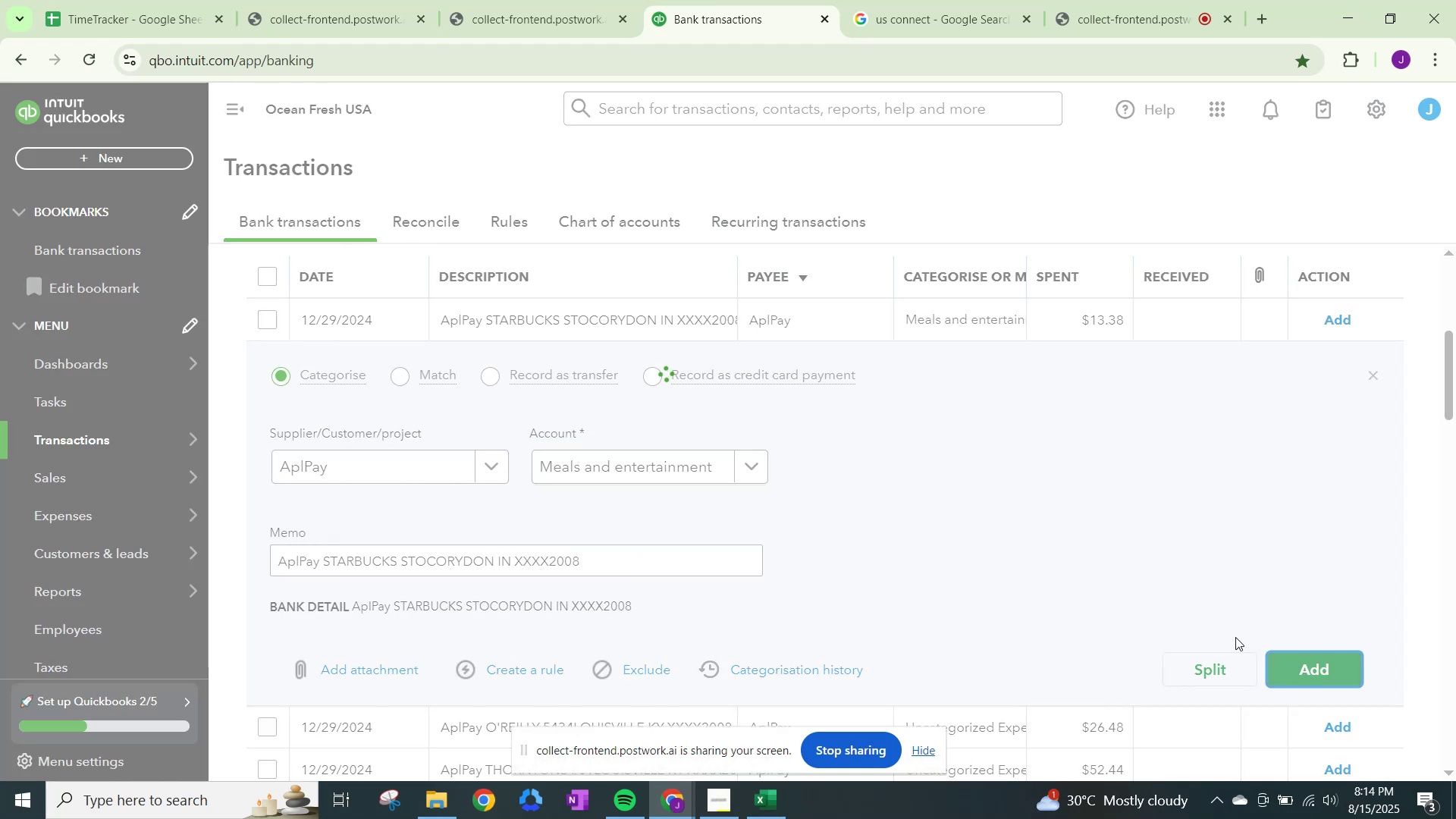 
left_click([922, 0])
 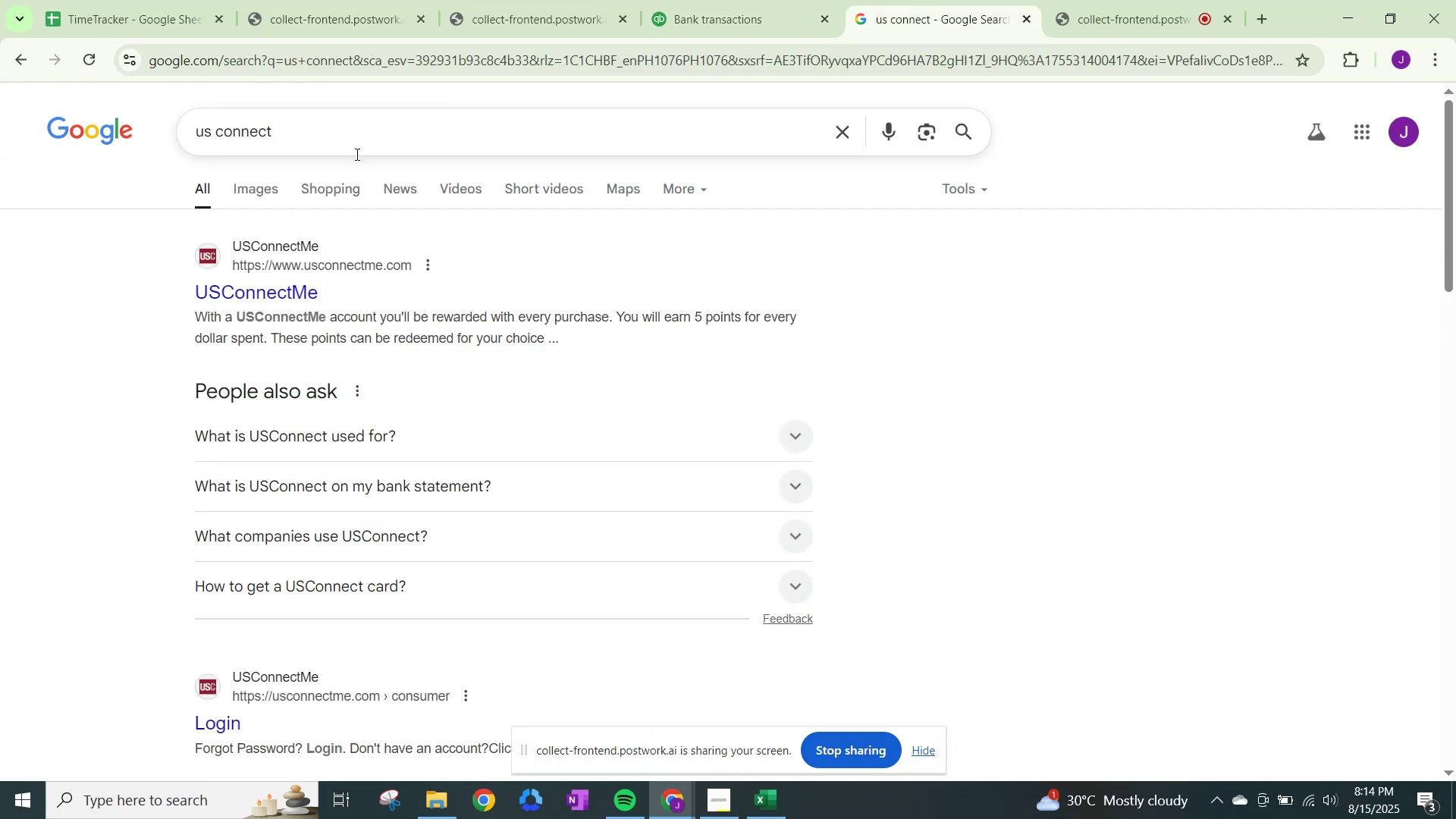 
left_click_drag(start_coordinate=[355, 150], to_coordinate=[0, 118])
 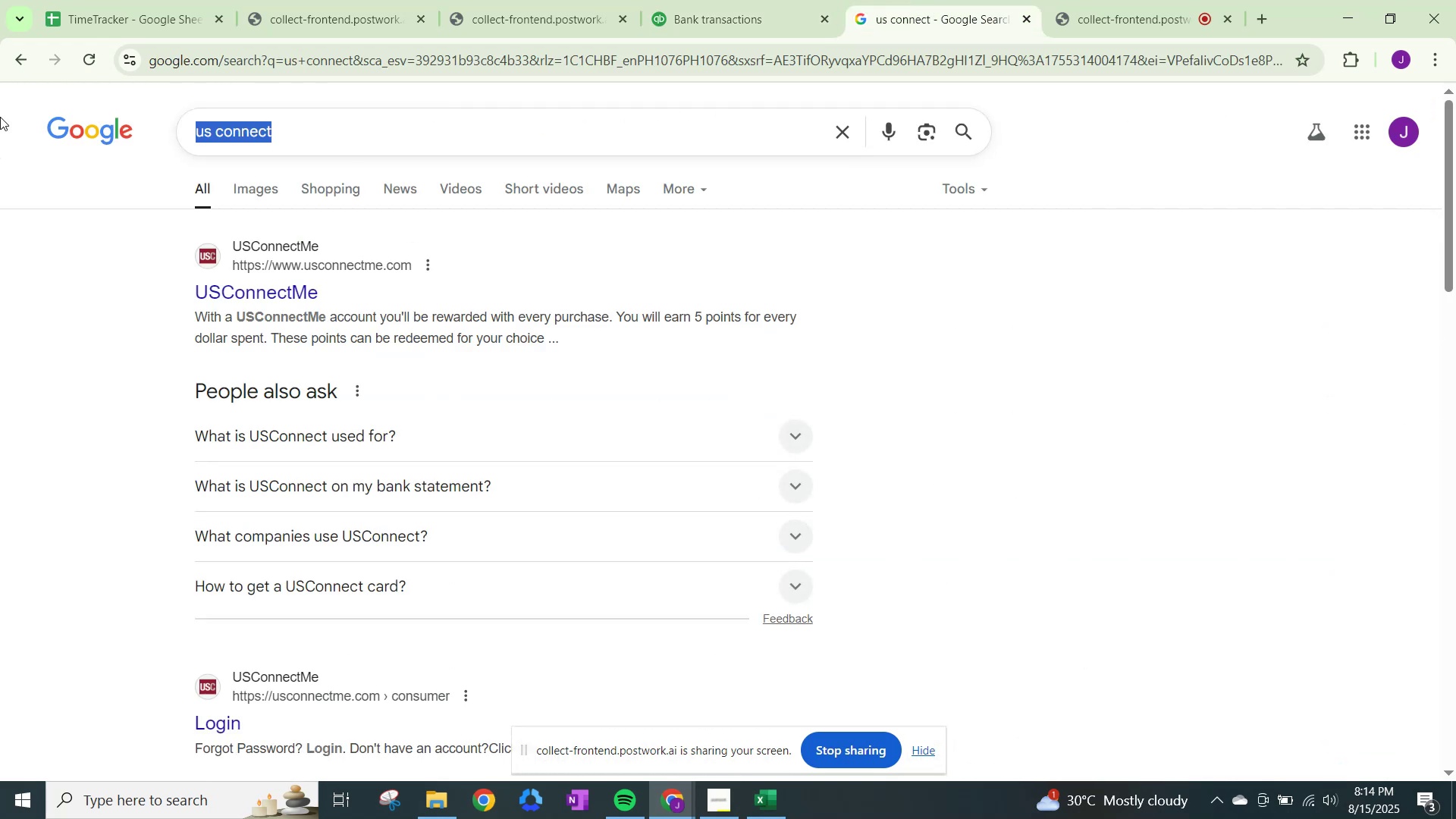 
type(o'rel)
 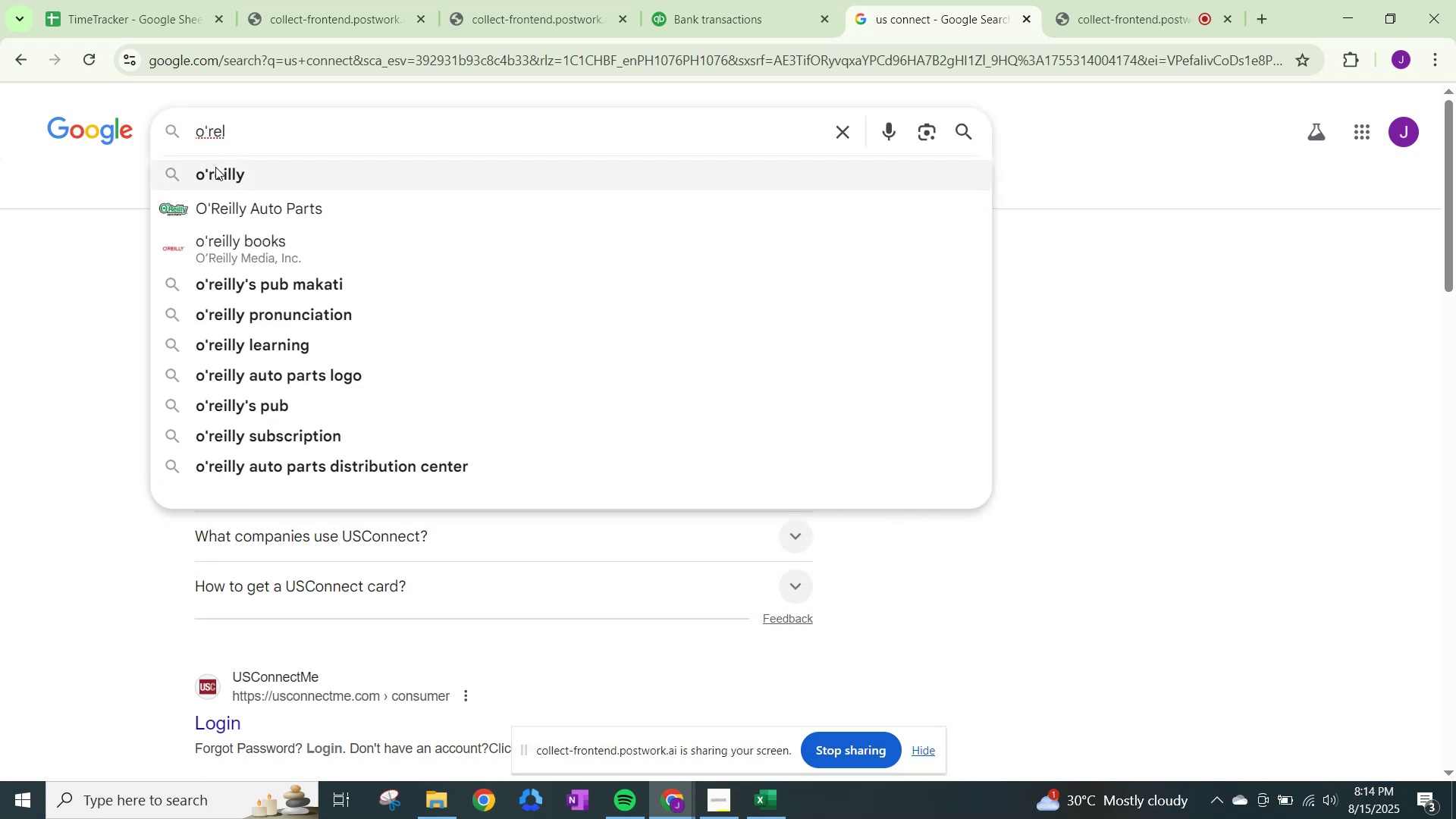 
left_click([213, 199])
 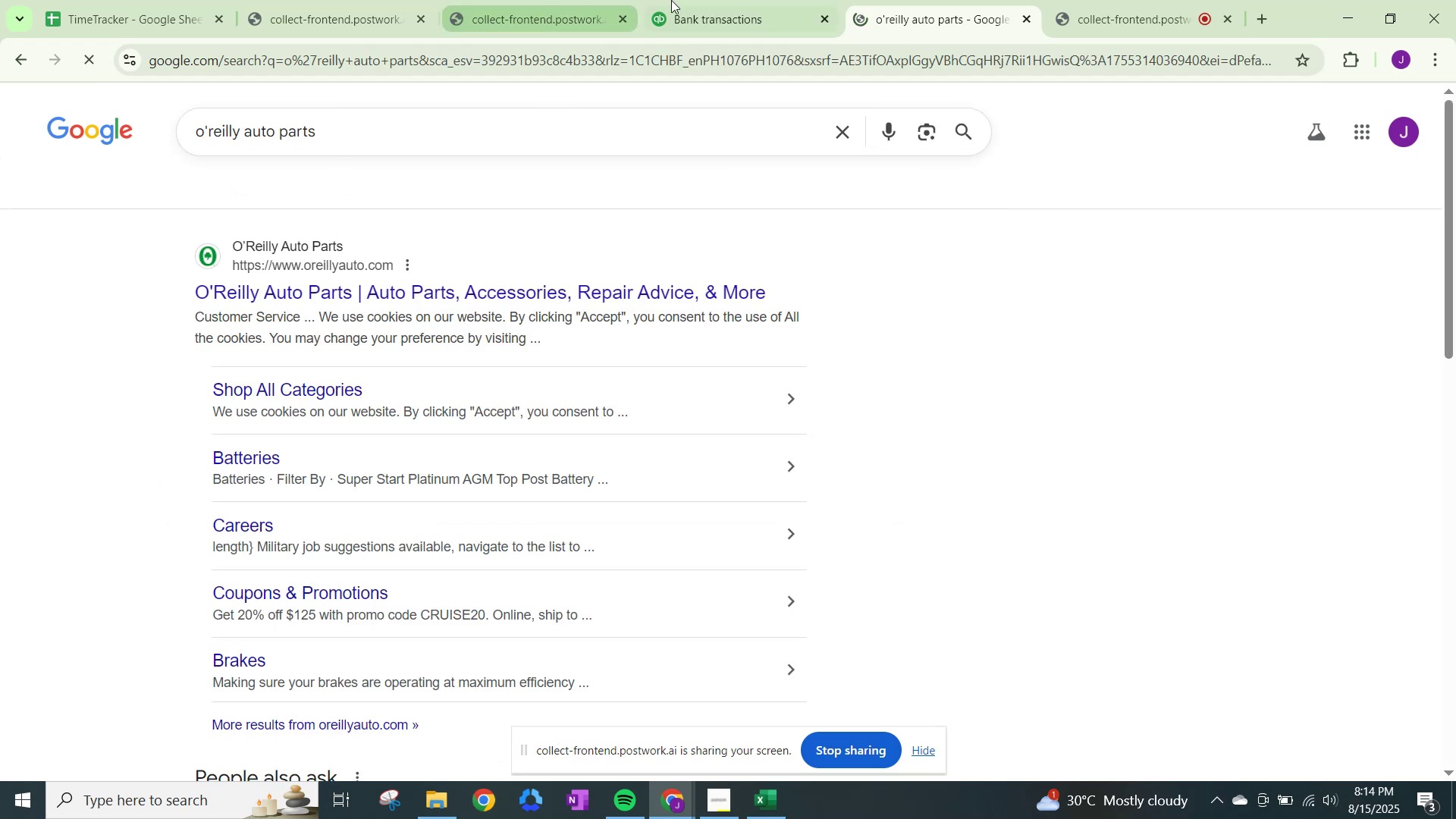 
left_click([689, 0])
 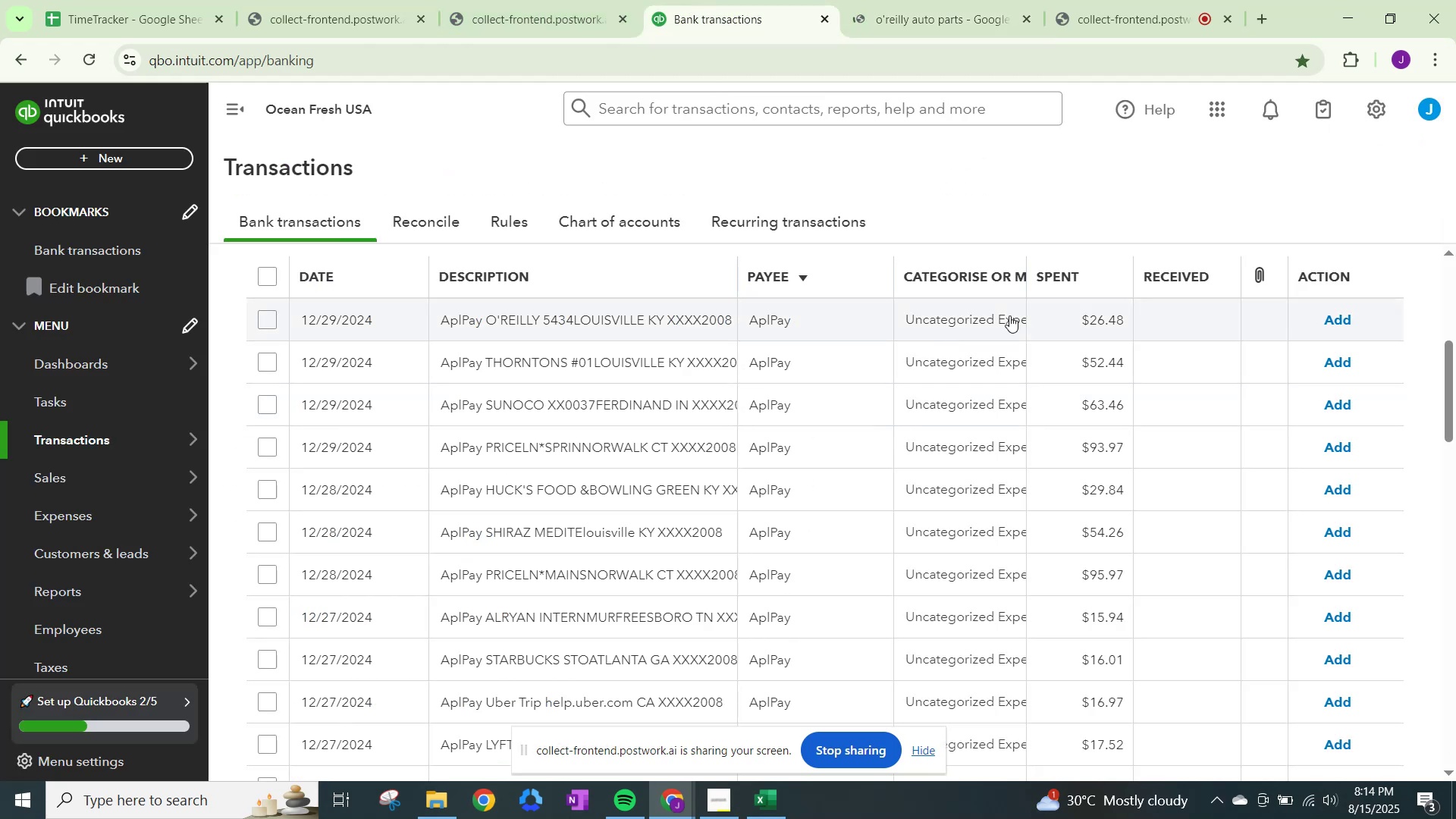 
left_click([971, 322])
 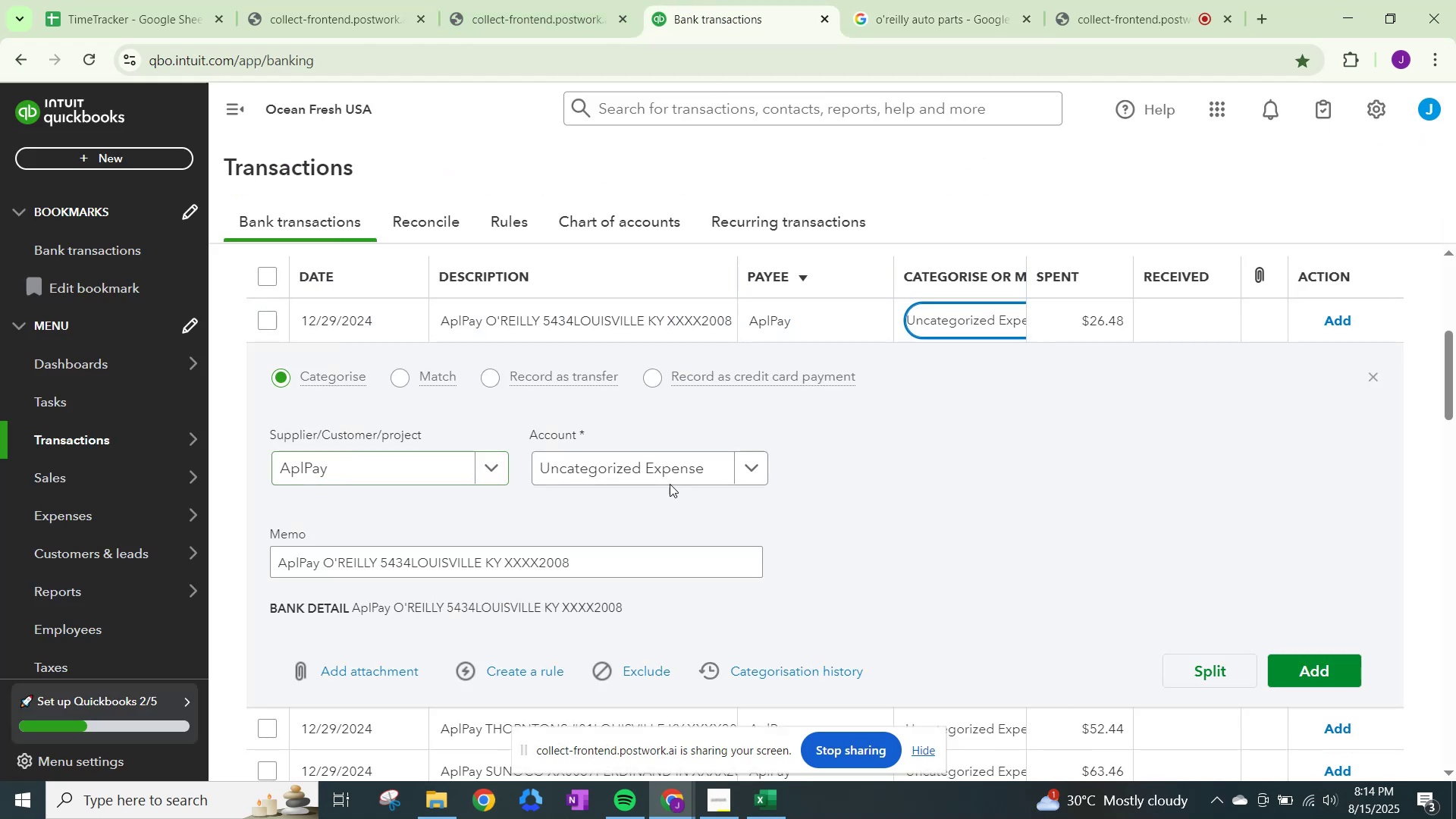 
left_click([664, 469])
 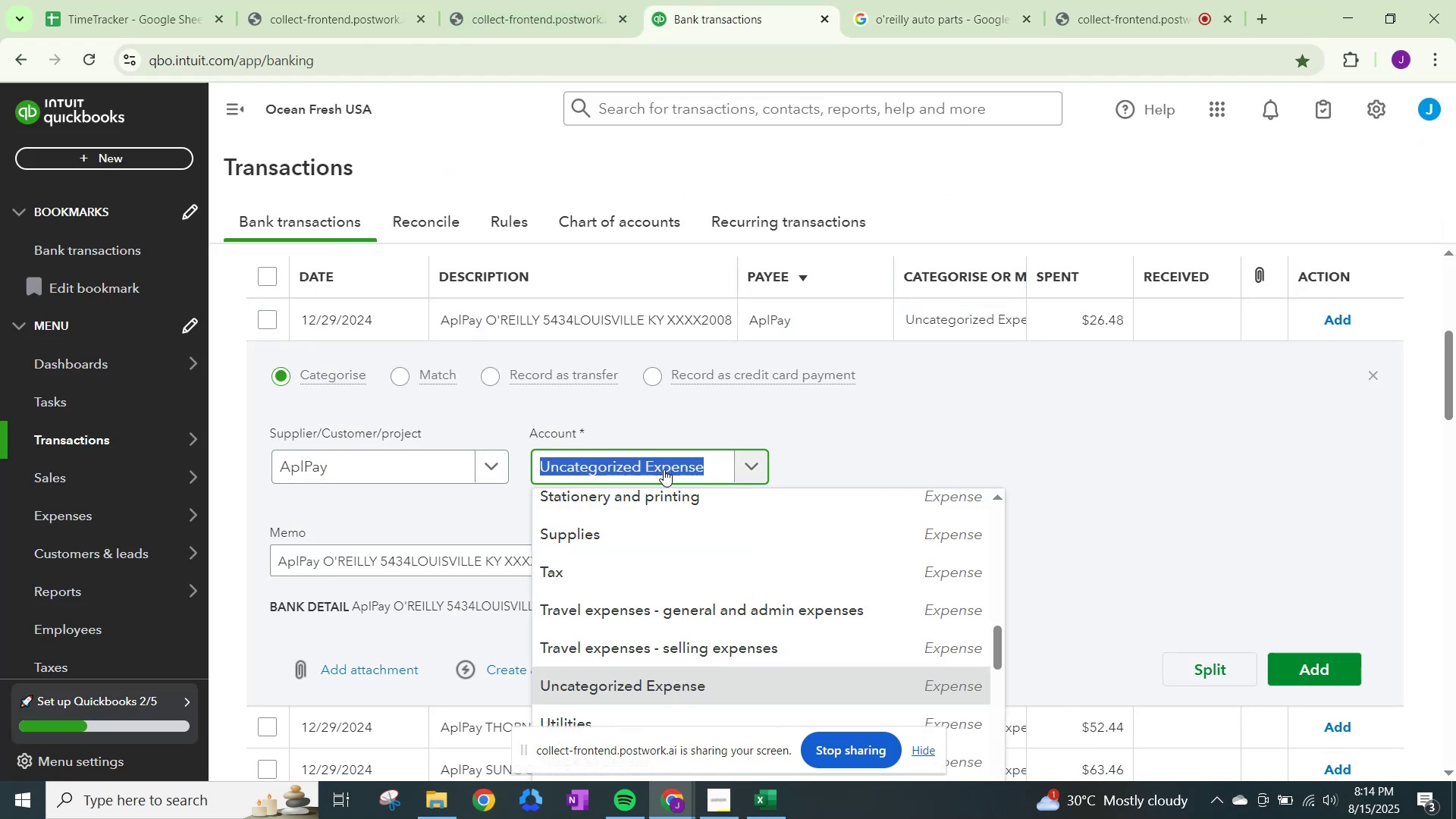 
type(repairss)
key(Backspace)
 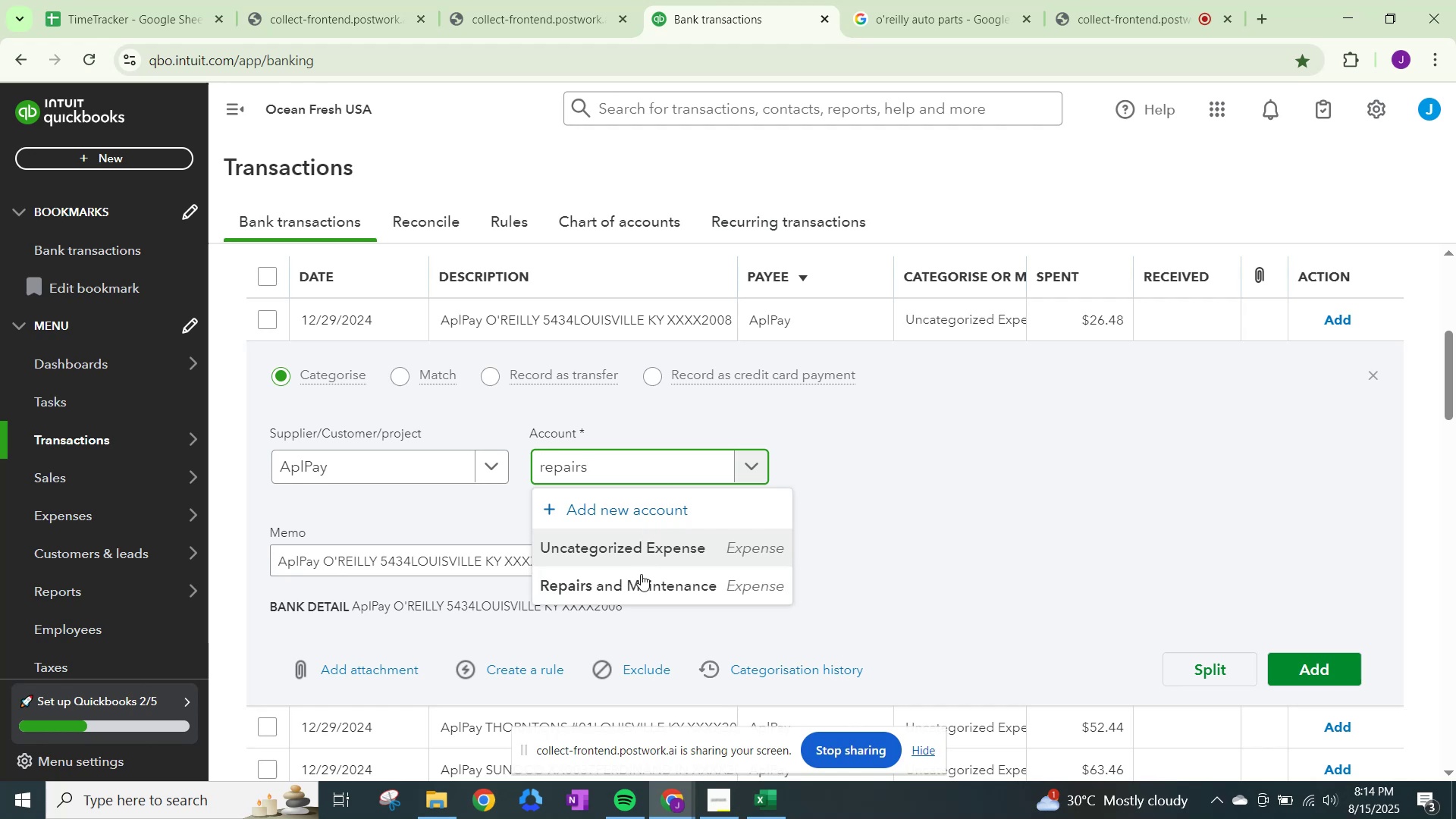 
left_click([641, 577])
 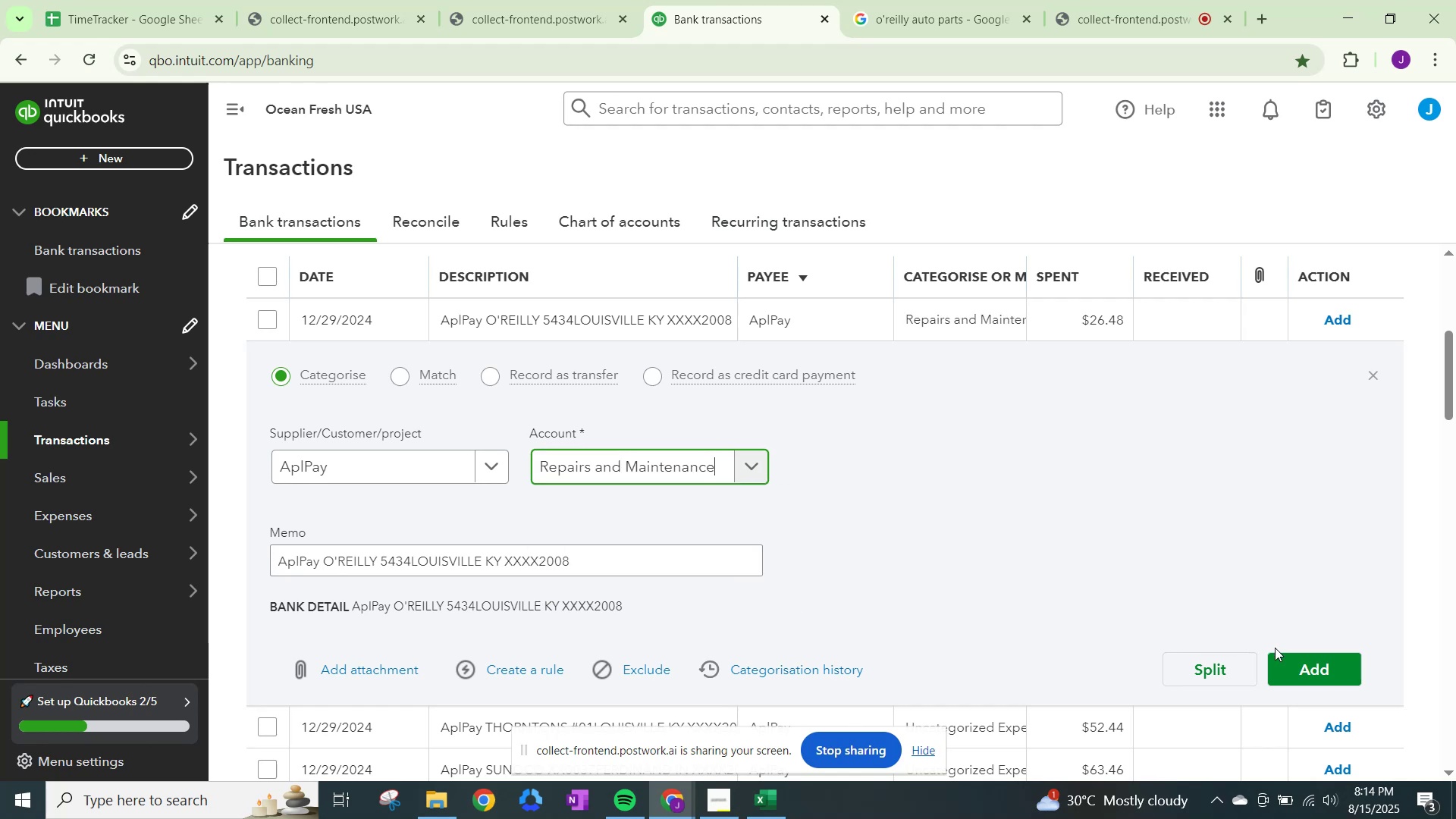 
left_click([1295, 657])
 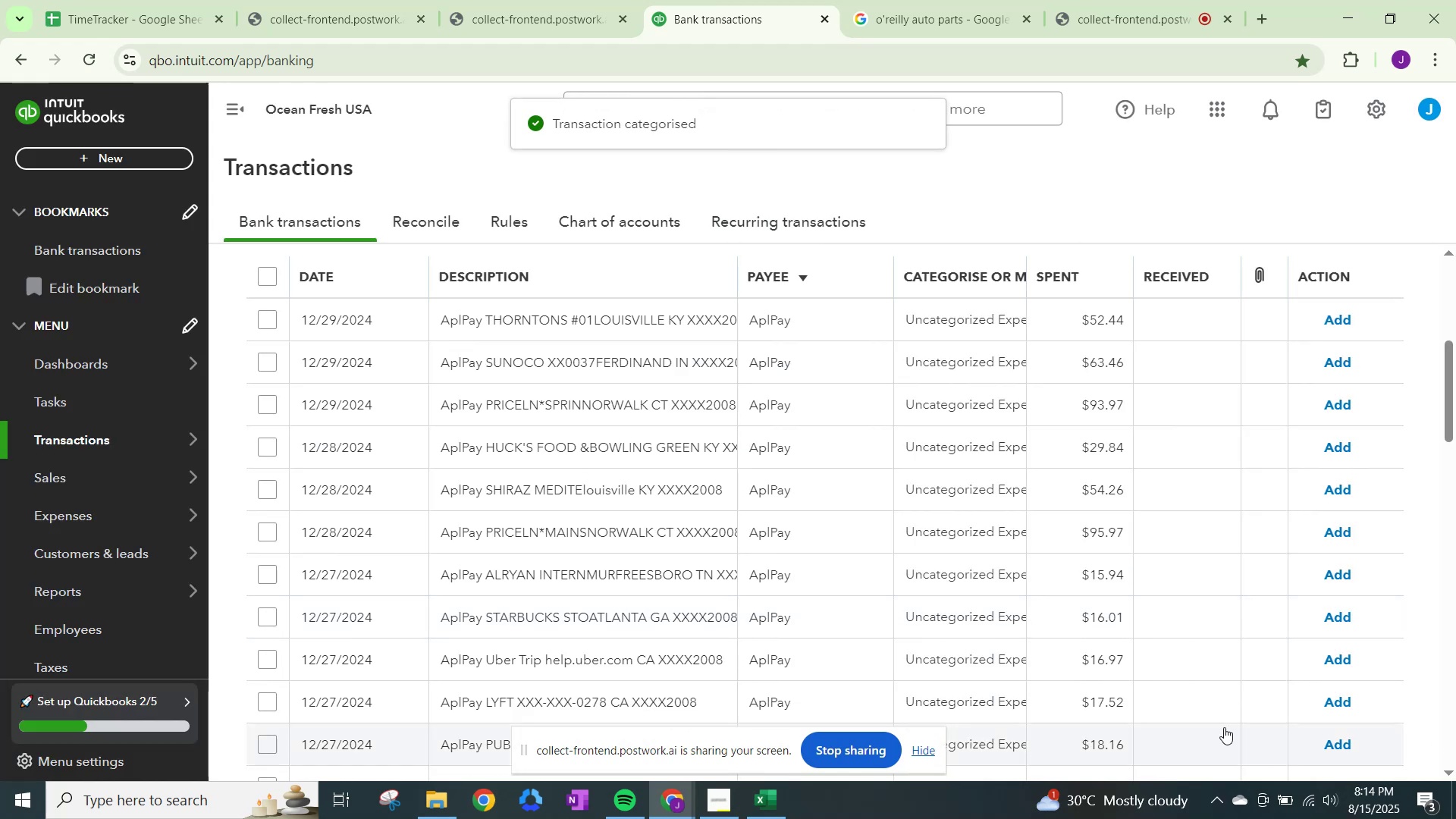 
left_click([940, 10])
 